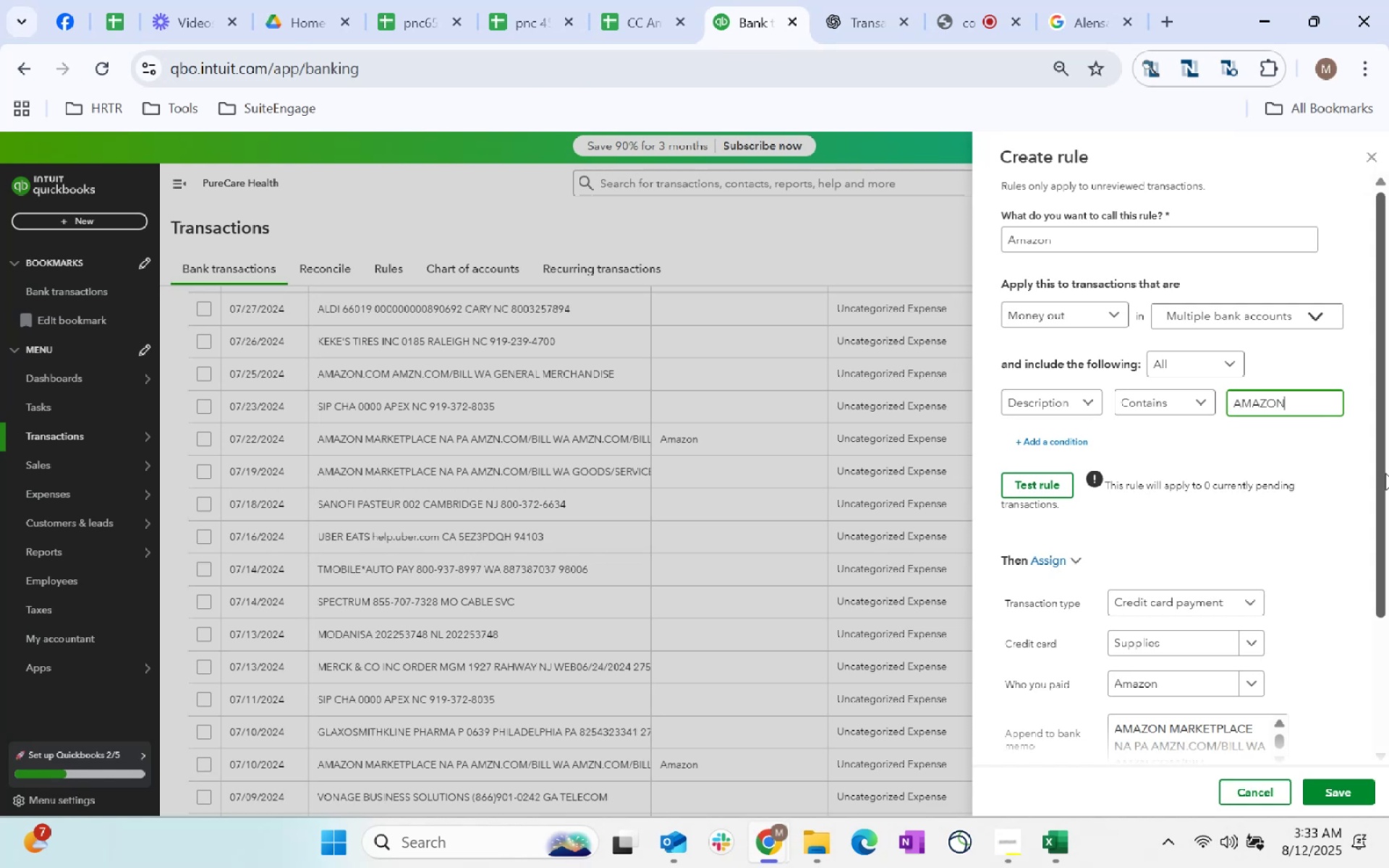 
key(ArrowRight)
 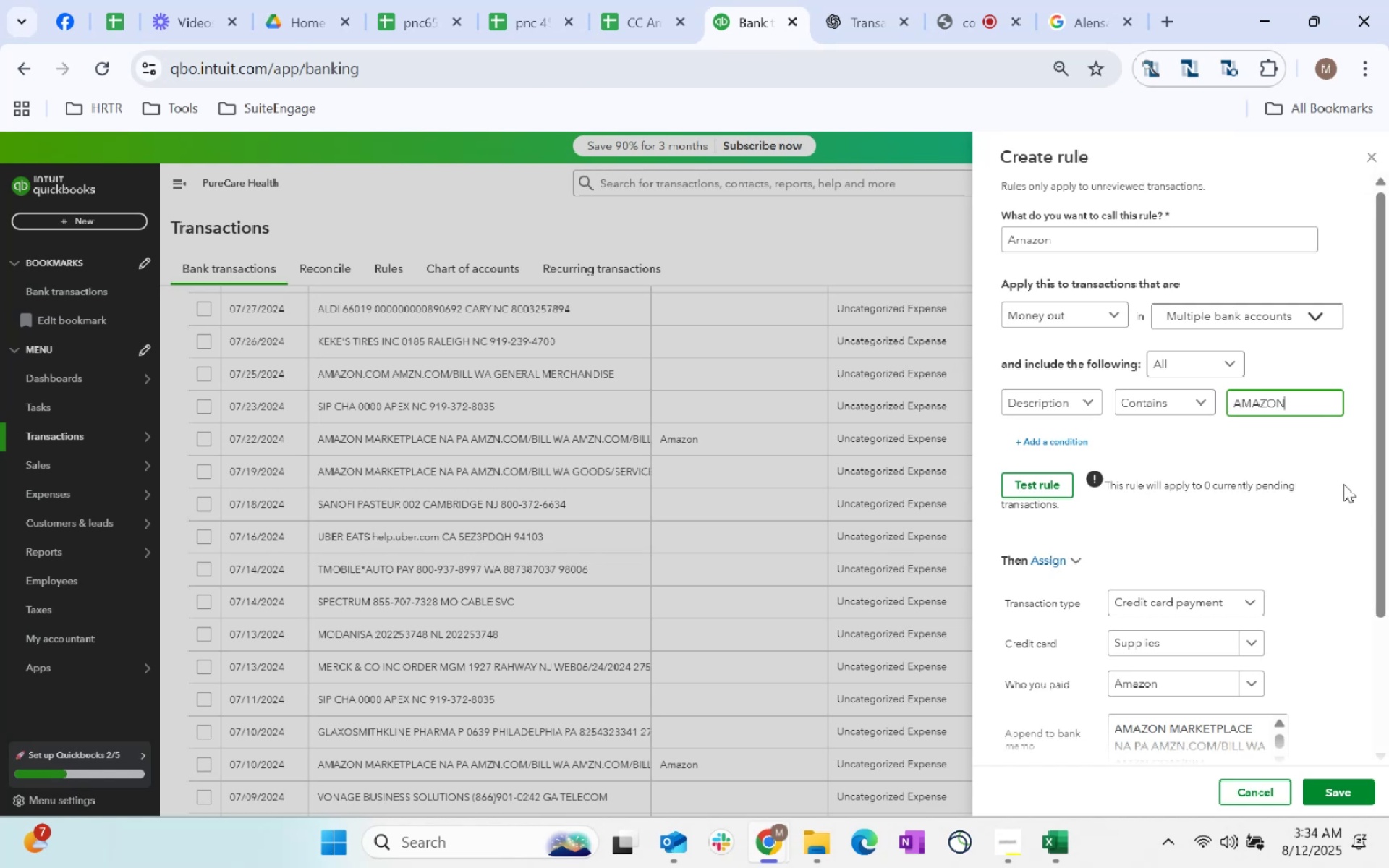 
left_click([1233, 309])
 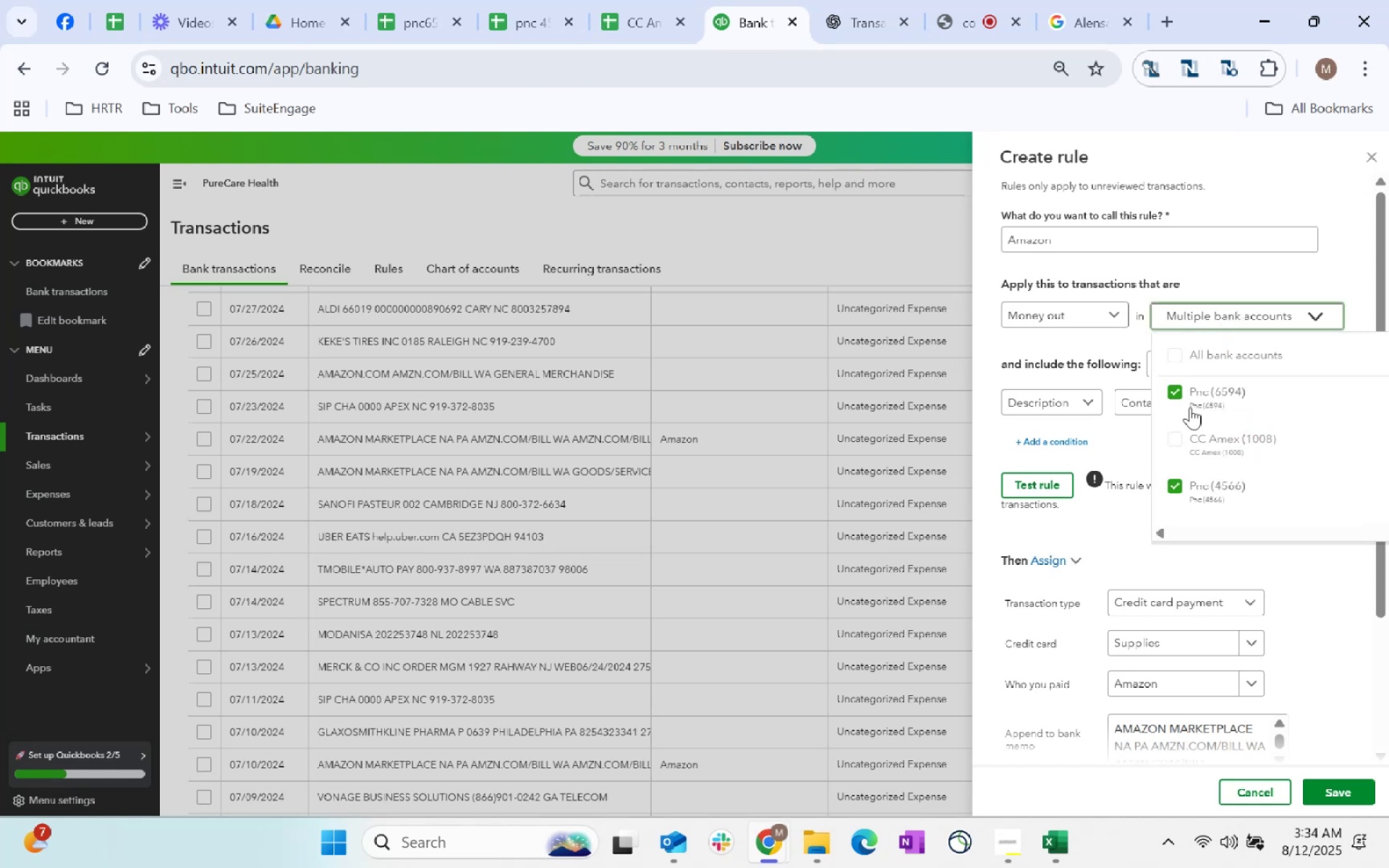 
left_click([1176, 388])
 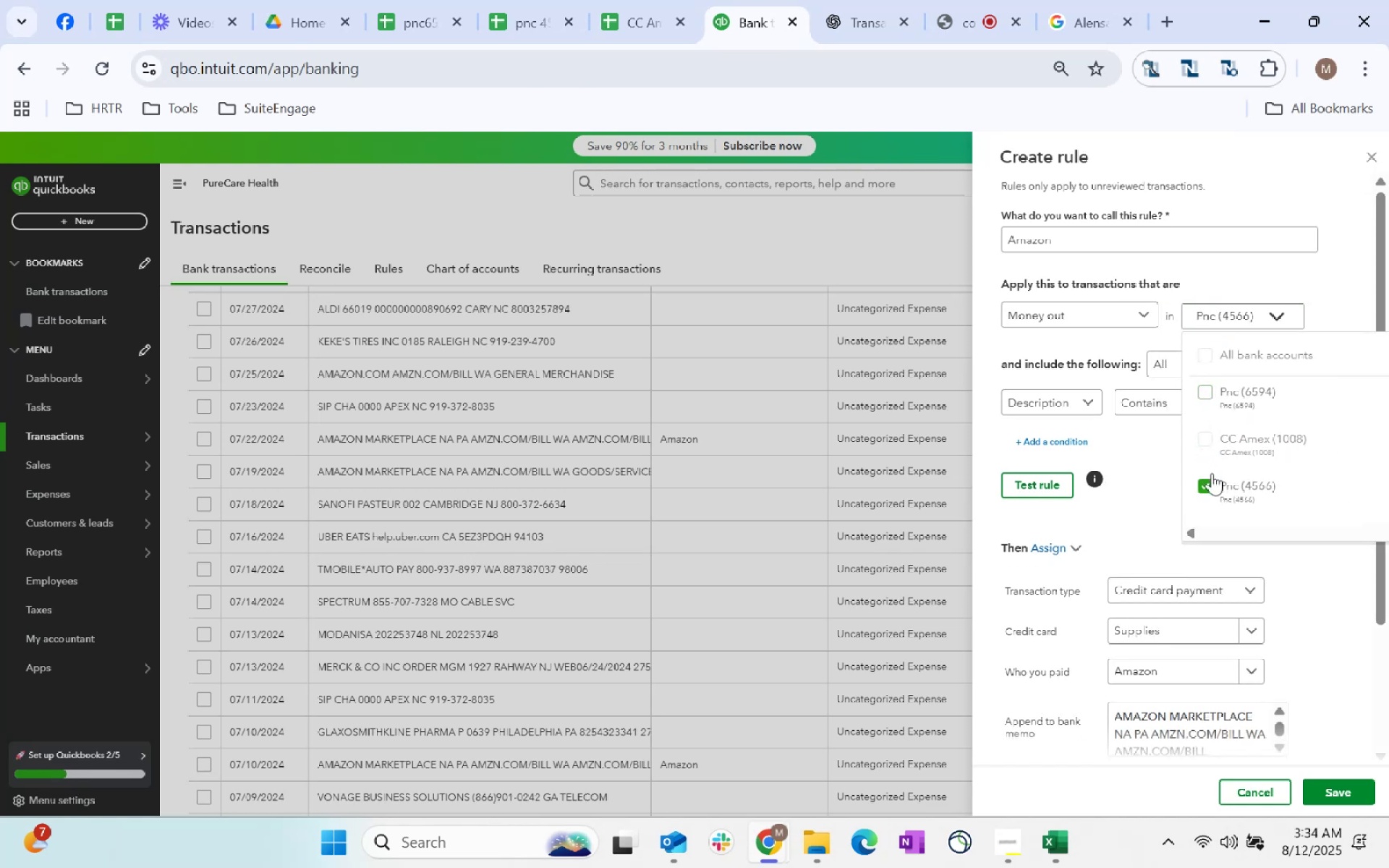 
left_click([1212, 480])
 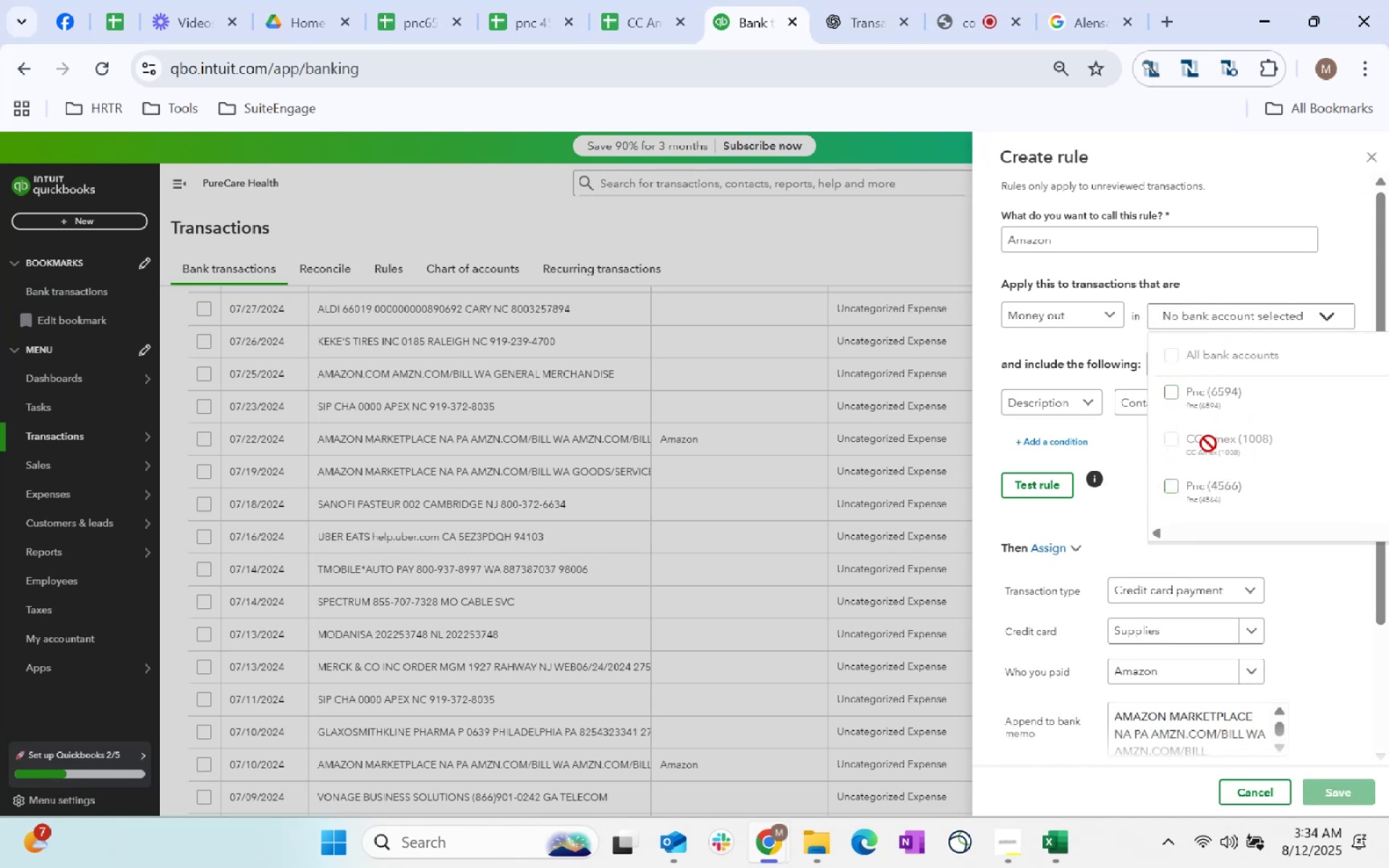 
left_click([1199, 440])
 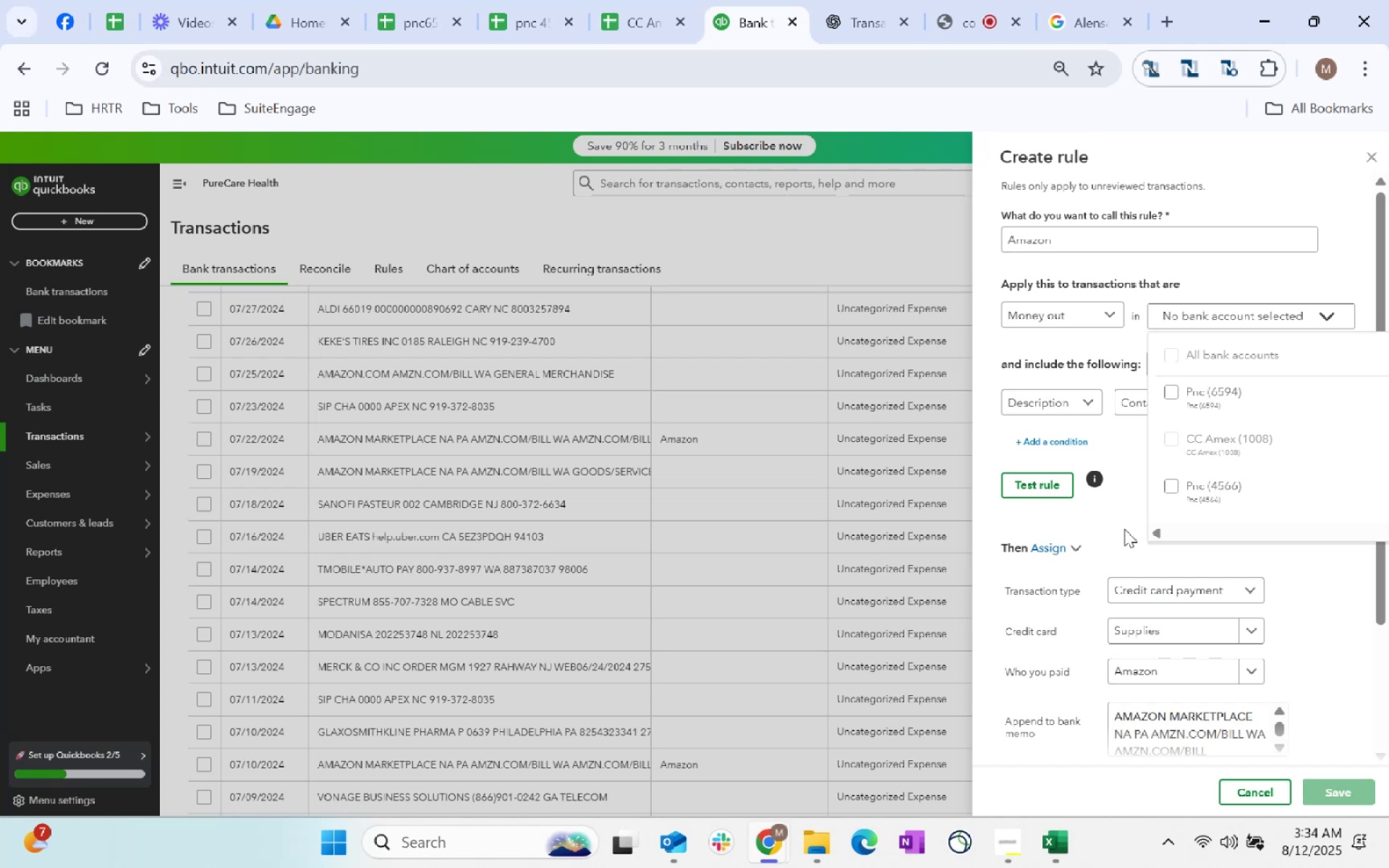 
double_click([1168, 589])
 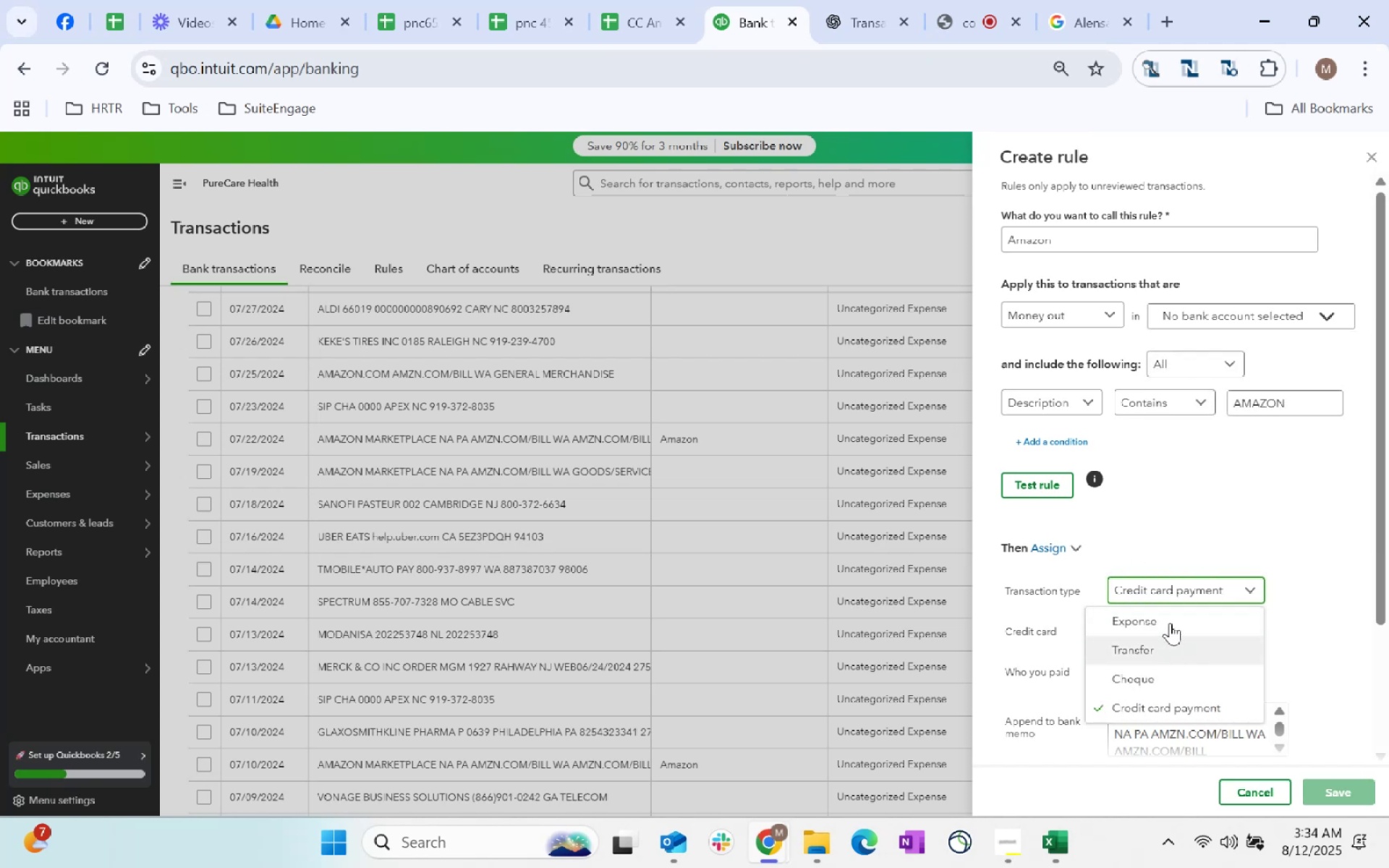 
left_click([1170, 618])
 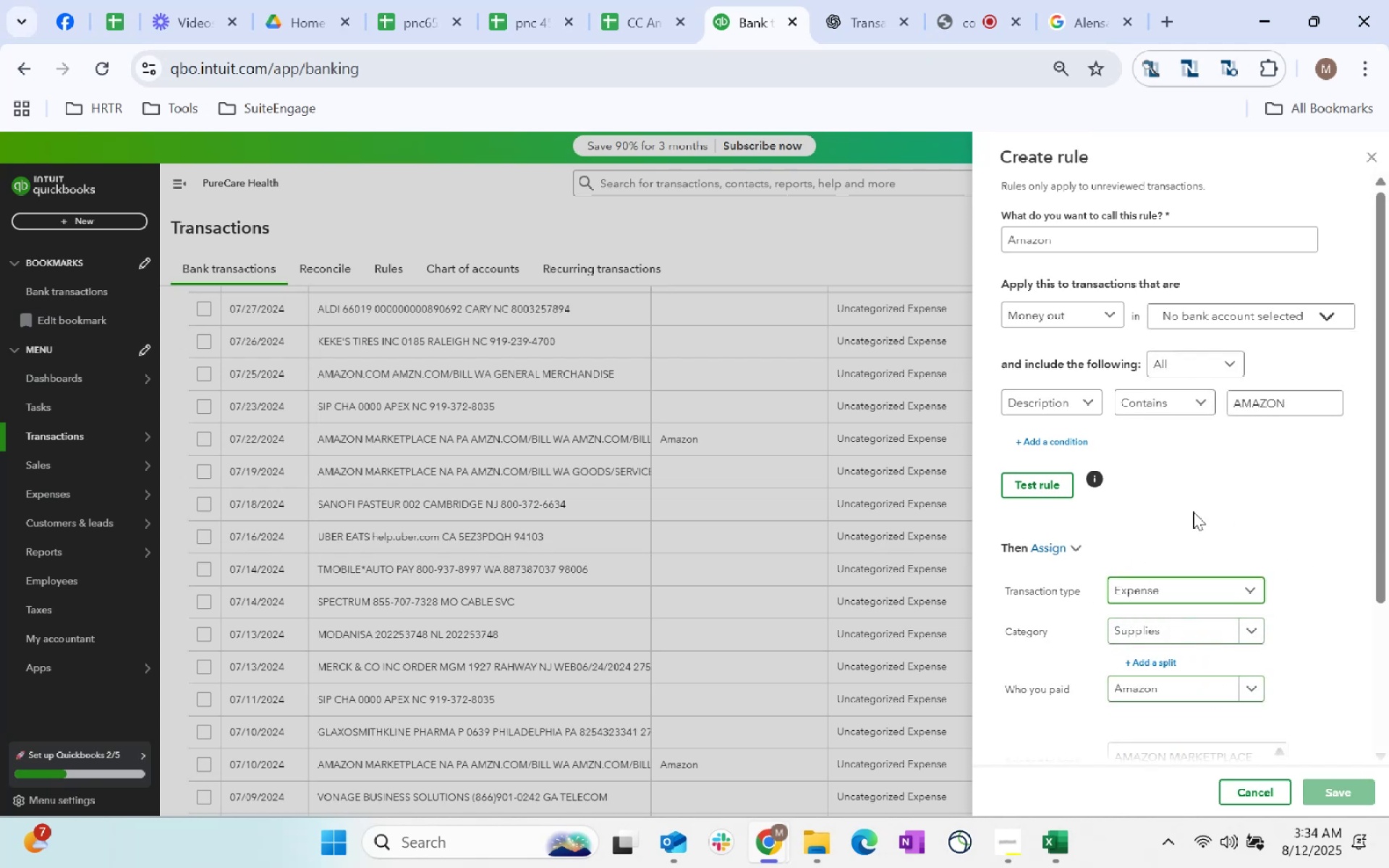 
left_click([1273, 312])
 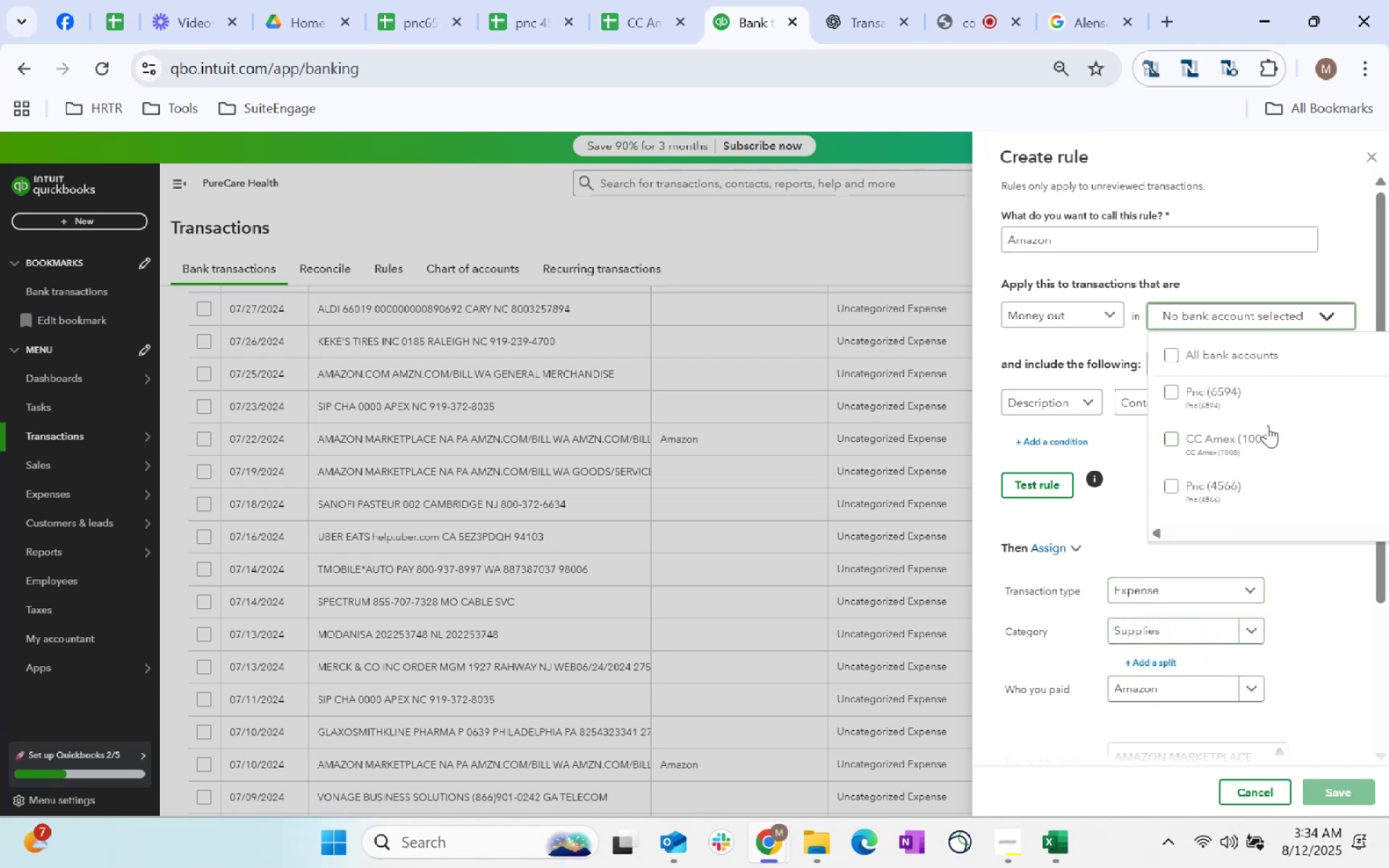 
left_click([1246, 432])
 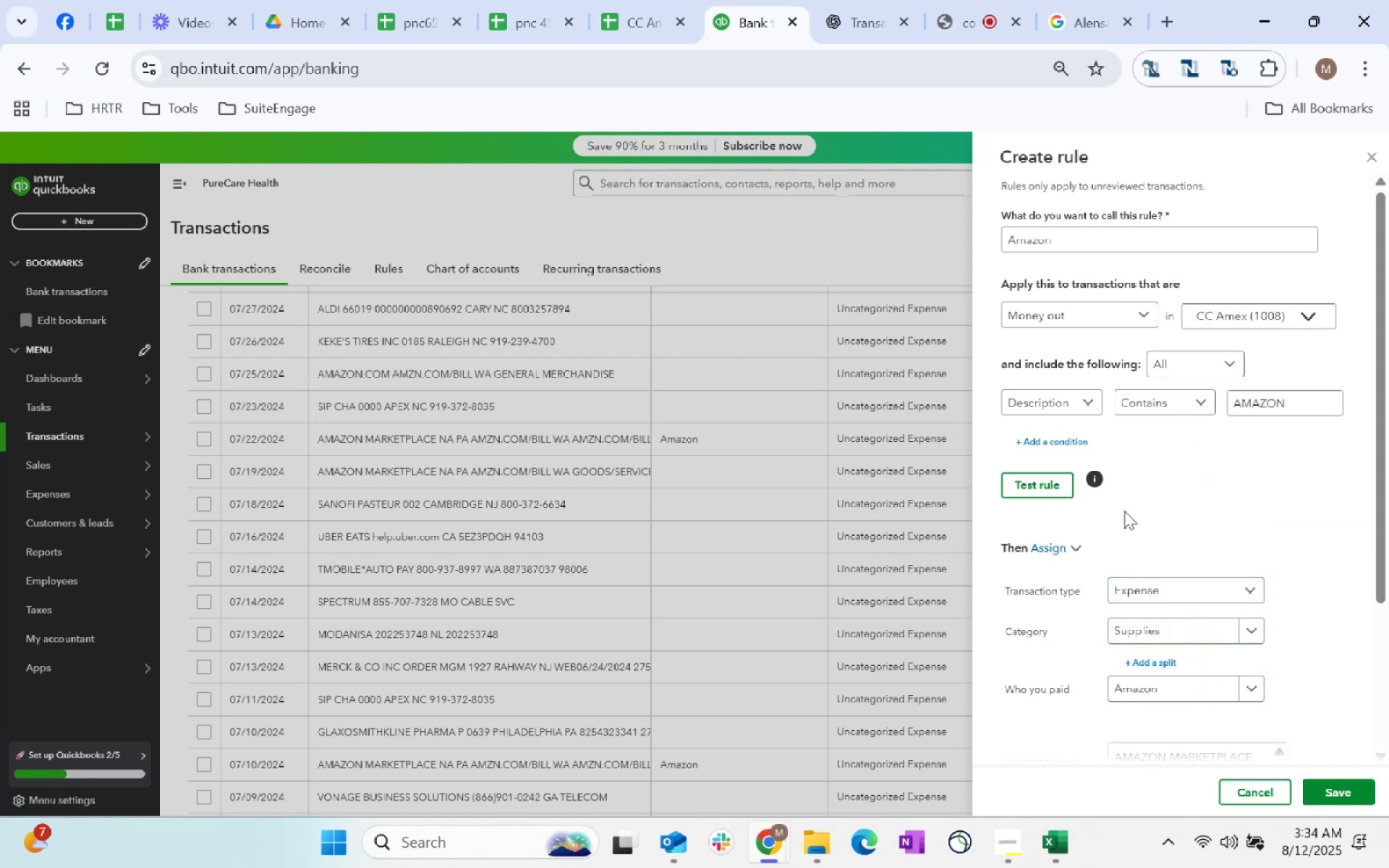 
left_click([1033, 493])
 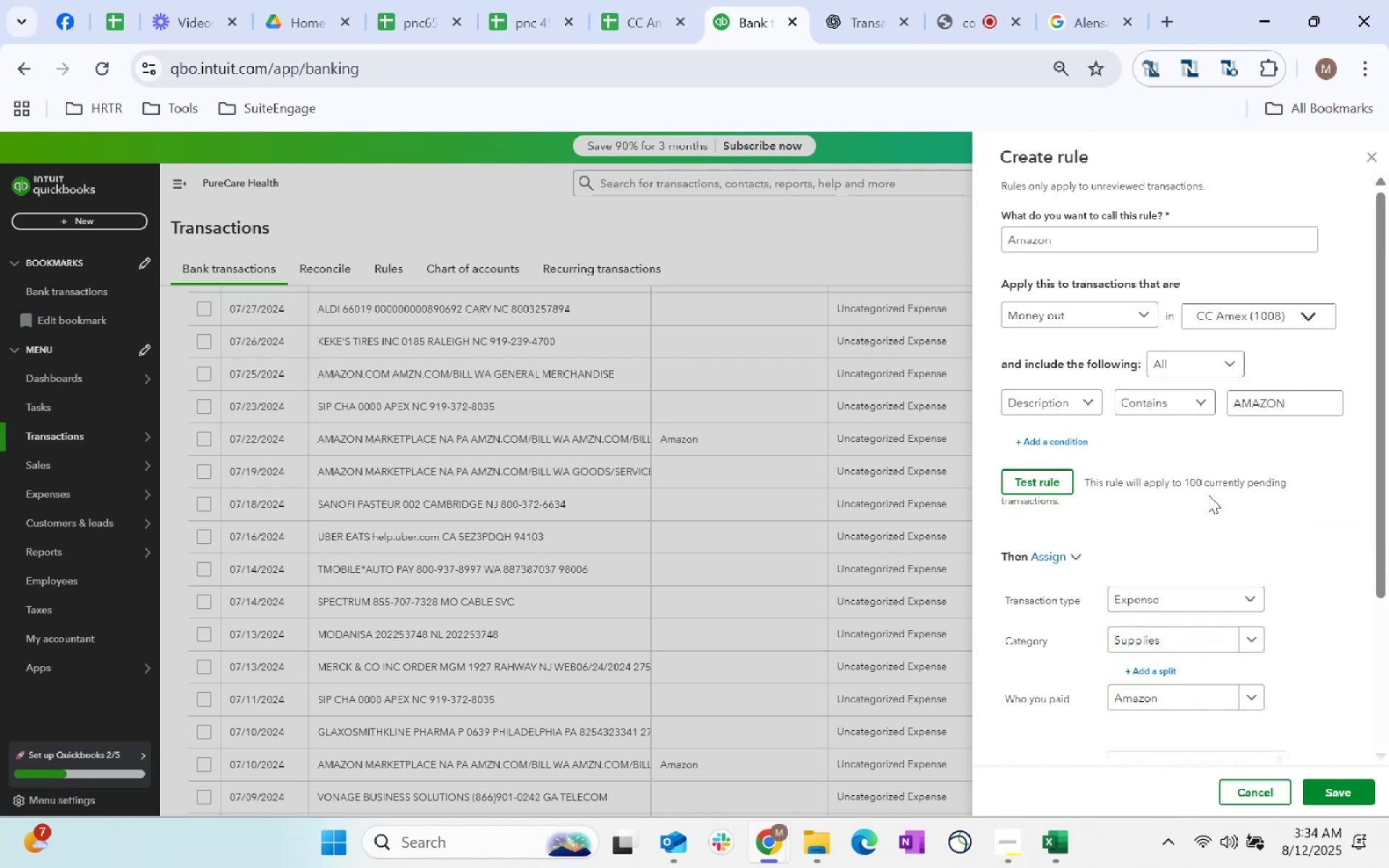 
scroll: coordinate [1277, 733], scroll_direction: down, amount: 156.0
 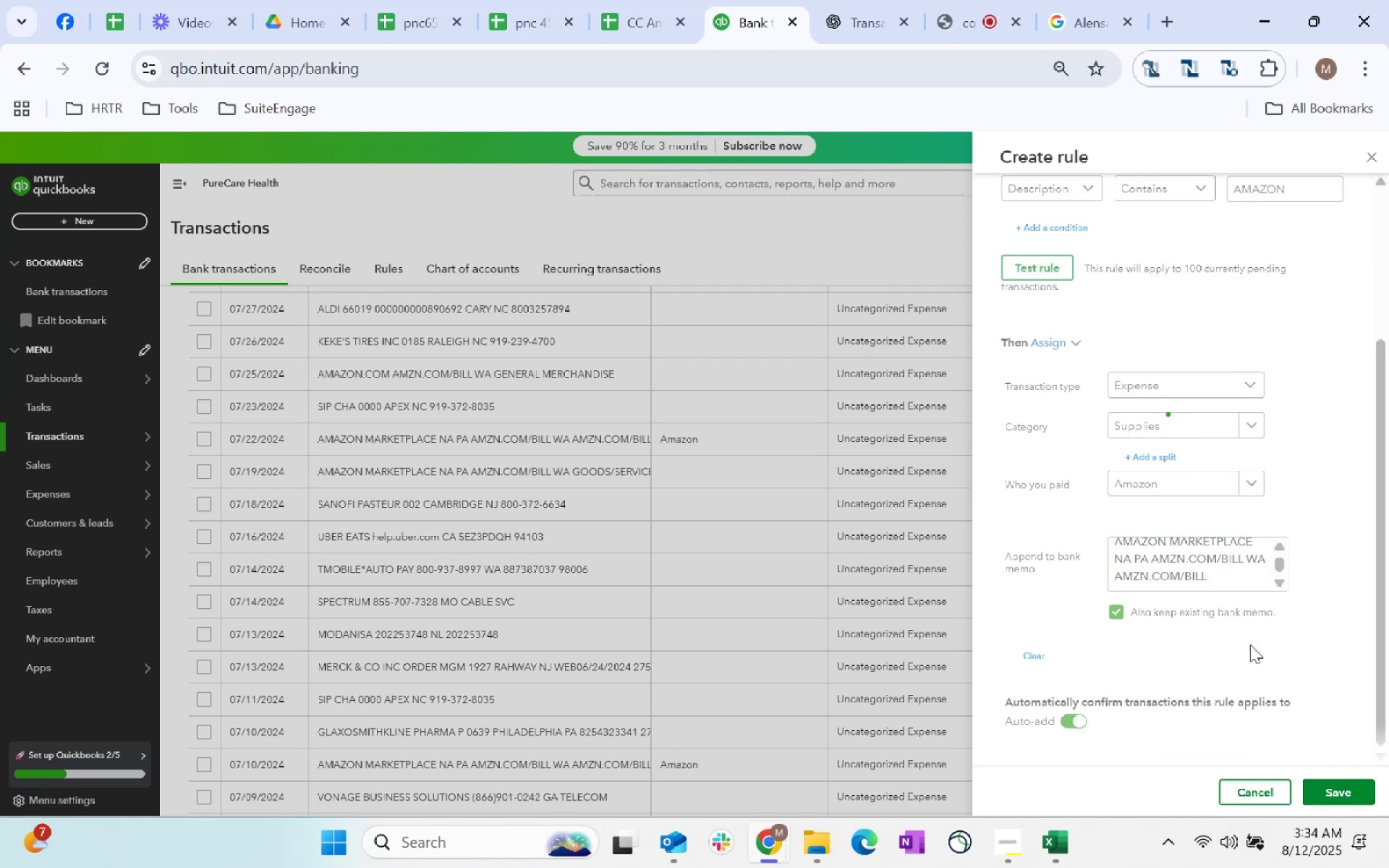 
left_click([1343, 788])
 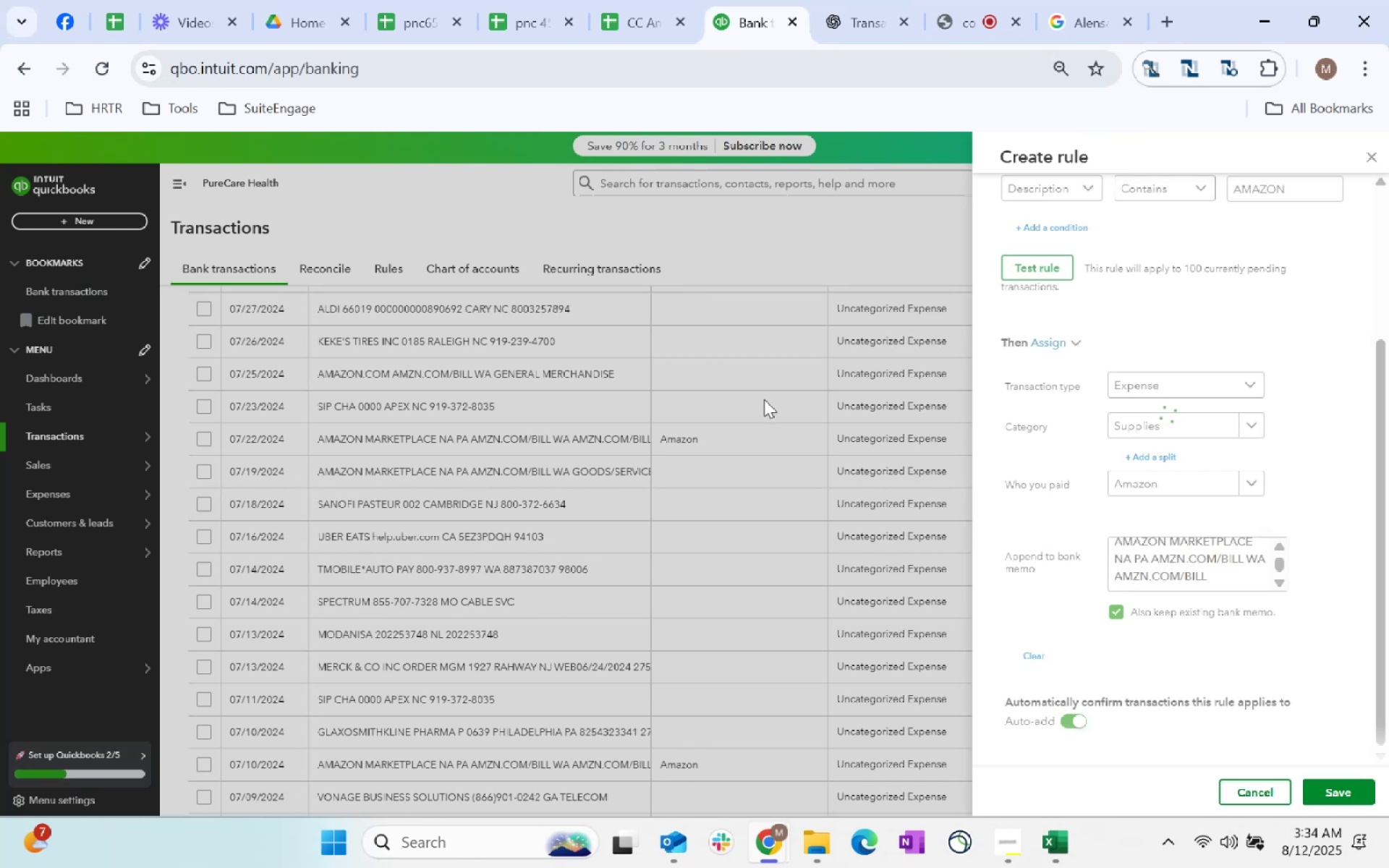 
wait(18.35)
 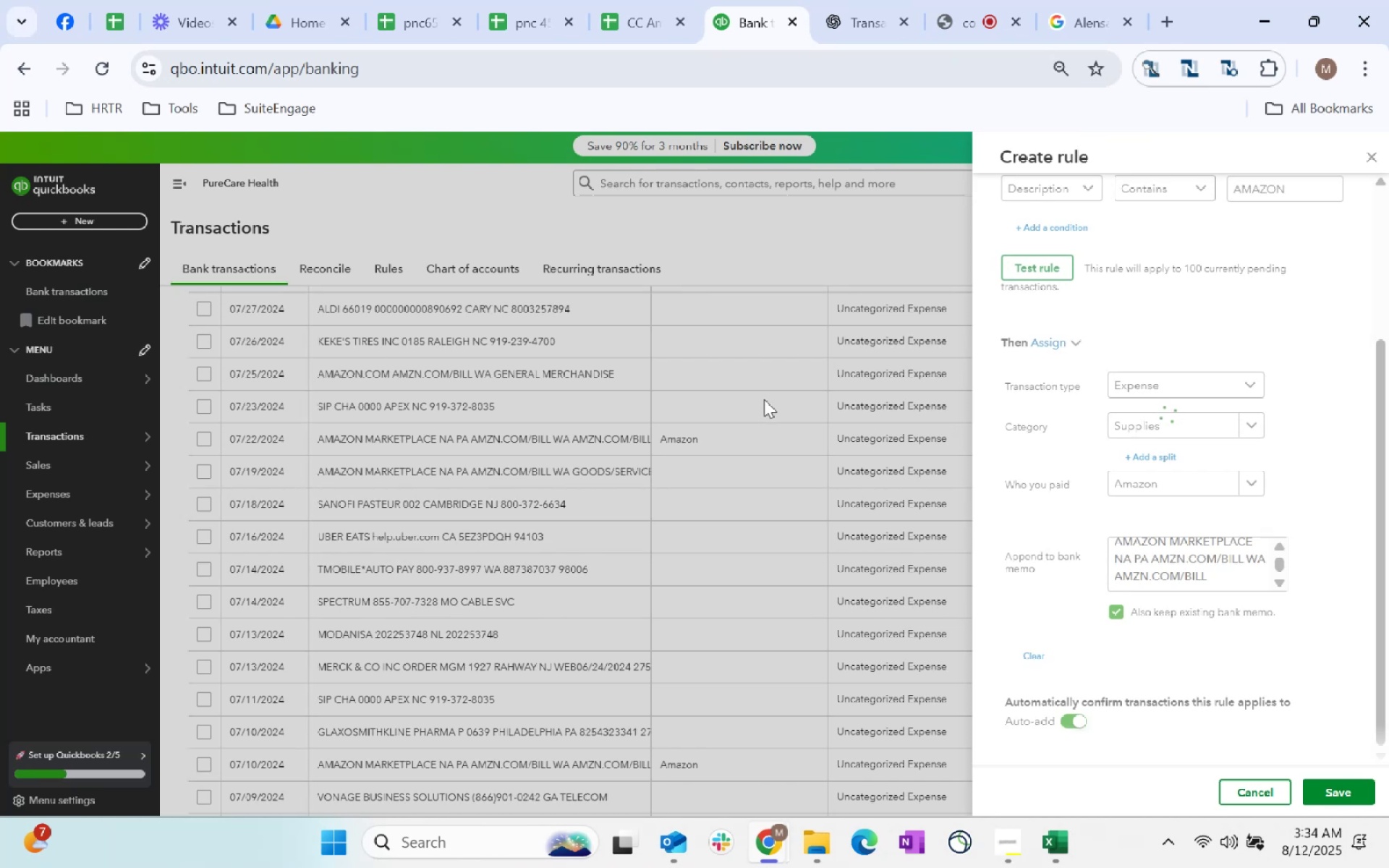 
scroll: coordinate [796, 701], scroll_direction: down, amount: 1.0
 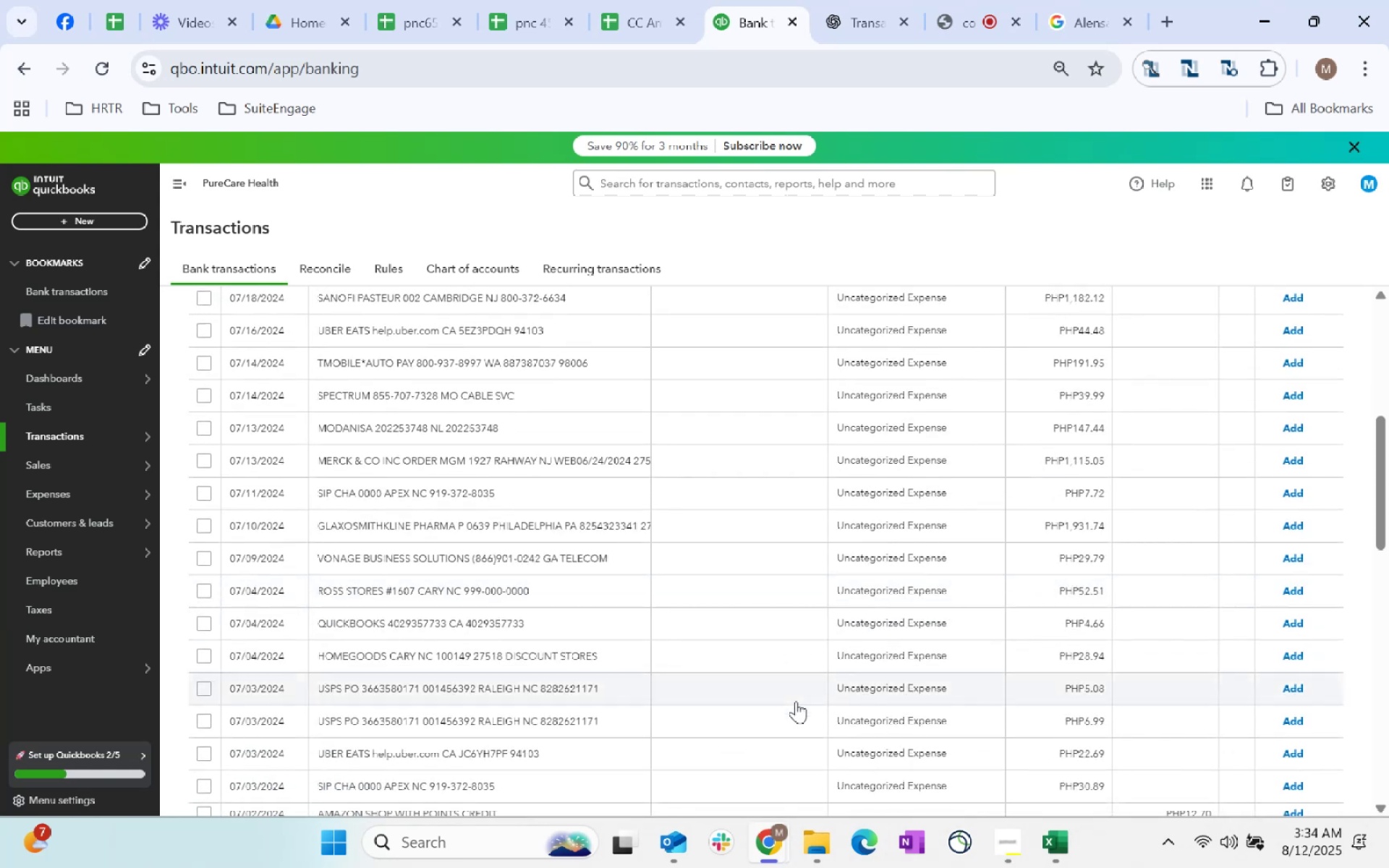 
scroll: coordinate [777, 653], scroll_direction: up, amount: 2.0
 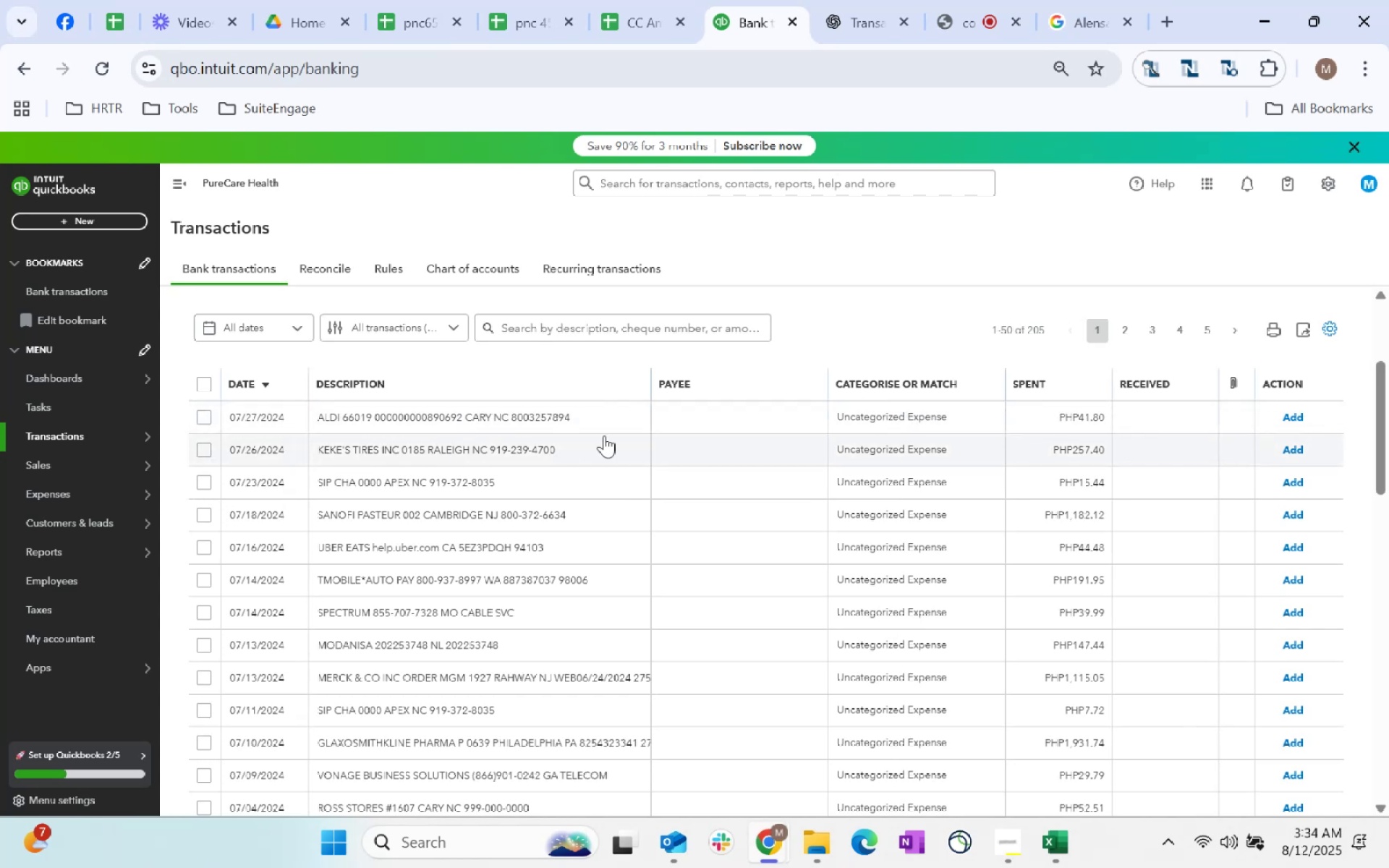 
wait(7.48)
 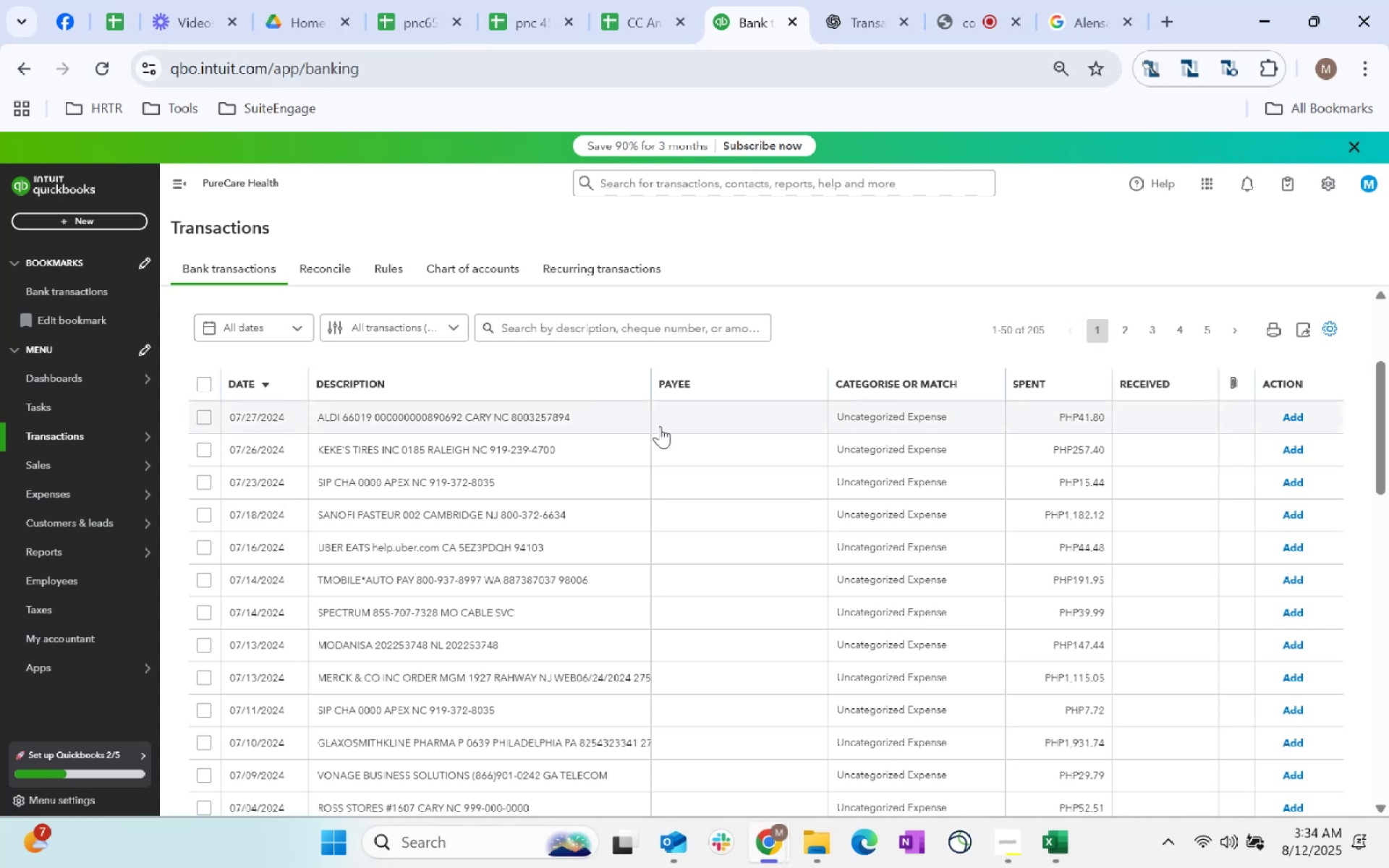 
scroll: coordinate [494, 678], scroll_direction: down, amount: 40.0
 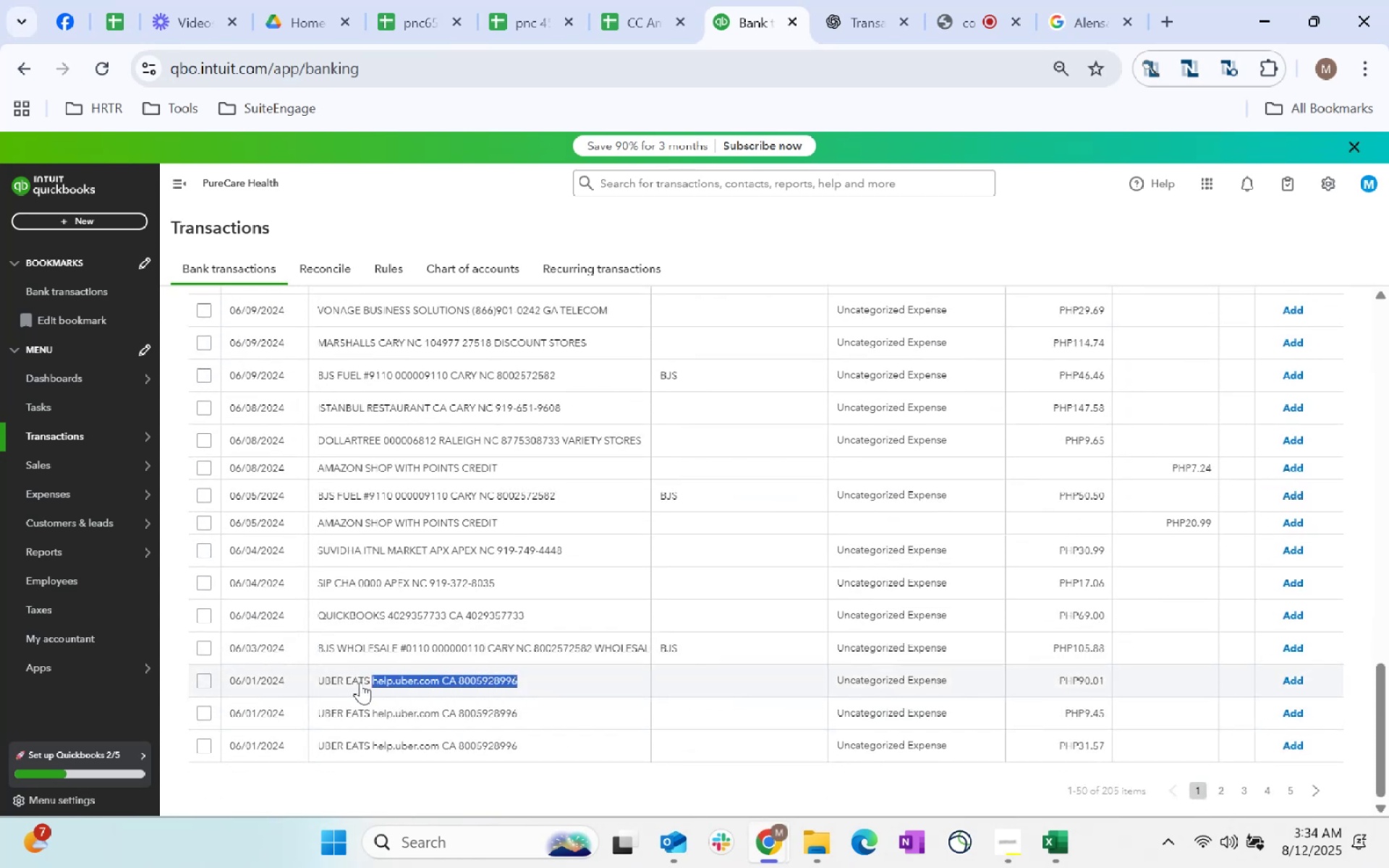 
key(Control+C)
 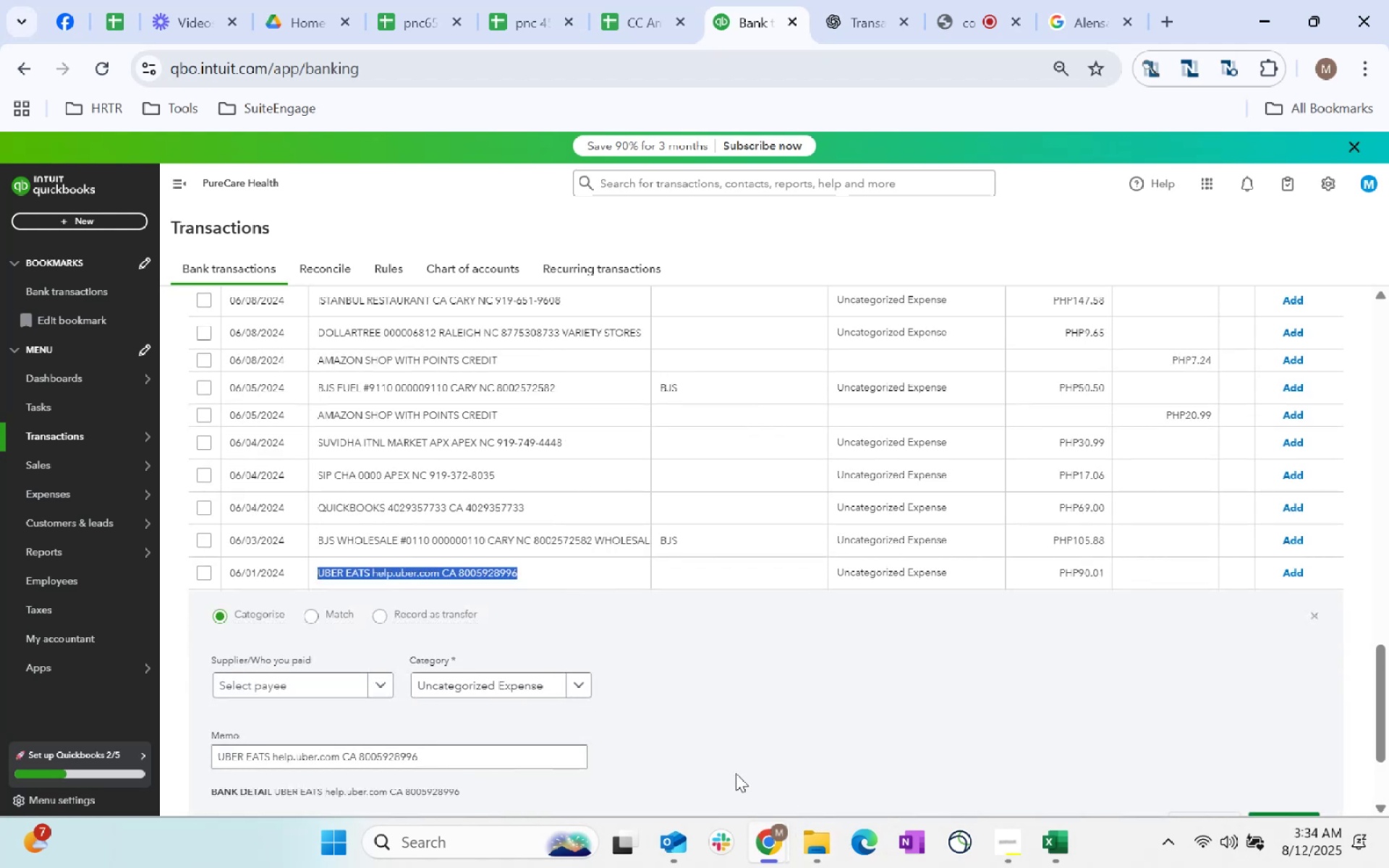 
key(Control+C)
 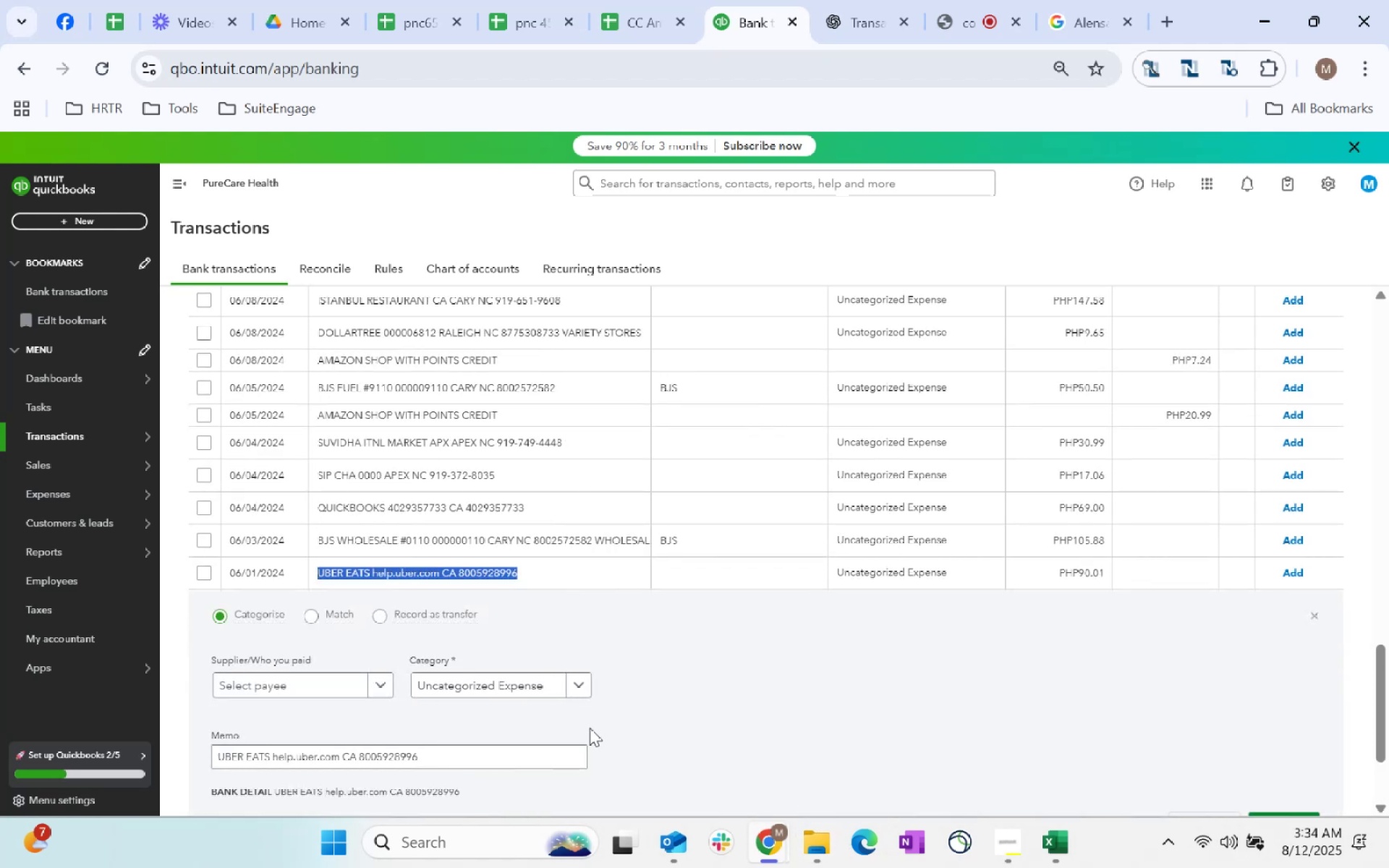 
key(Control+C)
 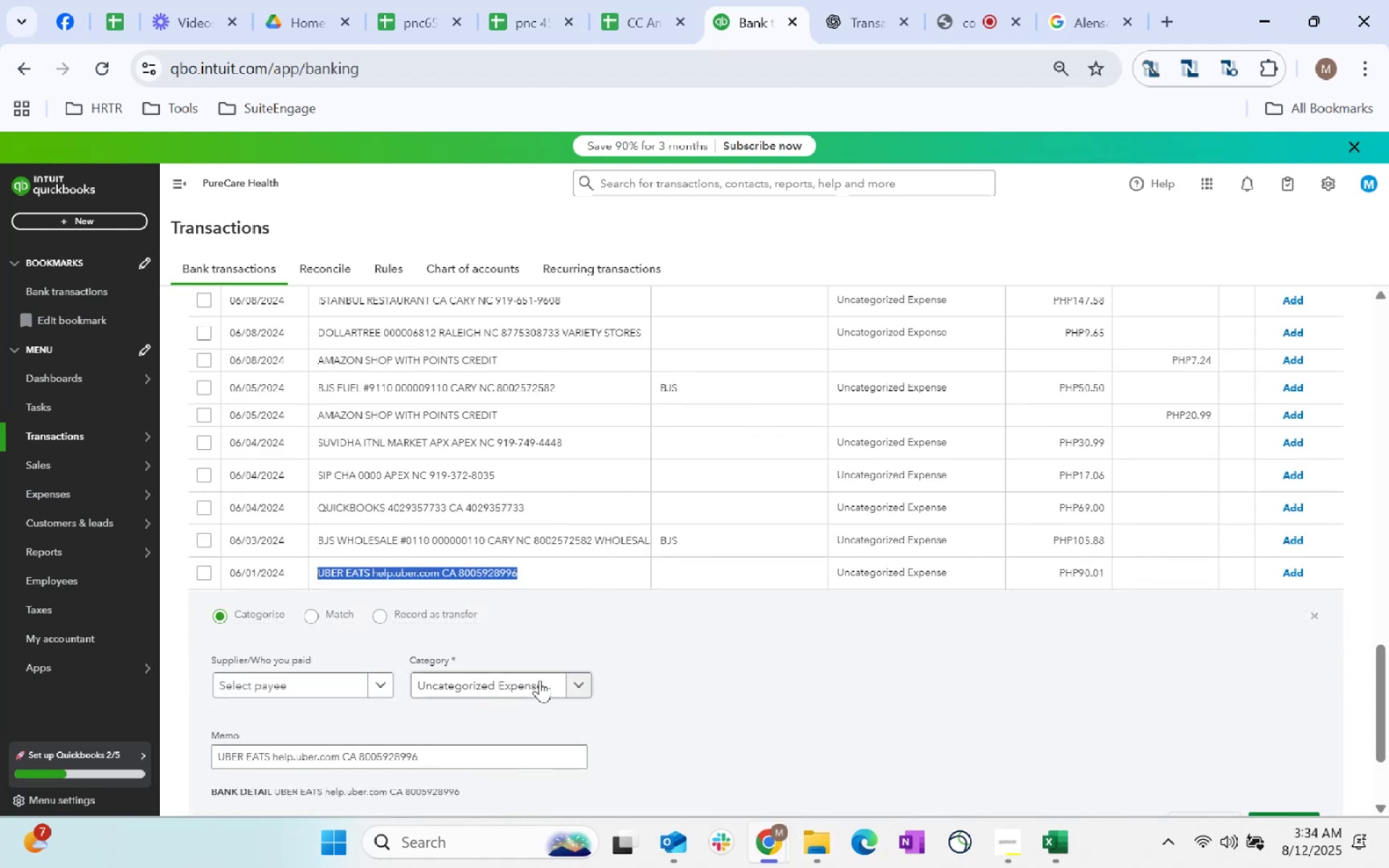 
key(Control+C)
 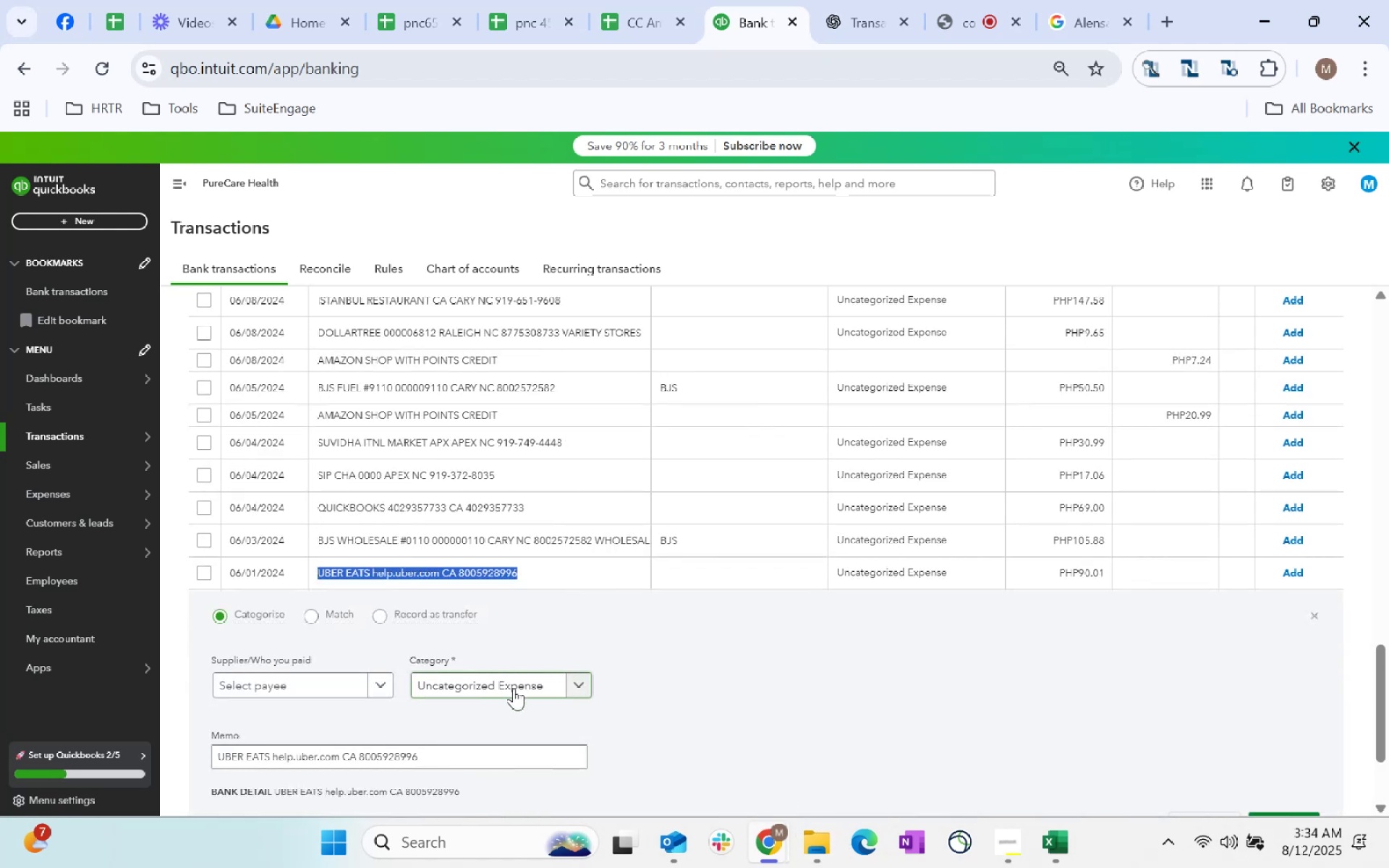 
left_click([514, 688])
 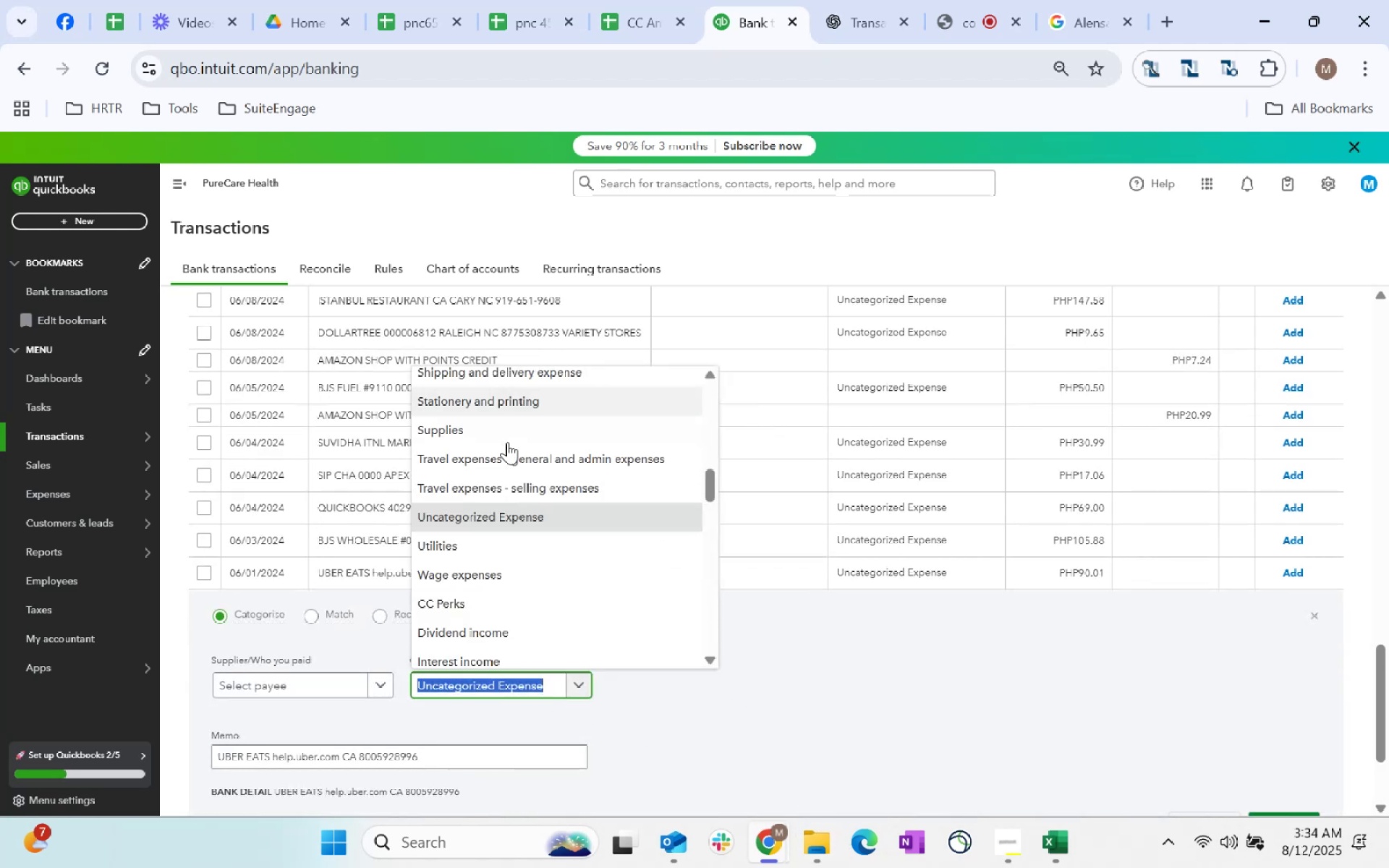 
scroll: coordinate [515, 399], scroll_direction: up, amount: 17.0
 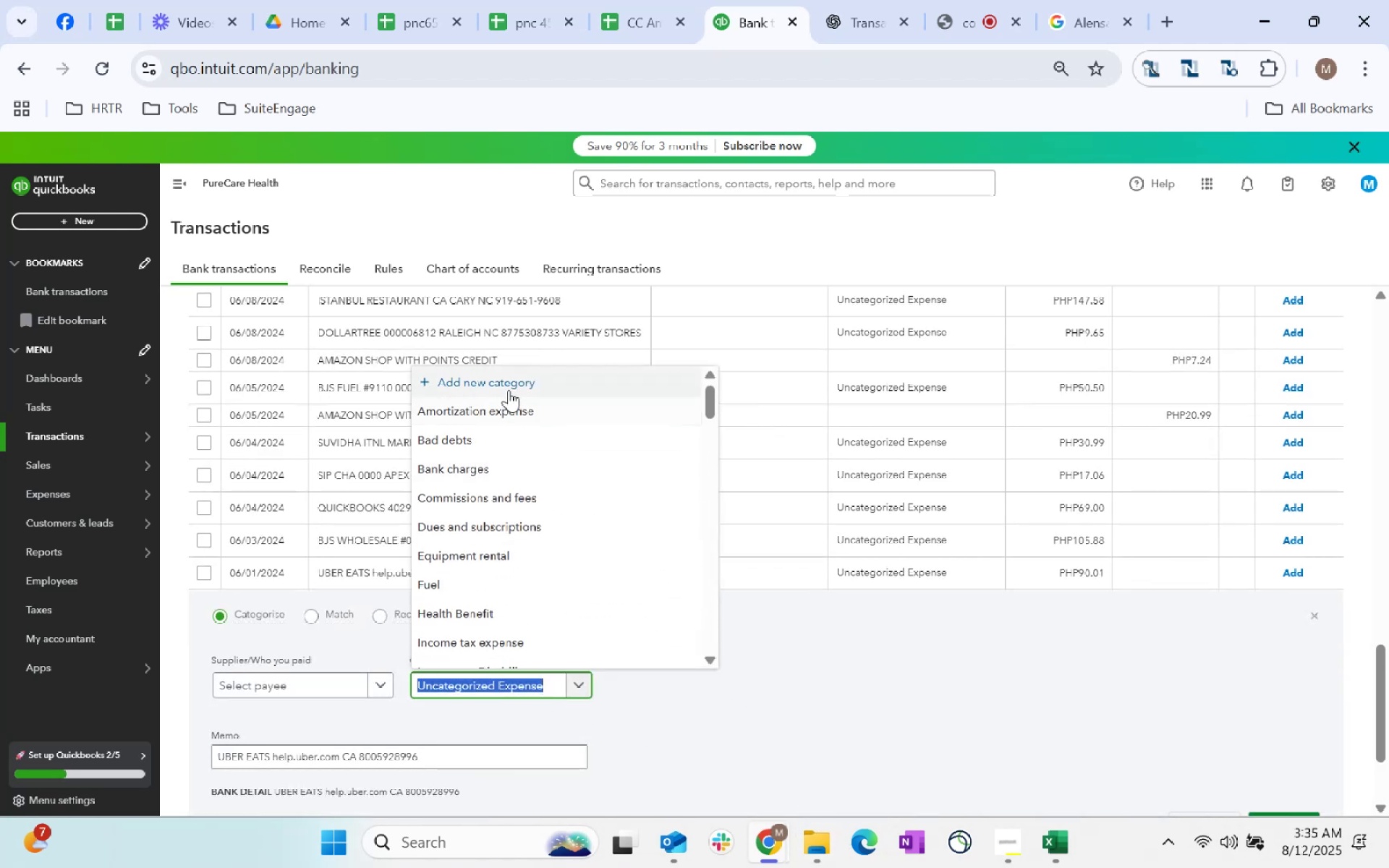 
left_click([501, 383])
 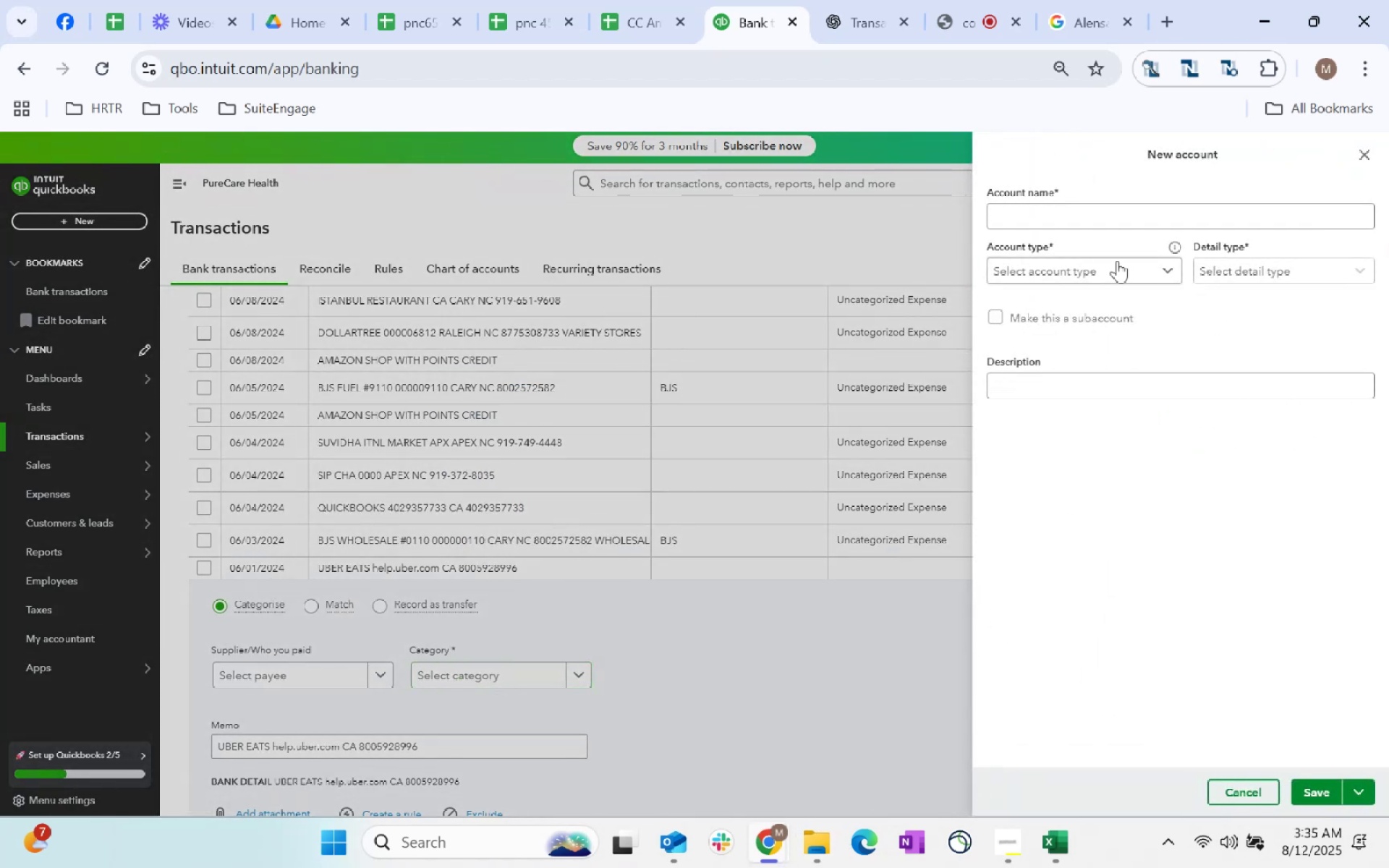 
left_click([1054, 218])
 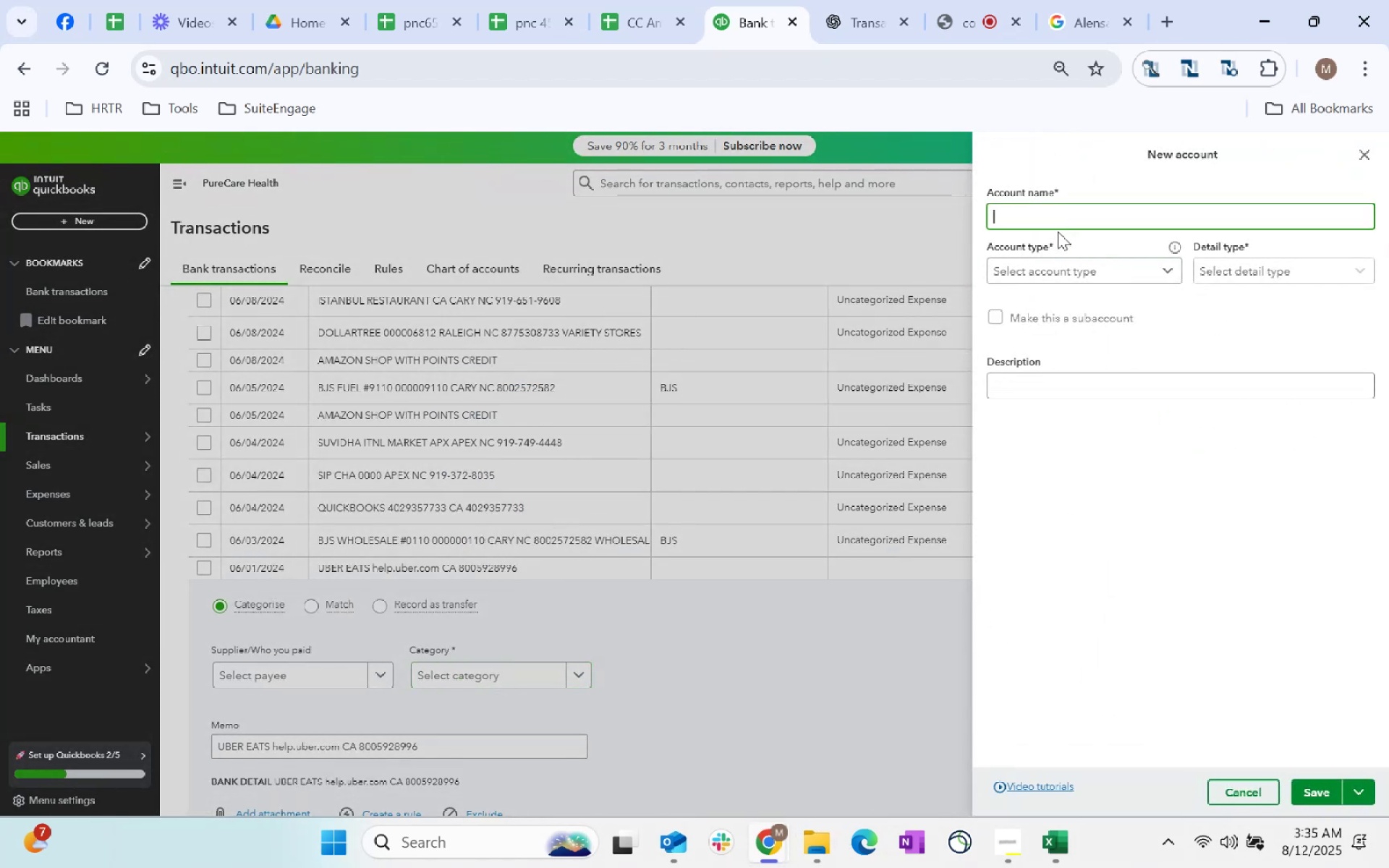 
type(Meal Staff)
 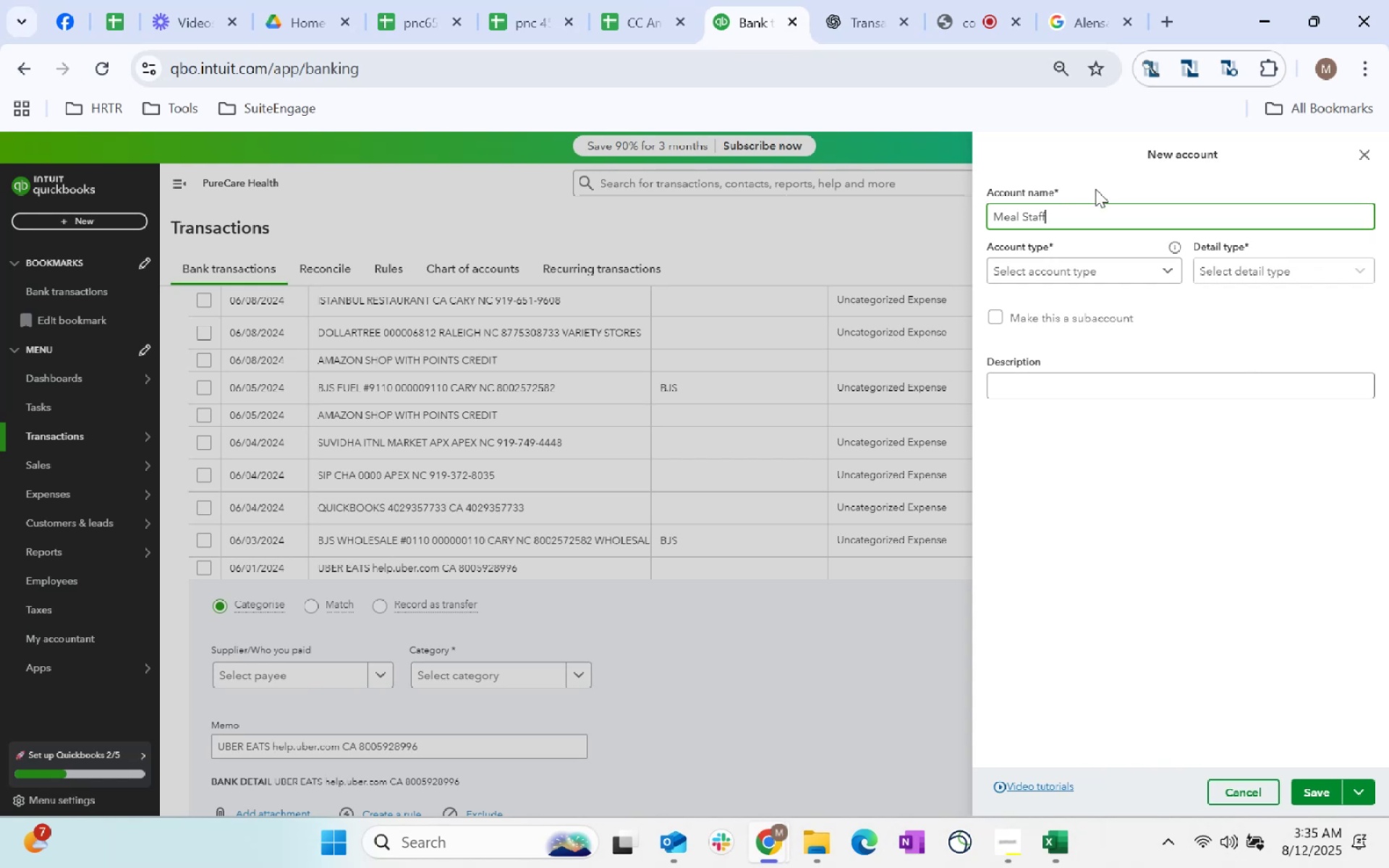 
left_click([1082, 214])
 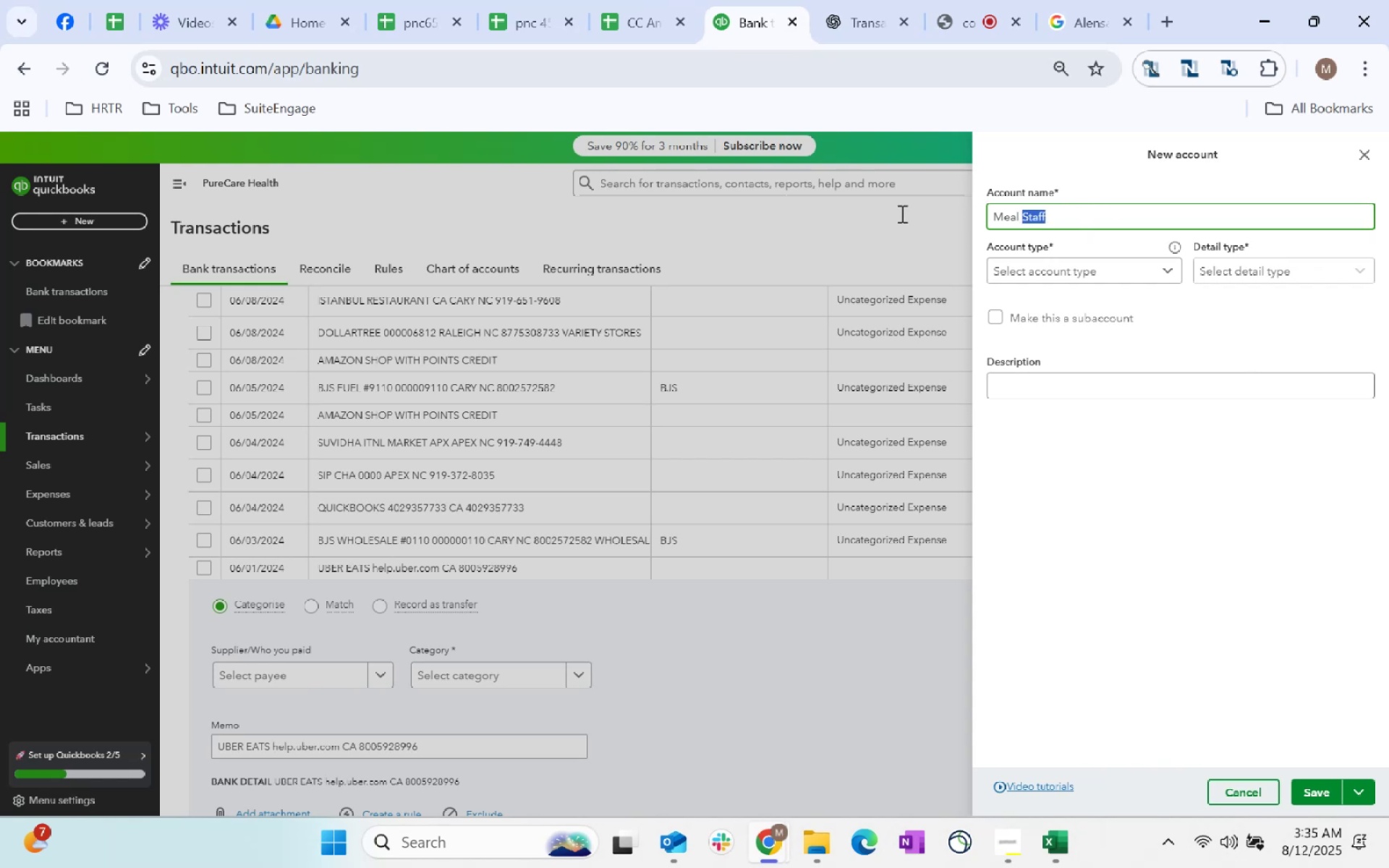 
type(Staff Meal)
 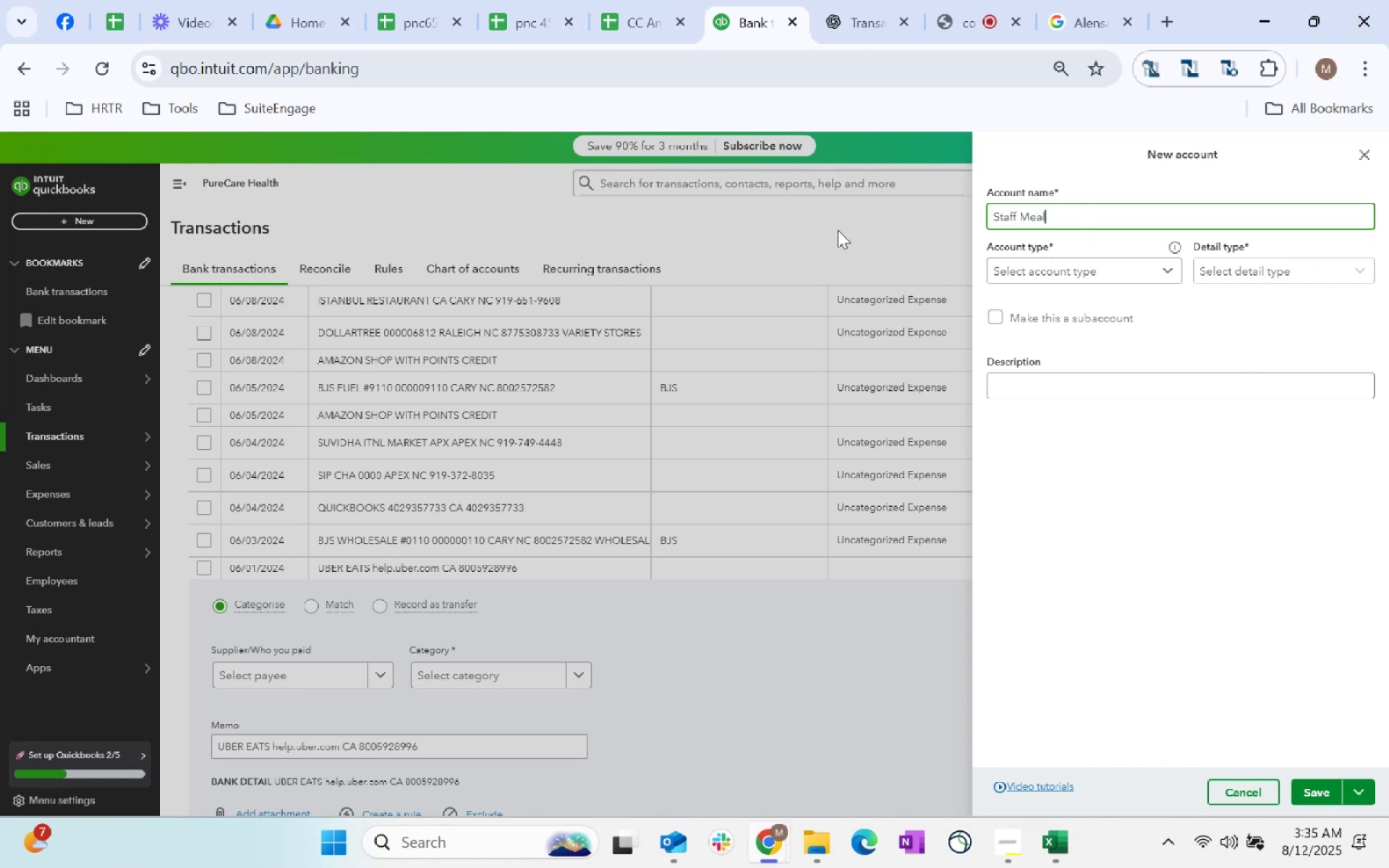 
left_click([1053, 276])
 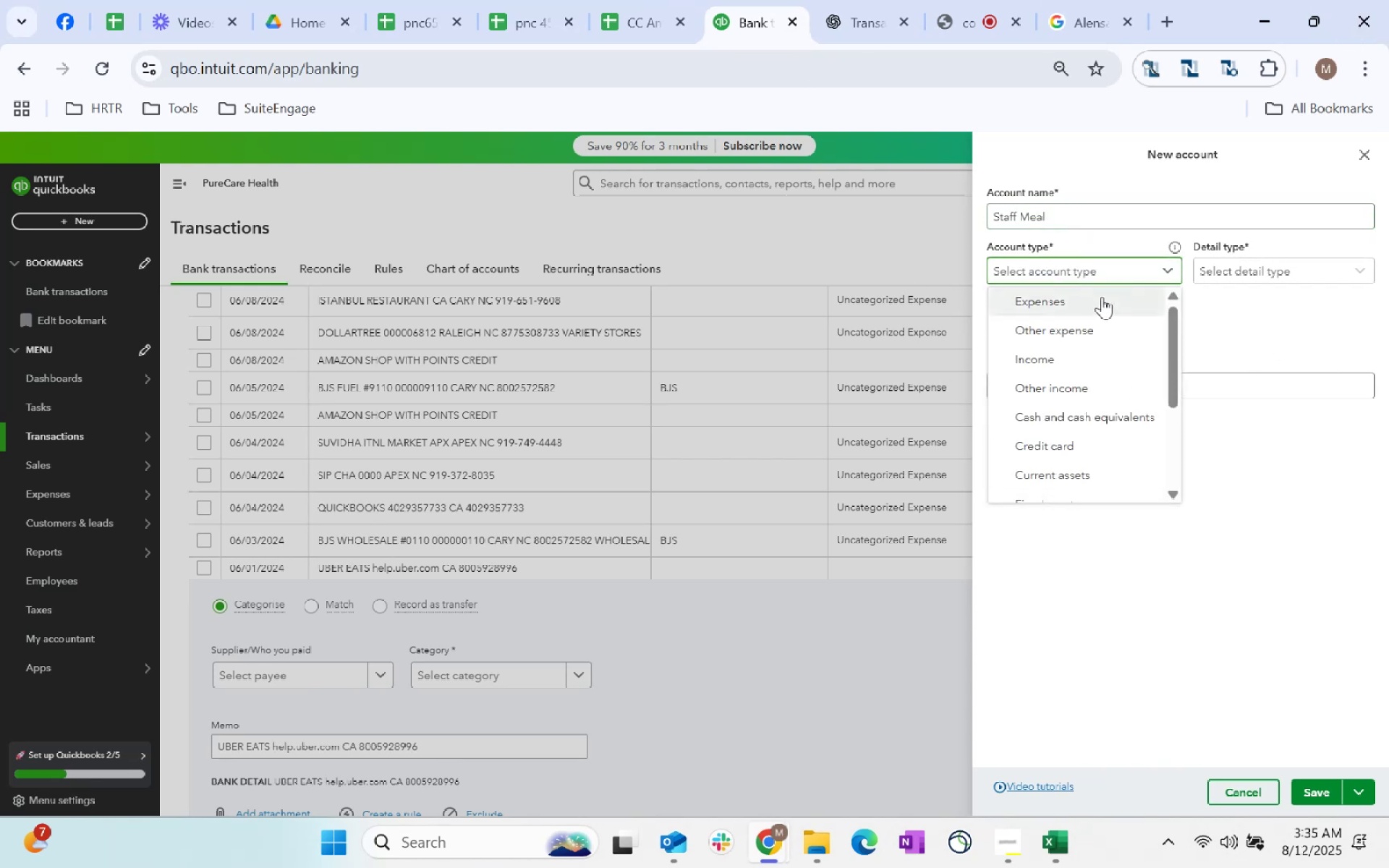 
left_click([1097, 297])
 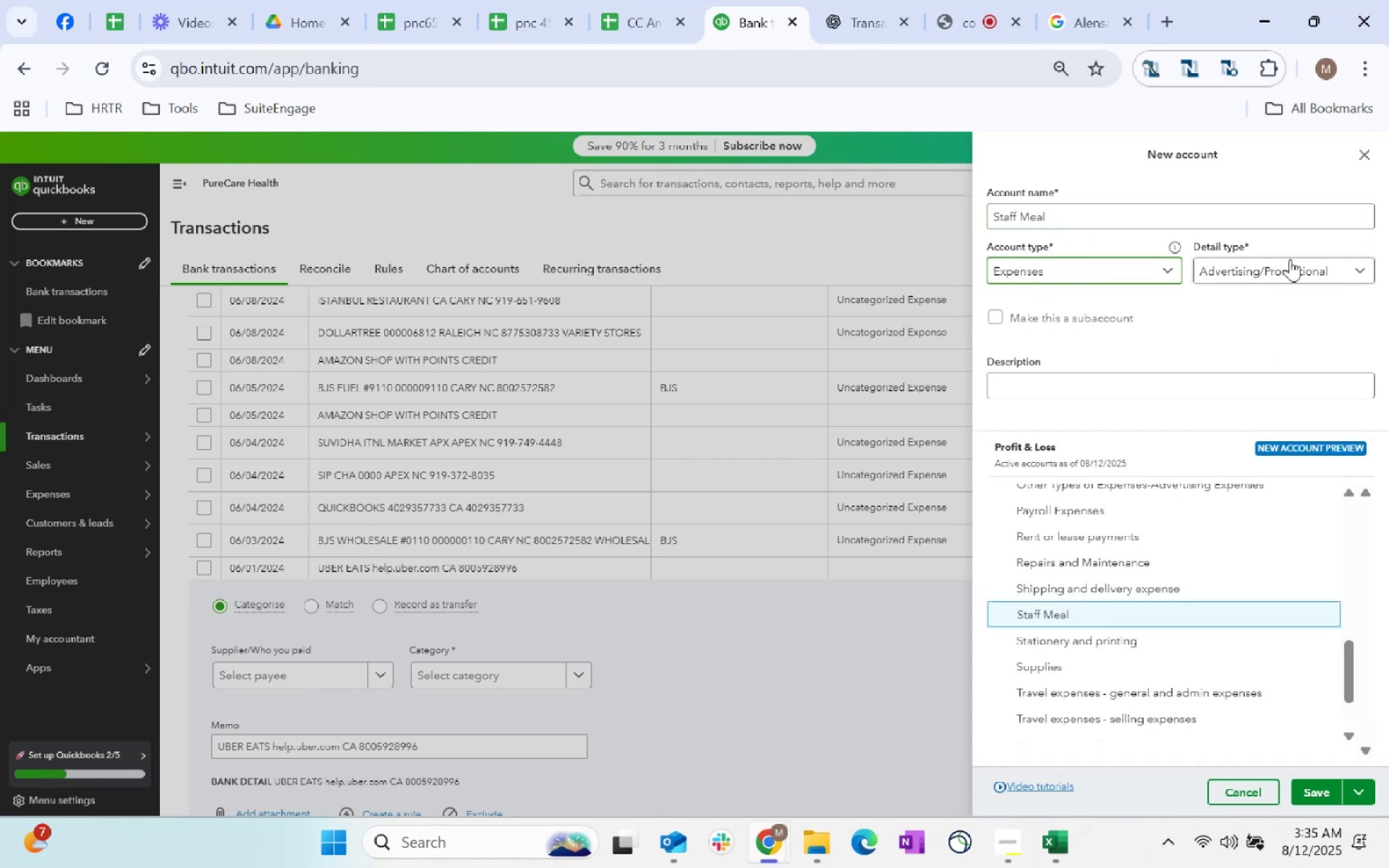 
left_click([1296, 263])
 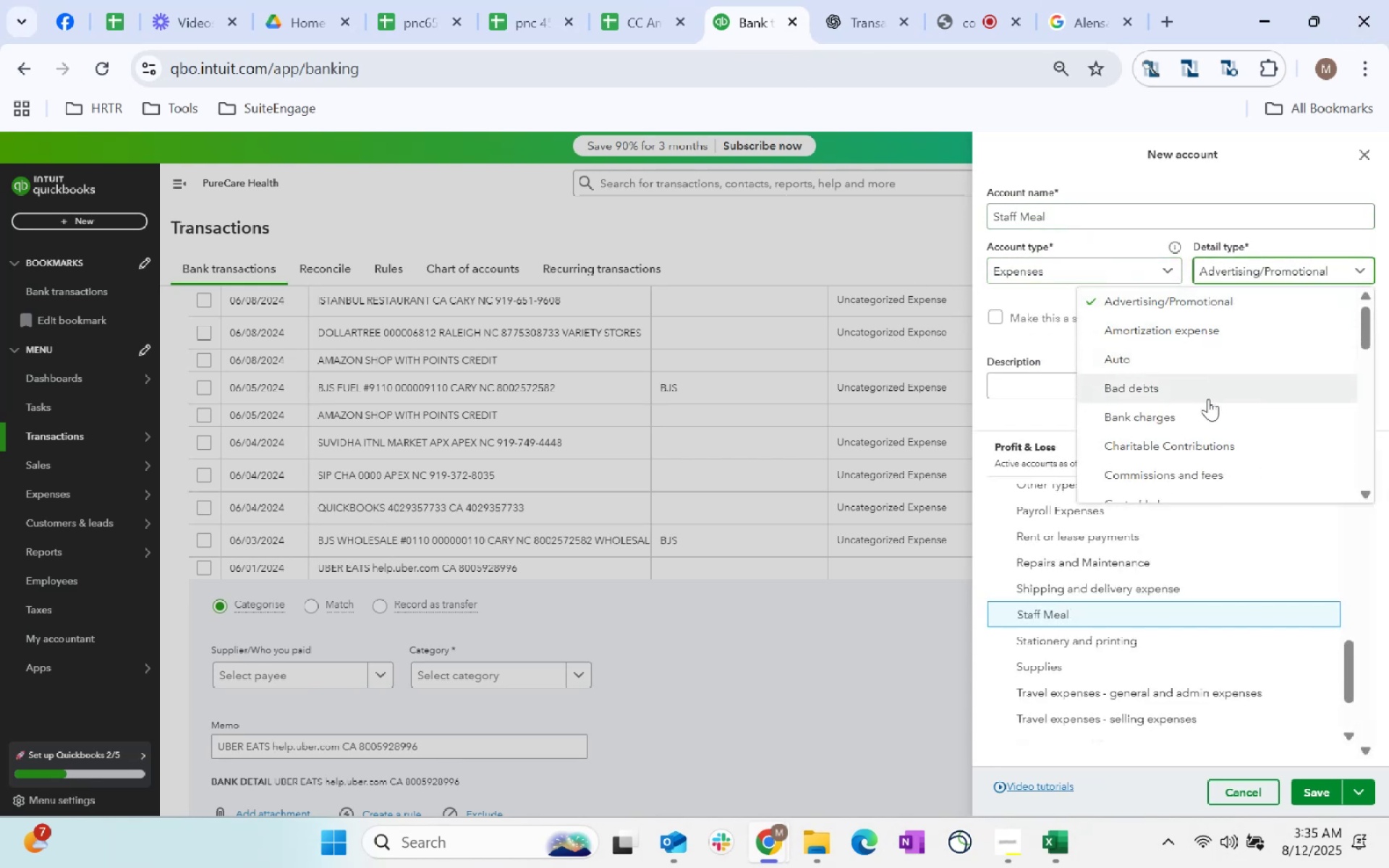 
scroll: coordinate [1233, 396], scroll_direction: down, amount: 1.0
 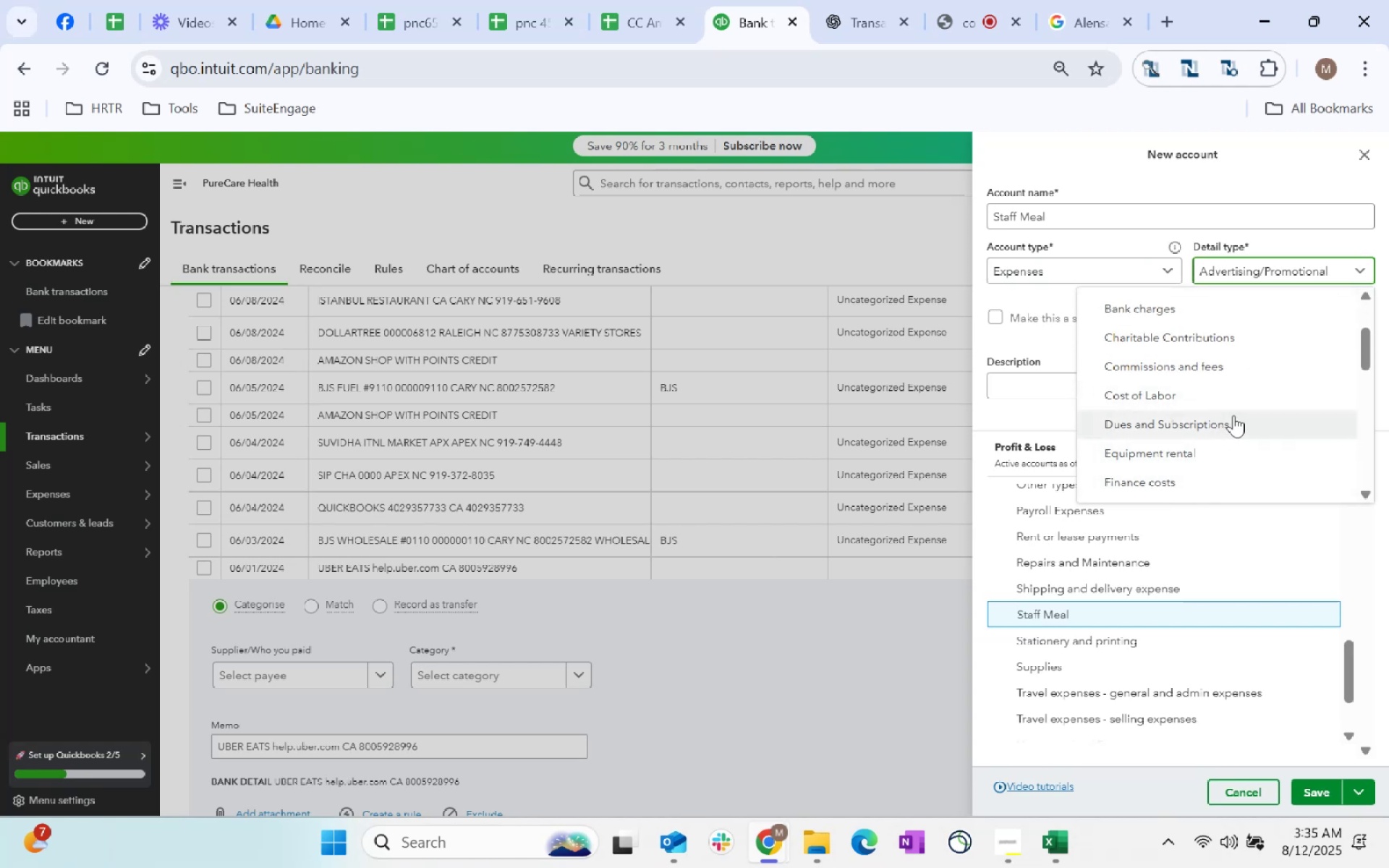 
scroll: coordinate [1246, 457], scroll_direction: up, amount: 3.0
 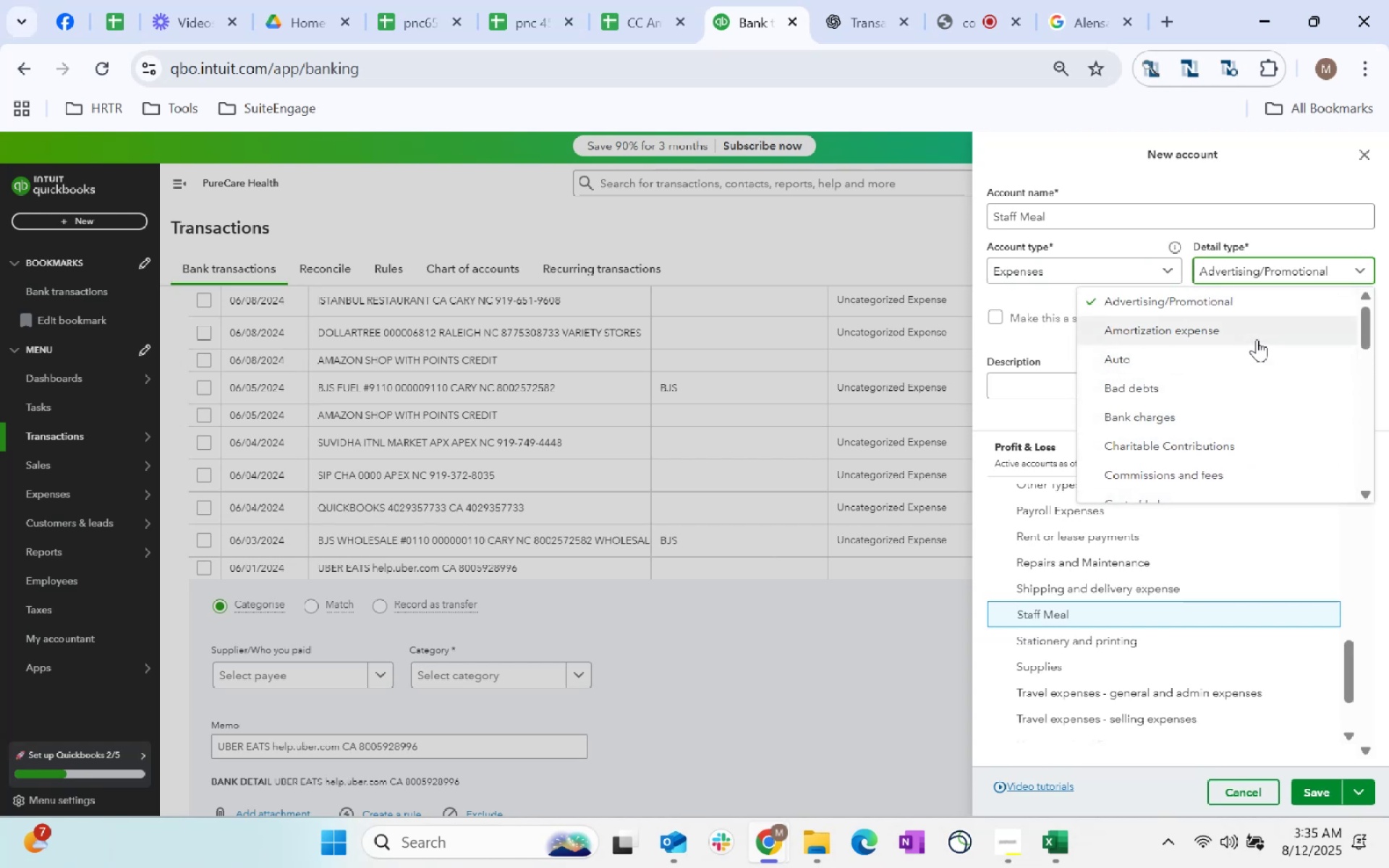 
scroll: coordinate [1238, 477], scroll_direction: down, amount: 7.0
 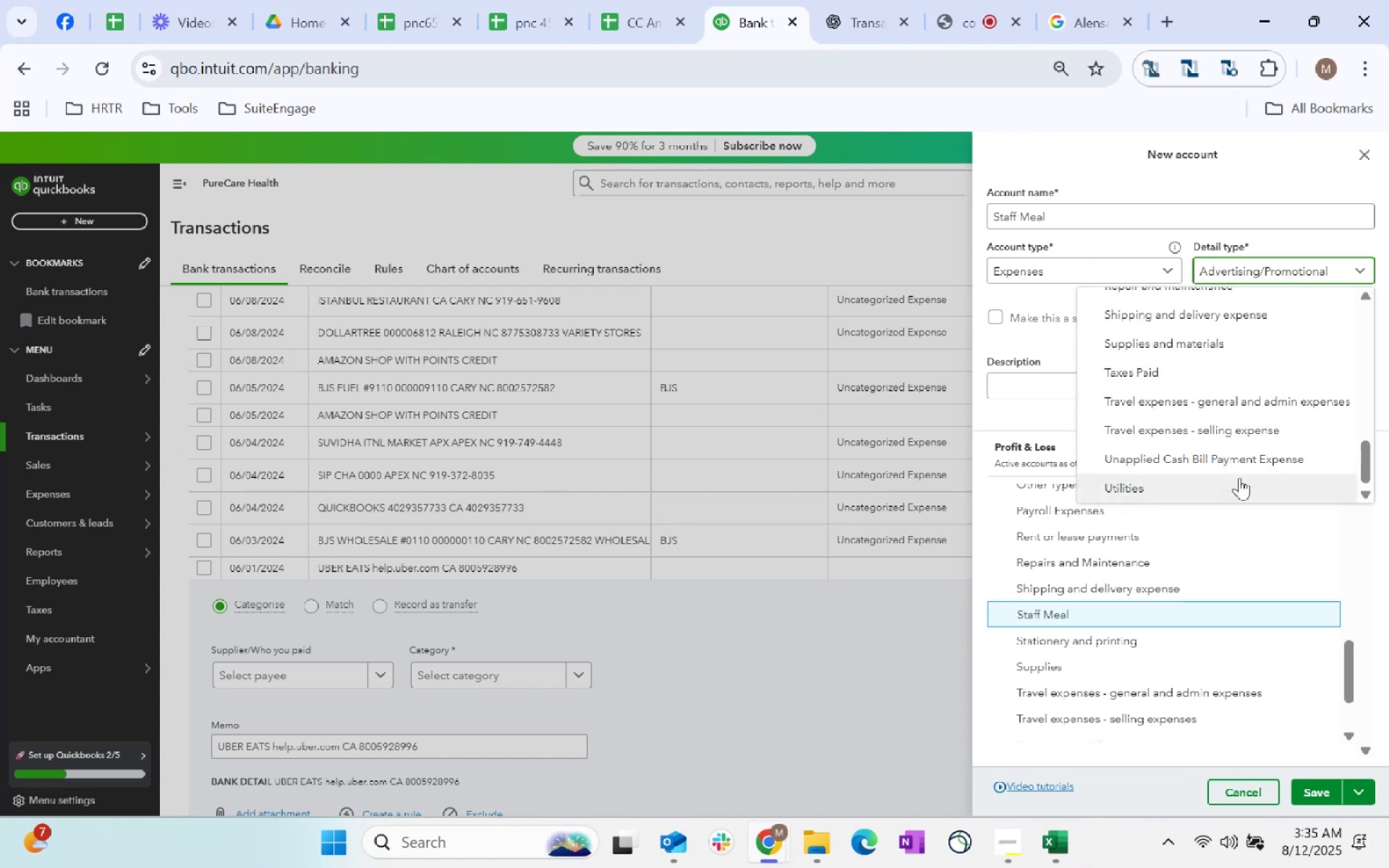 
scroll: coordinate [1225, 421], scroll_direction: up, amount: 1.0
 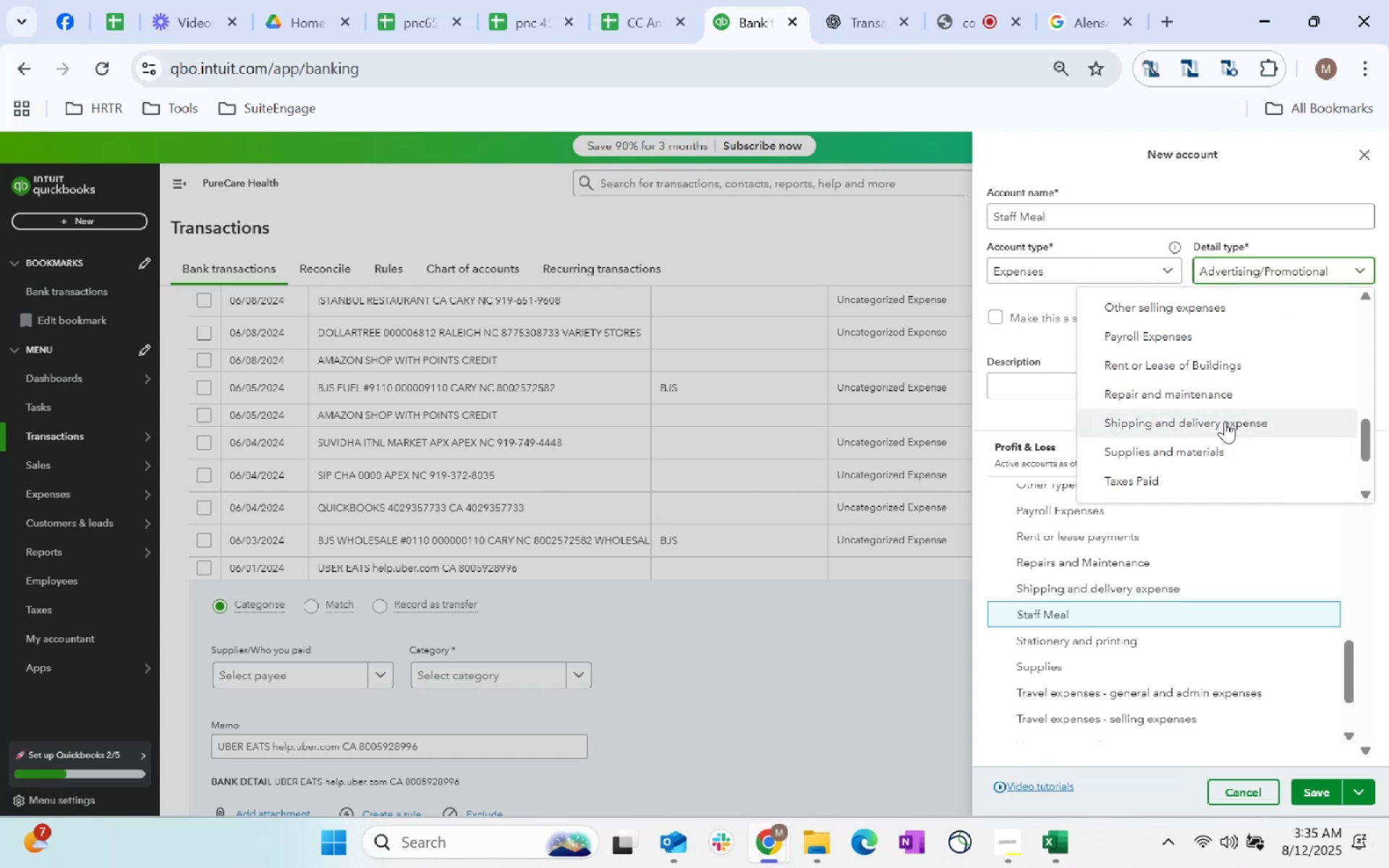 
scroll: coordinate [1223, 491], scroll_direction: down, amount: 19.0
 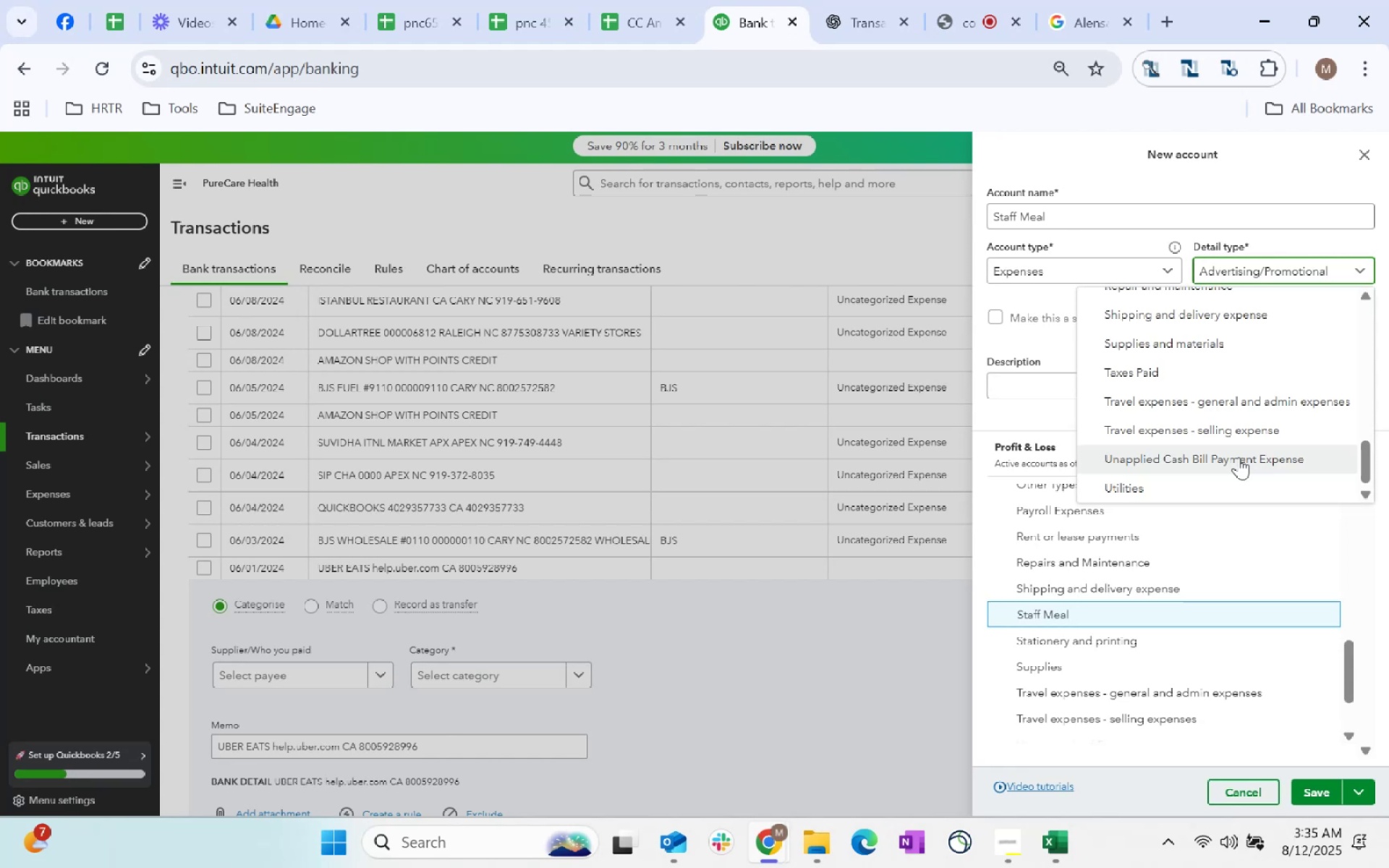 
scroll: coordinate [1252, 454], scroll_direction: up, amount: 3.0
 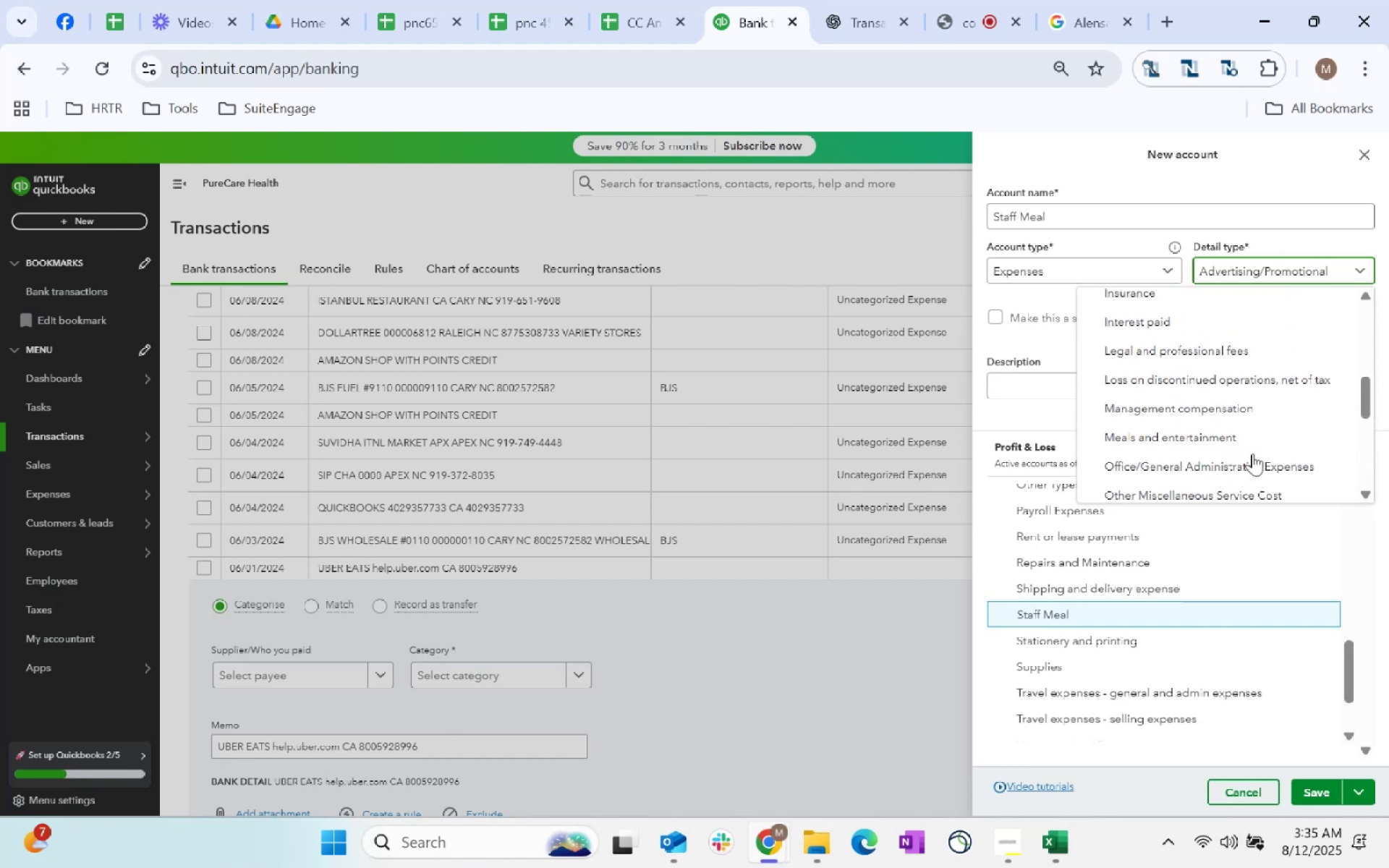 
scroll: coordinate [1252, 454], scroll_direction: down, amount: 1.0
 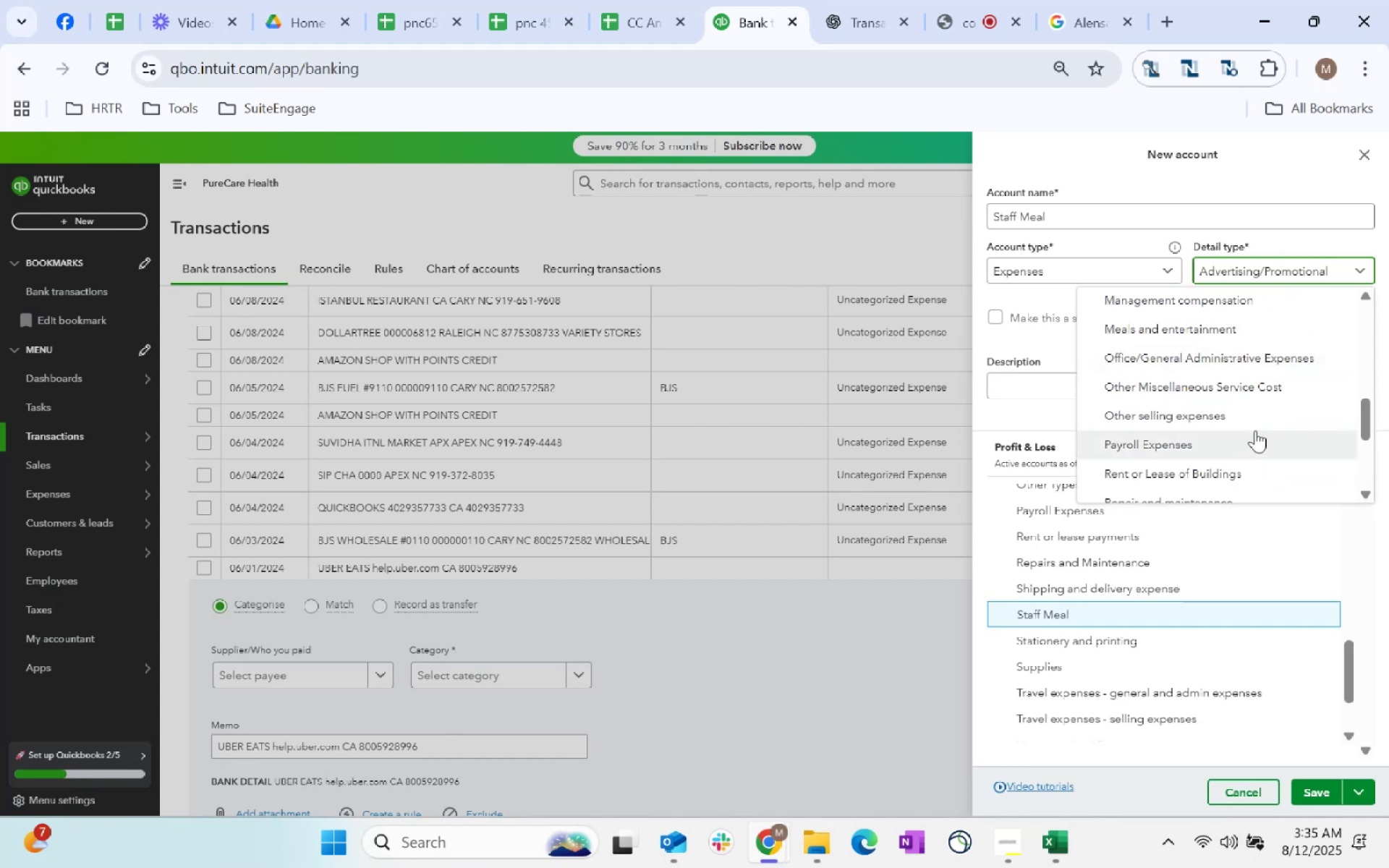 
scroll: coordinate [1259, 430], scroll_direction: up, amount: 1.0
 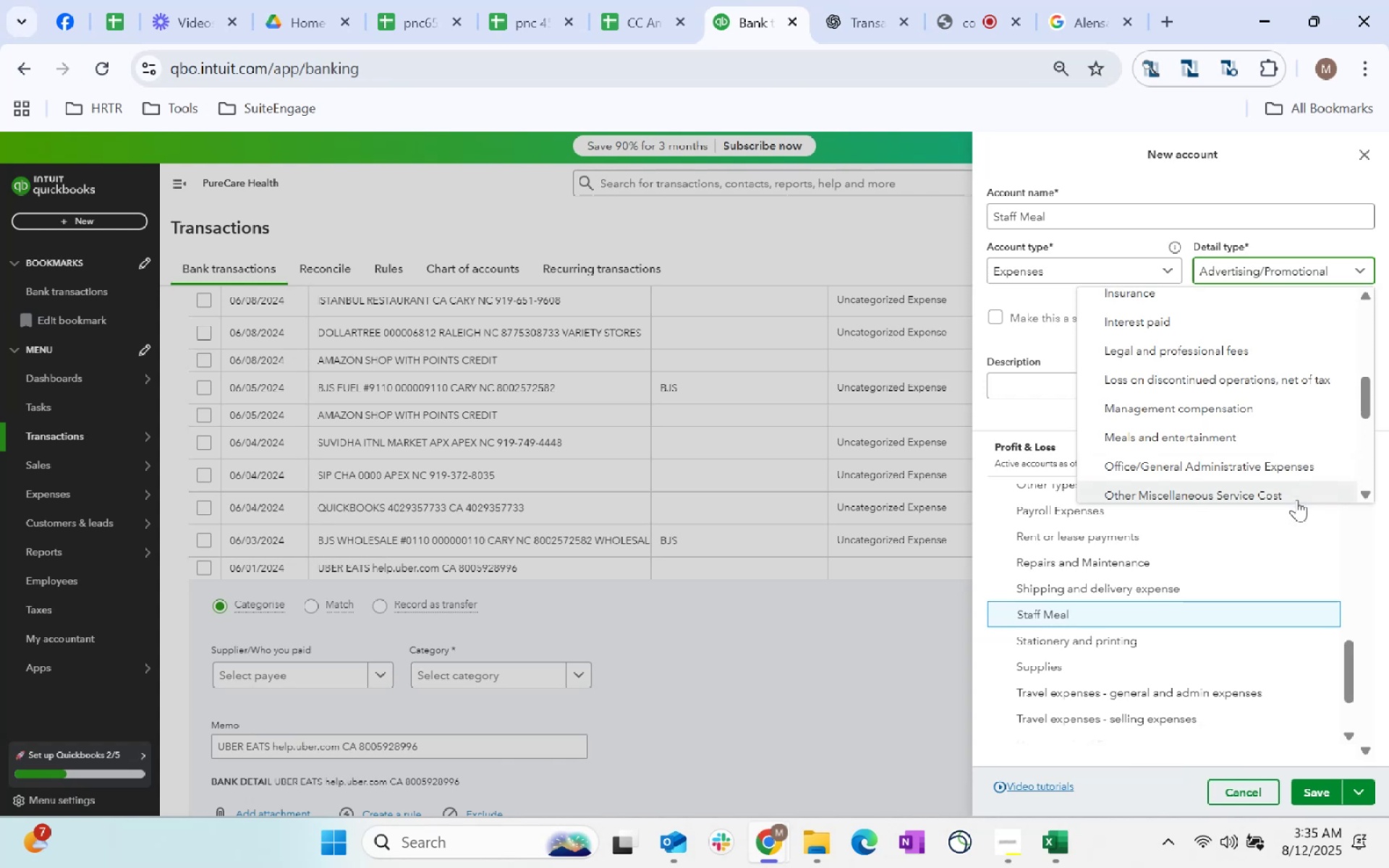 
left_click([1251, 441])
 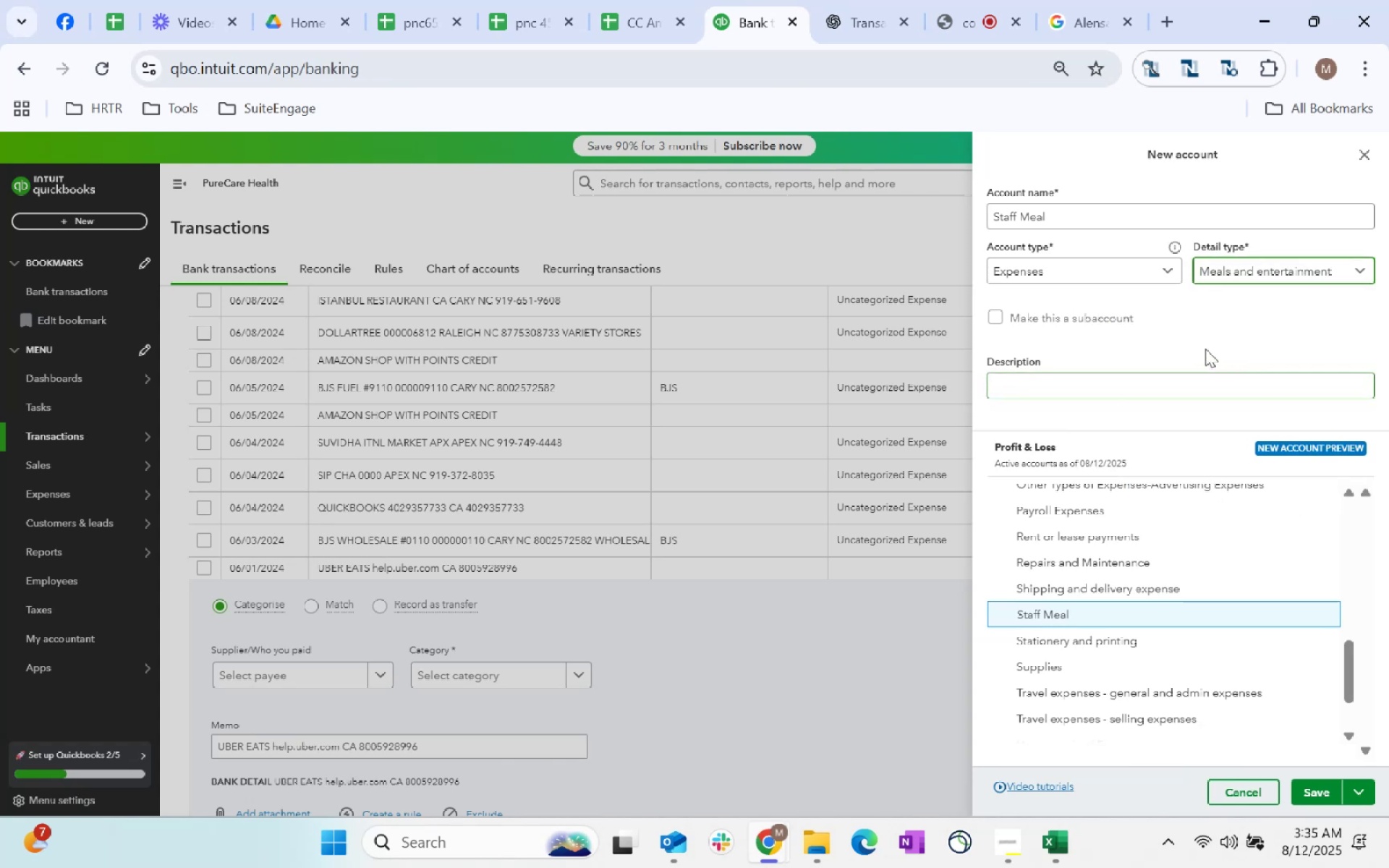 
left_click([1212, 333])
 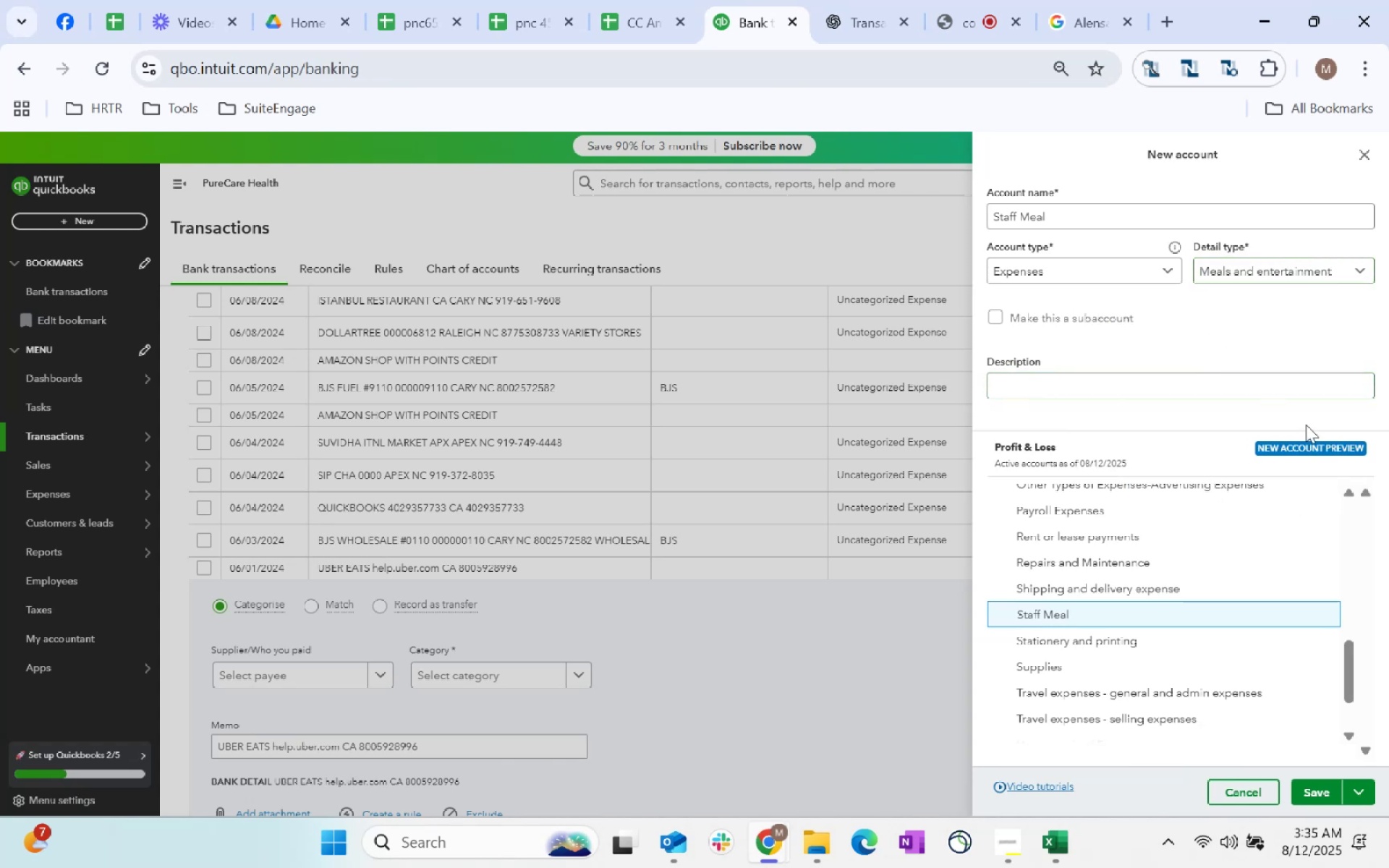 
scroll: coordinate [885, 542], scroll_direction: down, amount: 142.0
 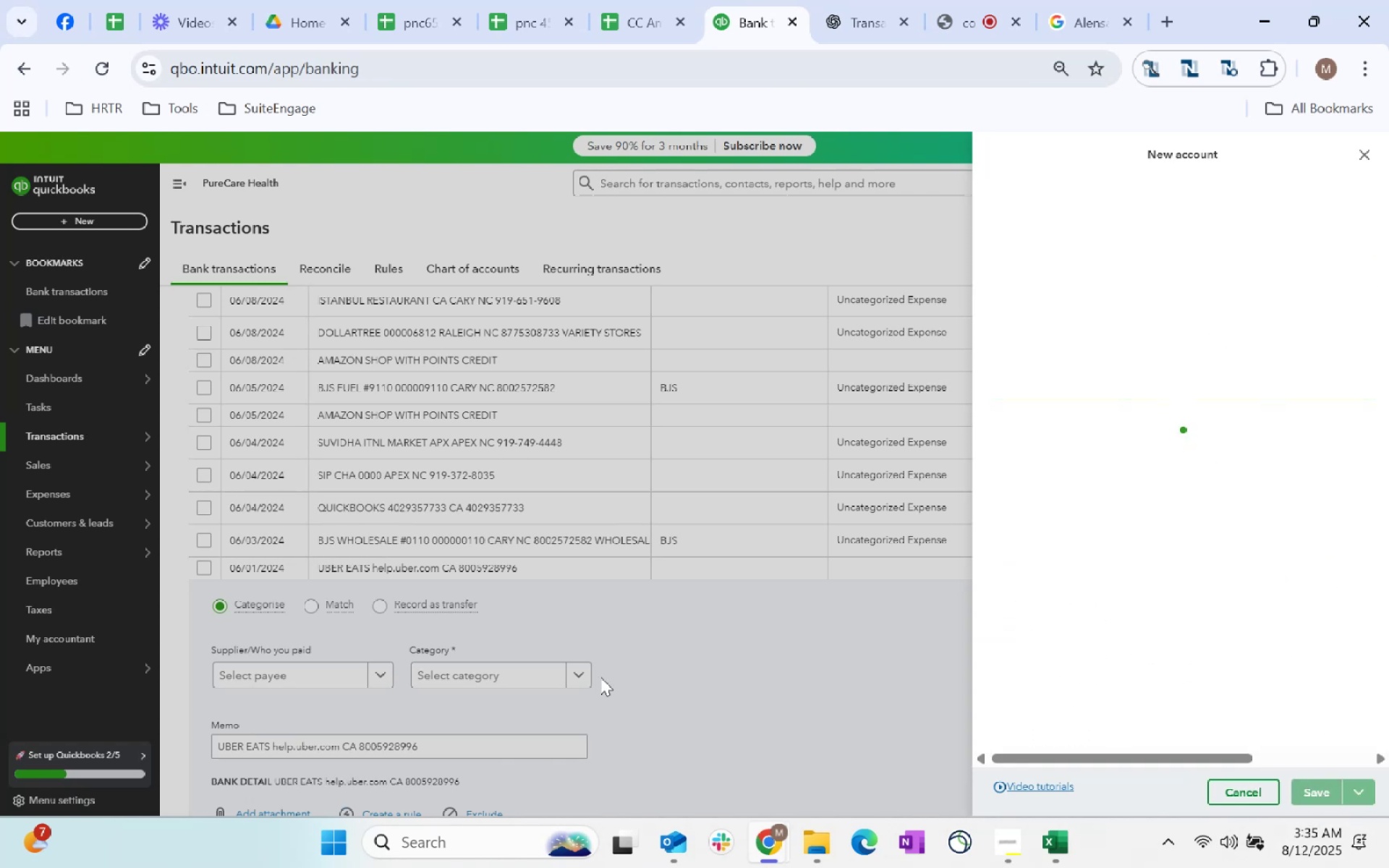 
left_click([1302, 802])
 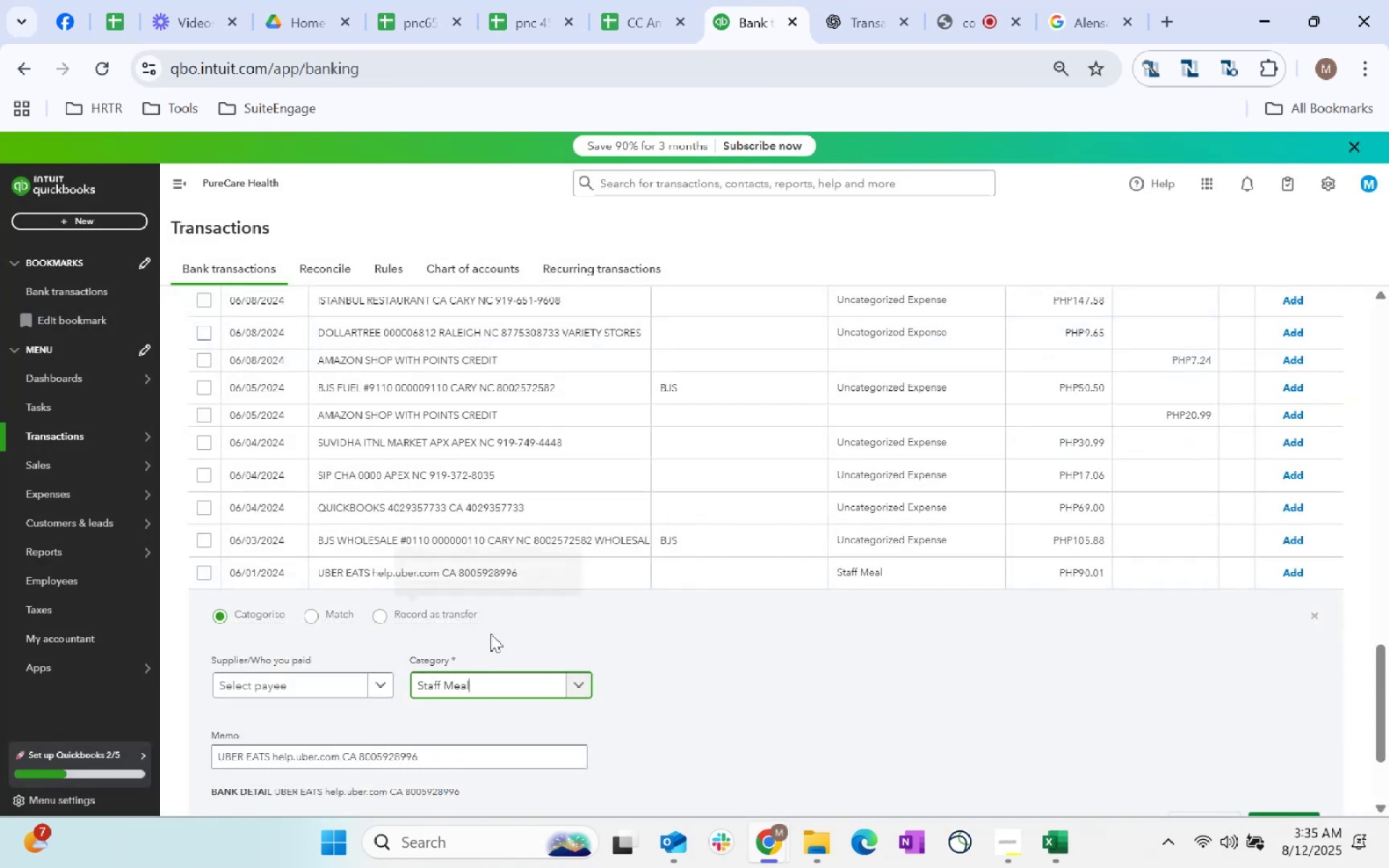 
left_click([328, 687])
 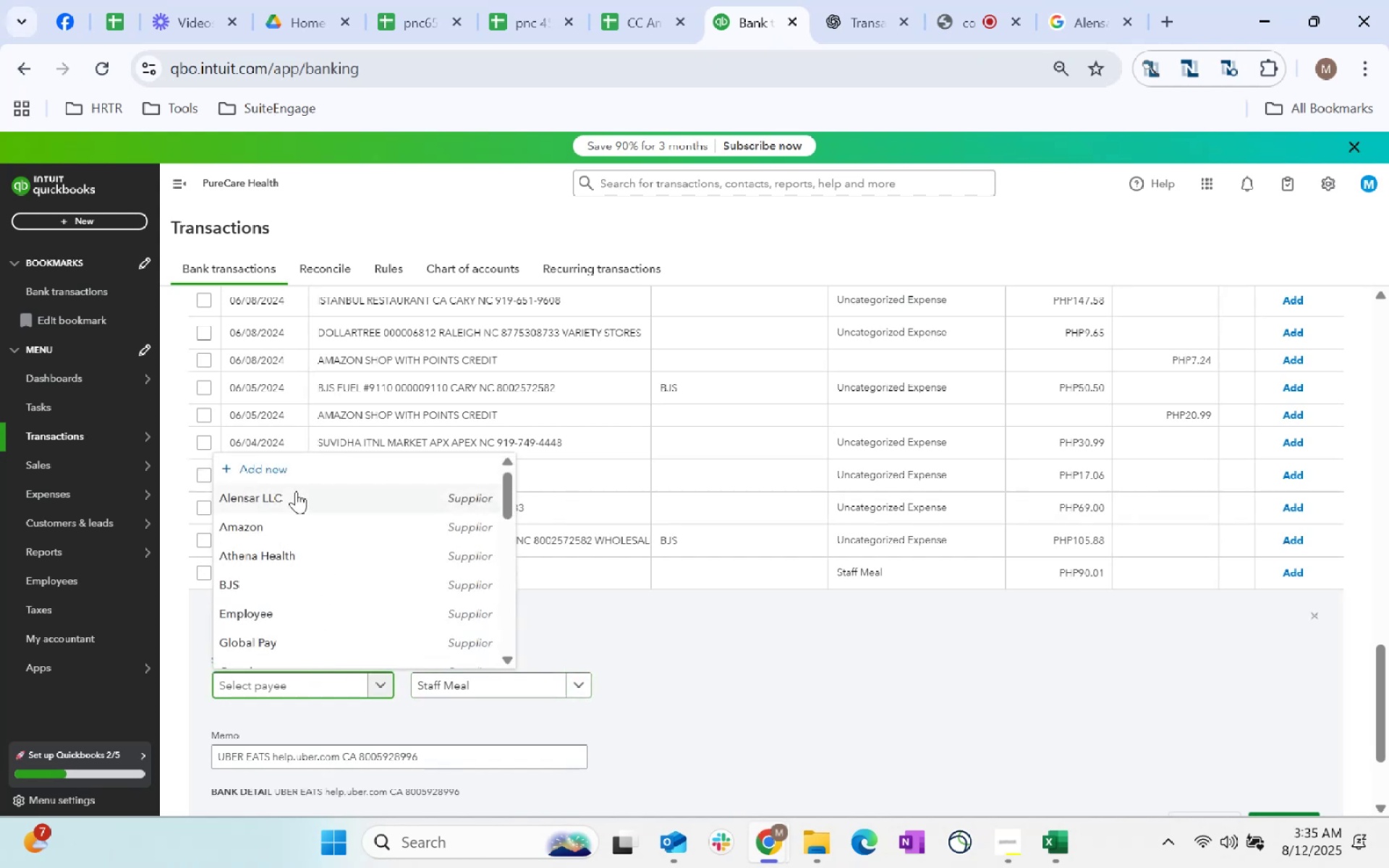 
left_click([294, 473])
 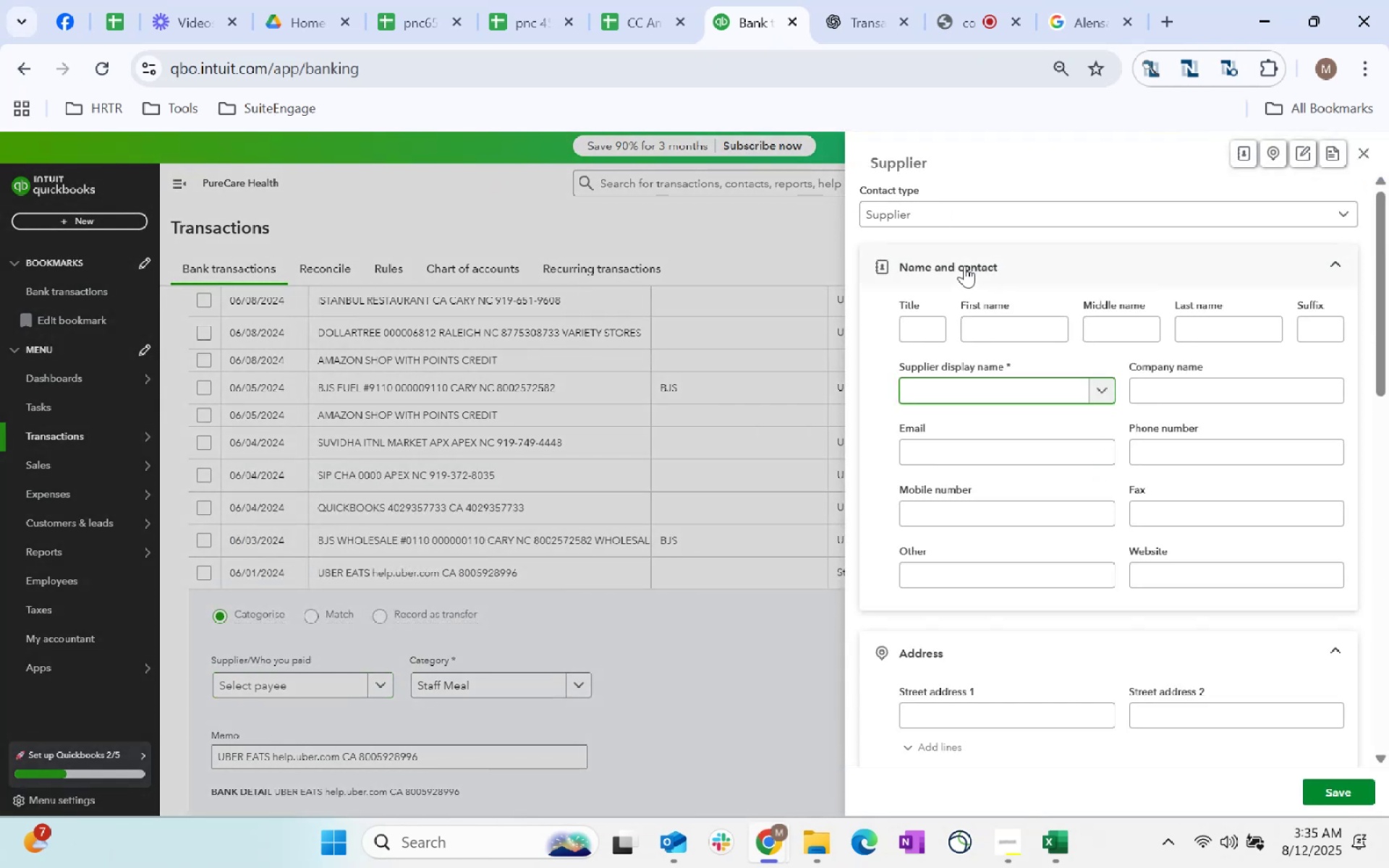 
type(Uber e)
key(Backspace)
type(Eats)
 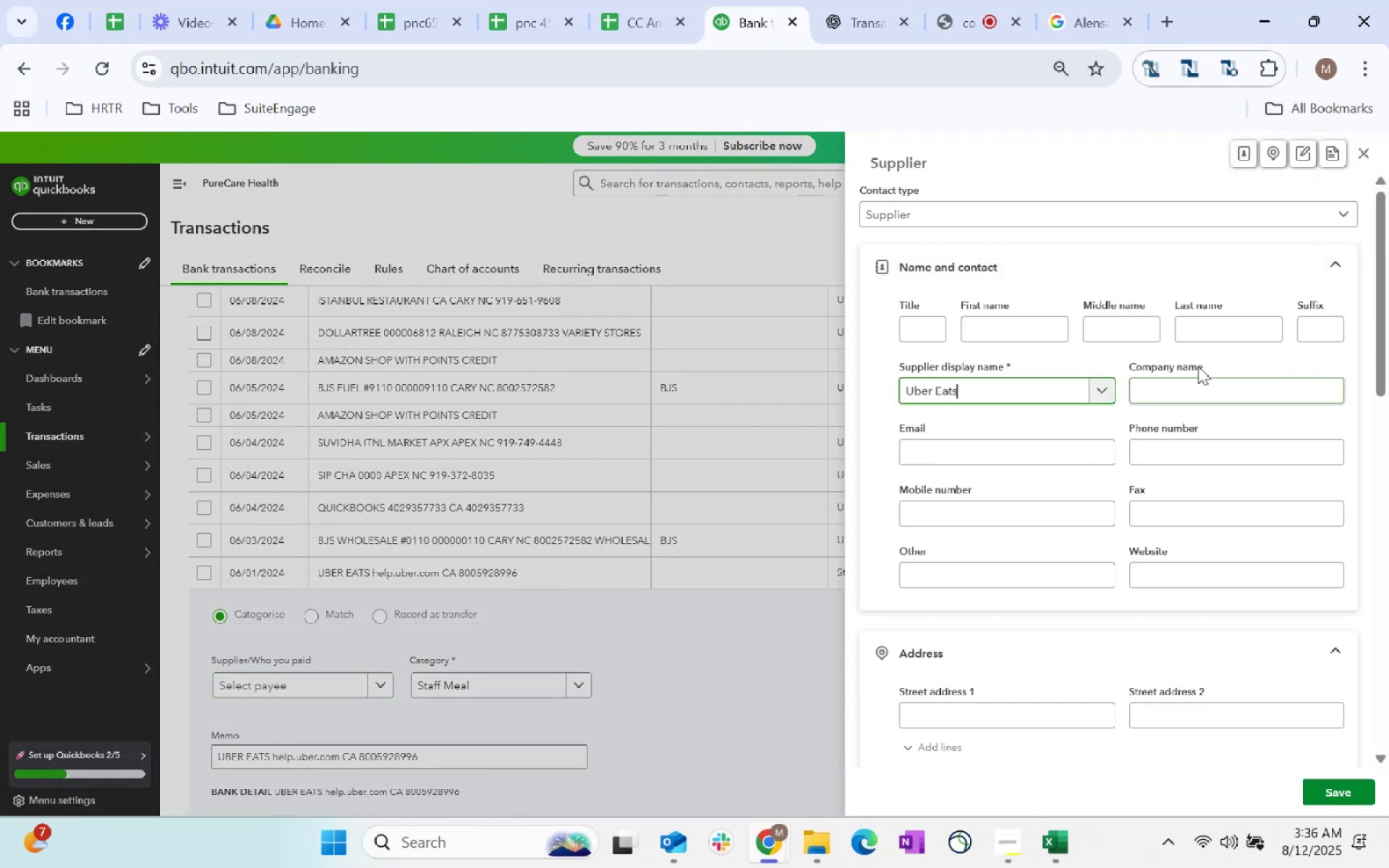 
scroll: coordinate [1059, 595], scroll_direction: down, amount: 65.0
 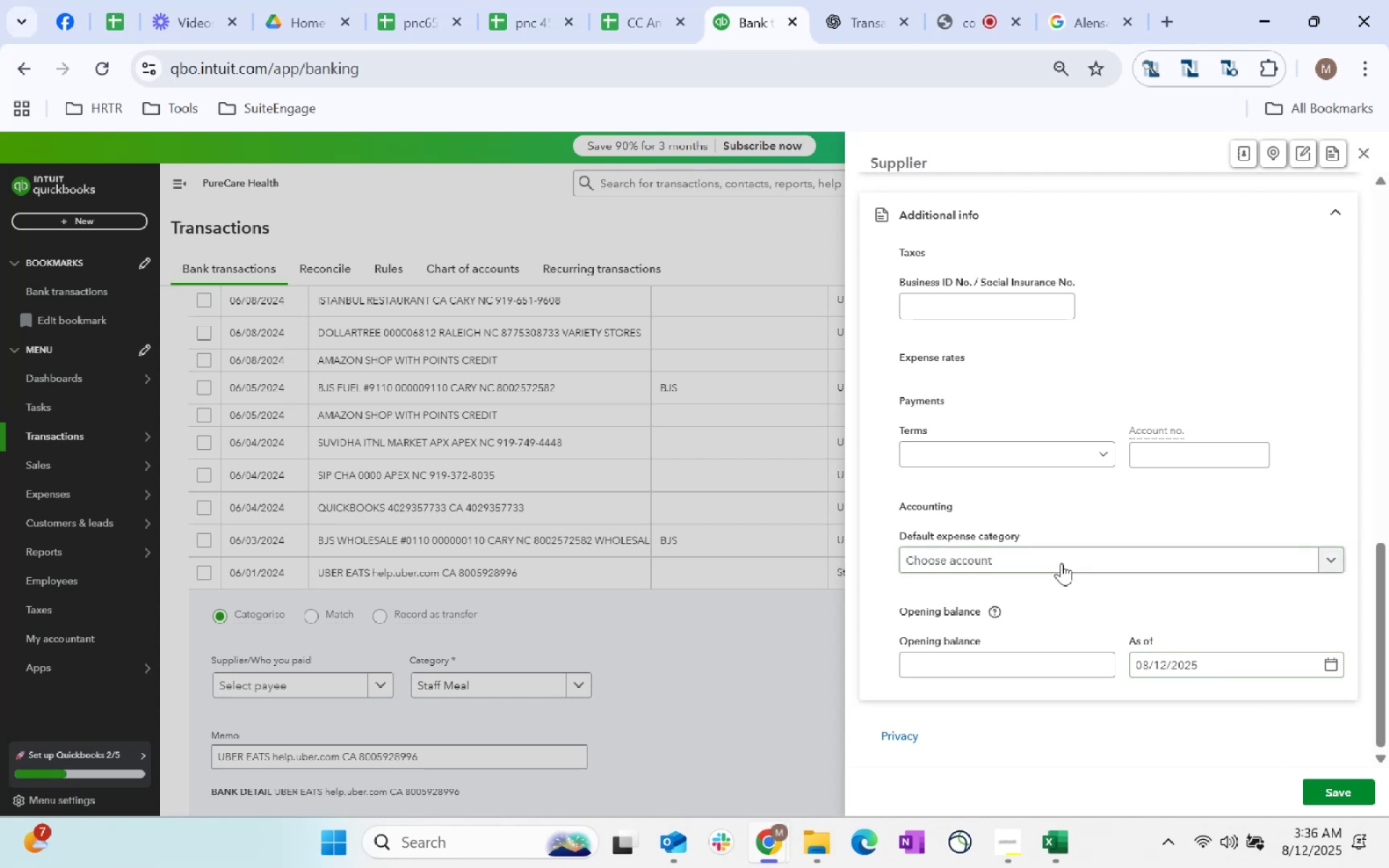 
left_click([1060, 560])
 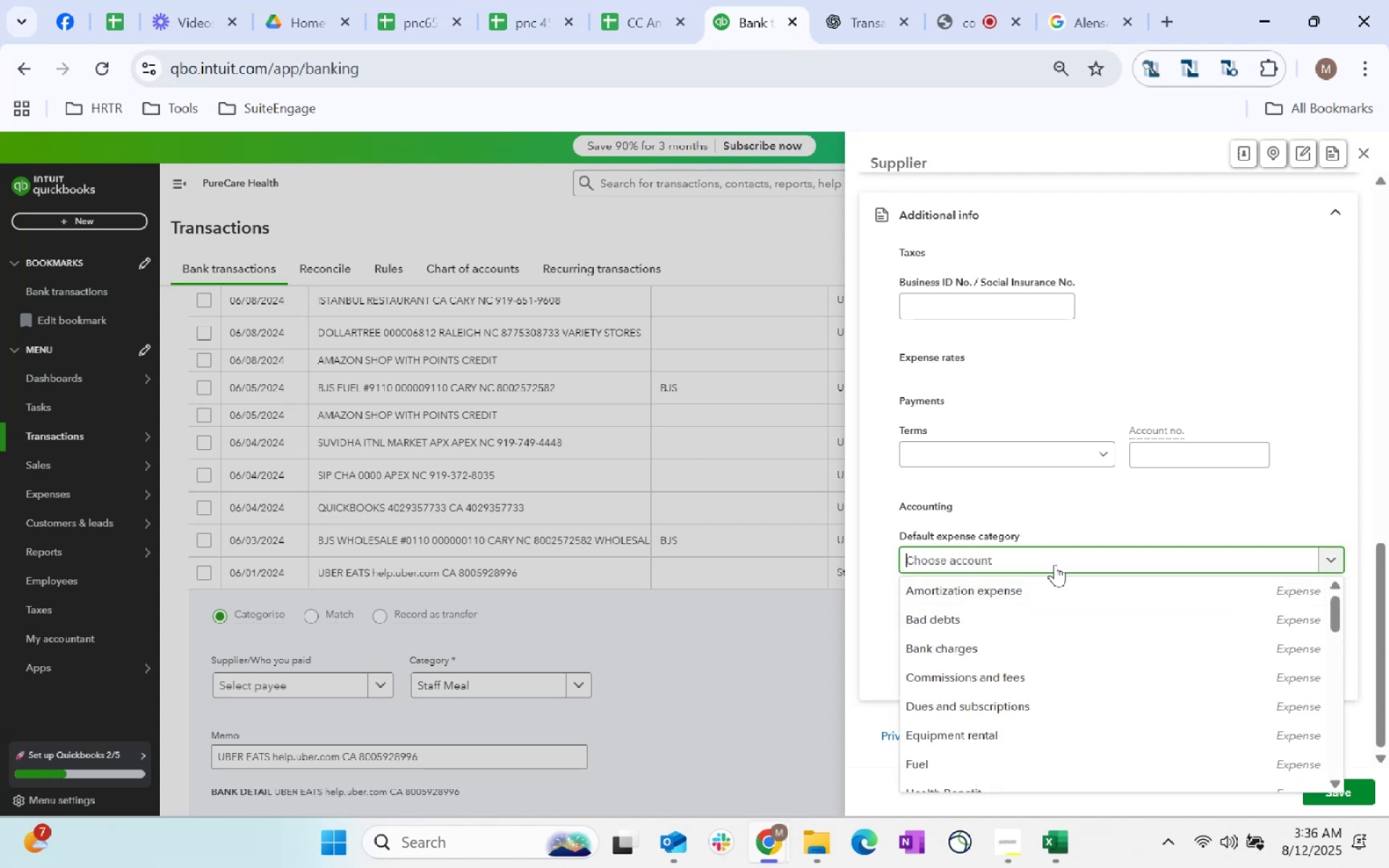 
type(Staff)
 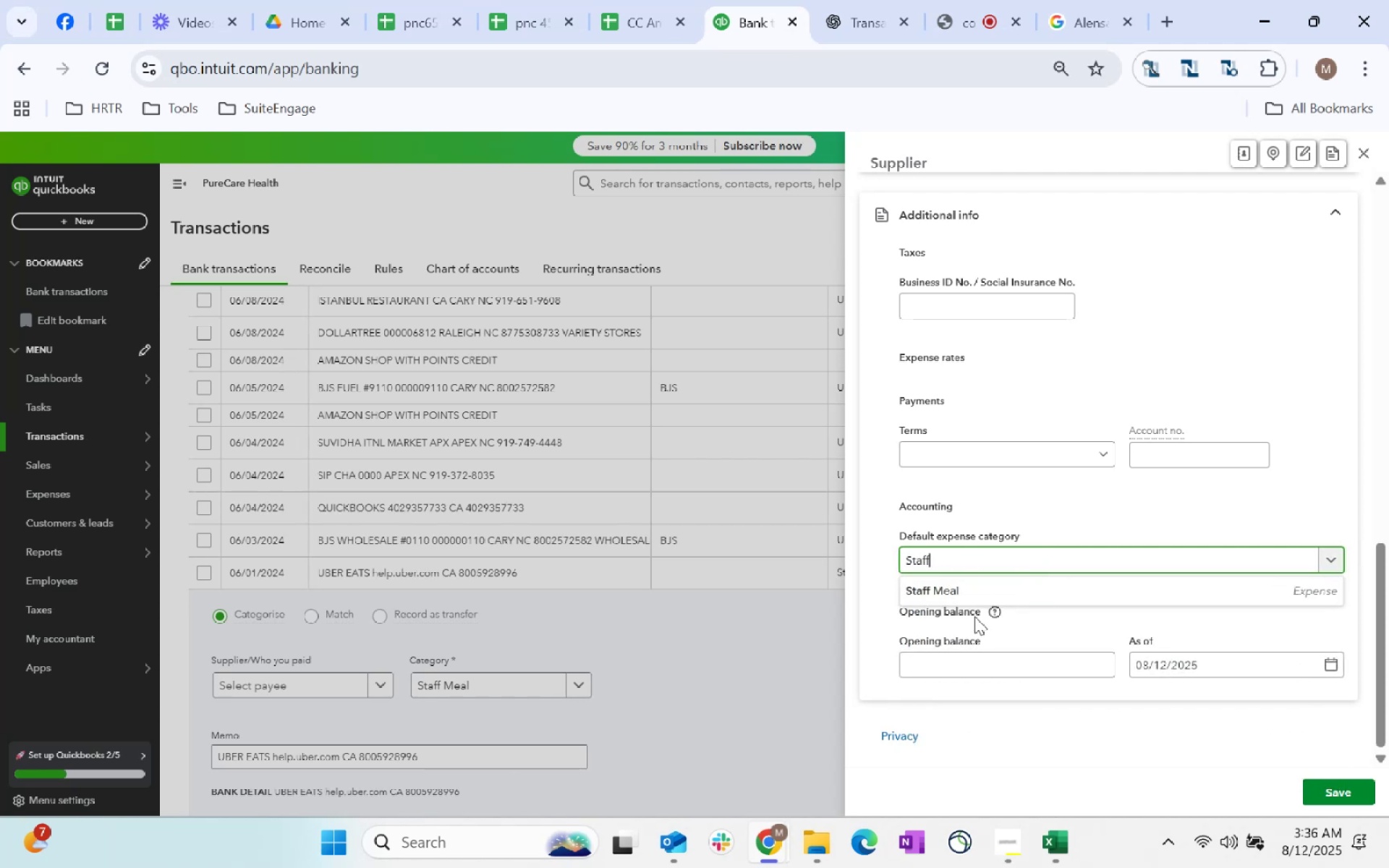 
left_click([996, 593])
 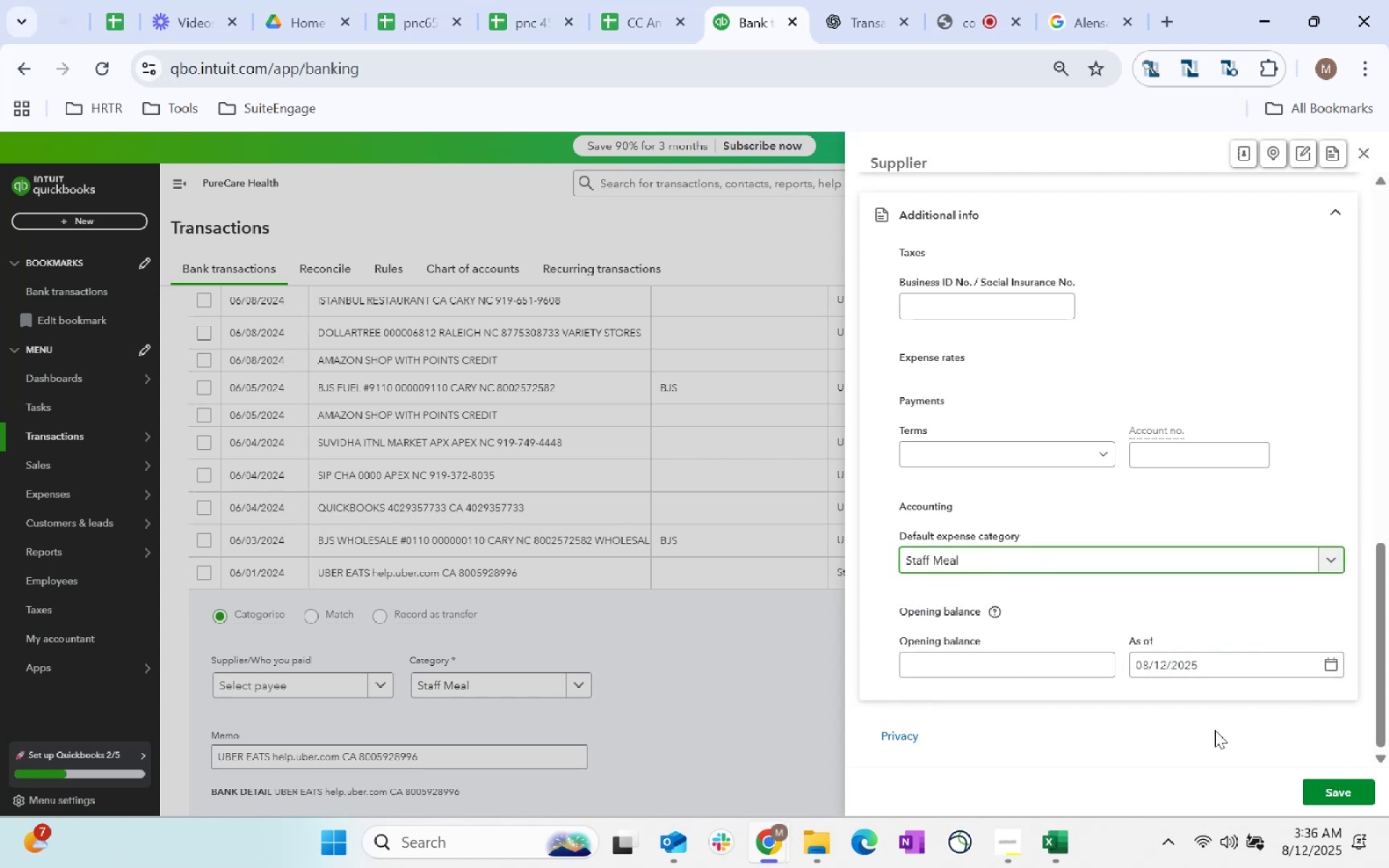 
scroll: coordinate [1056, 506], scroll_direction: down, amount: 46.0
 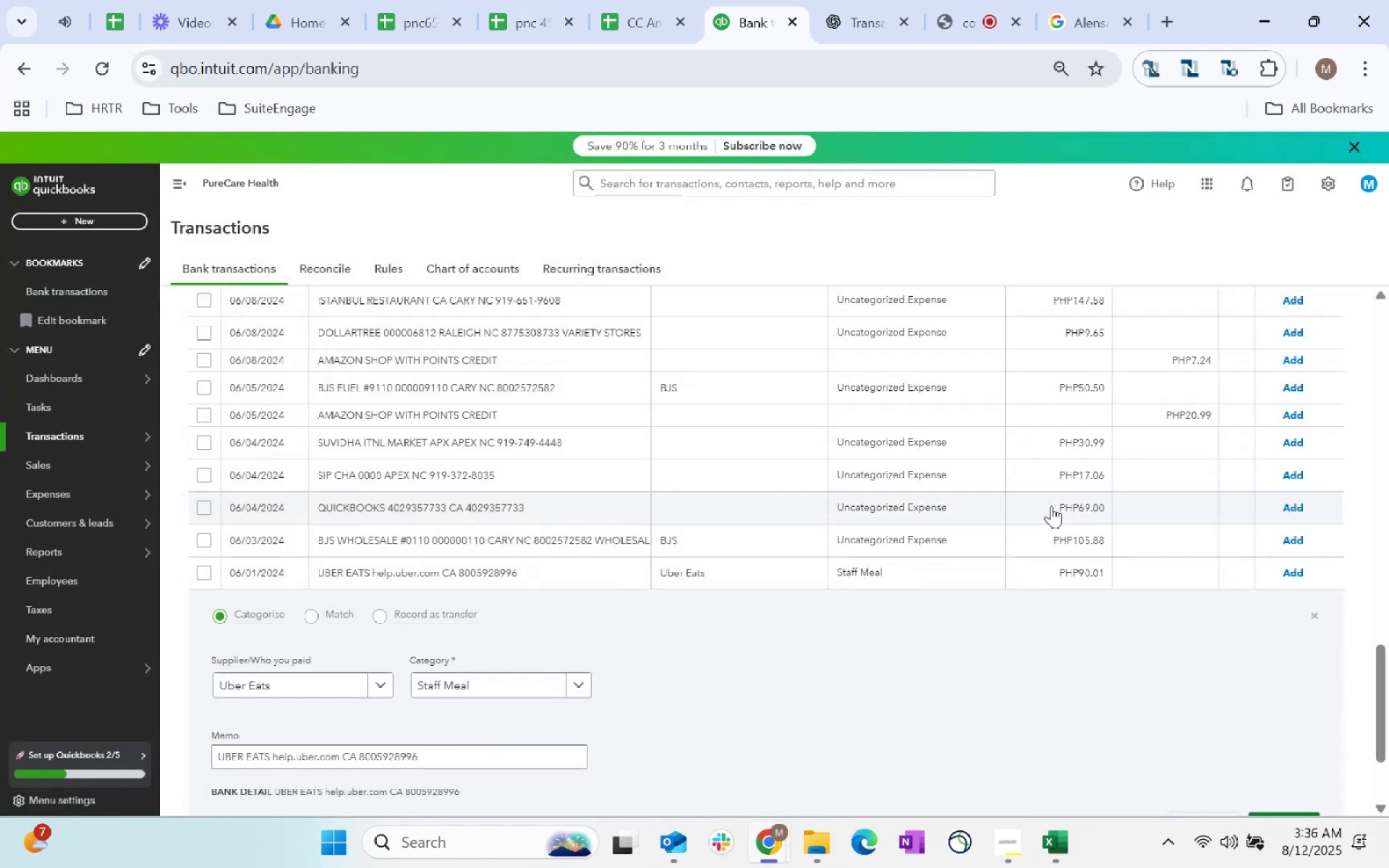 
left_click([1342, 801])
 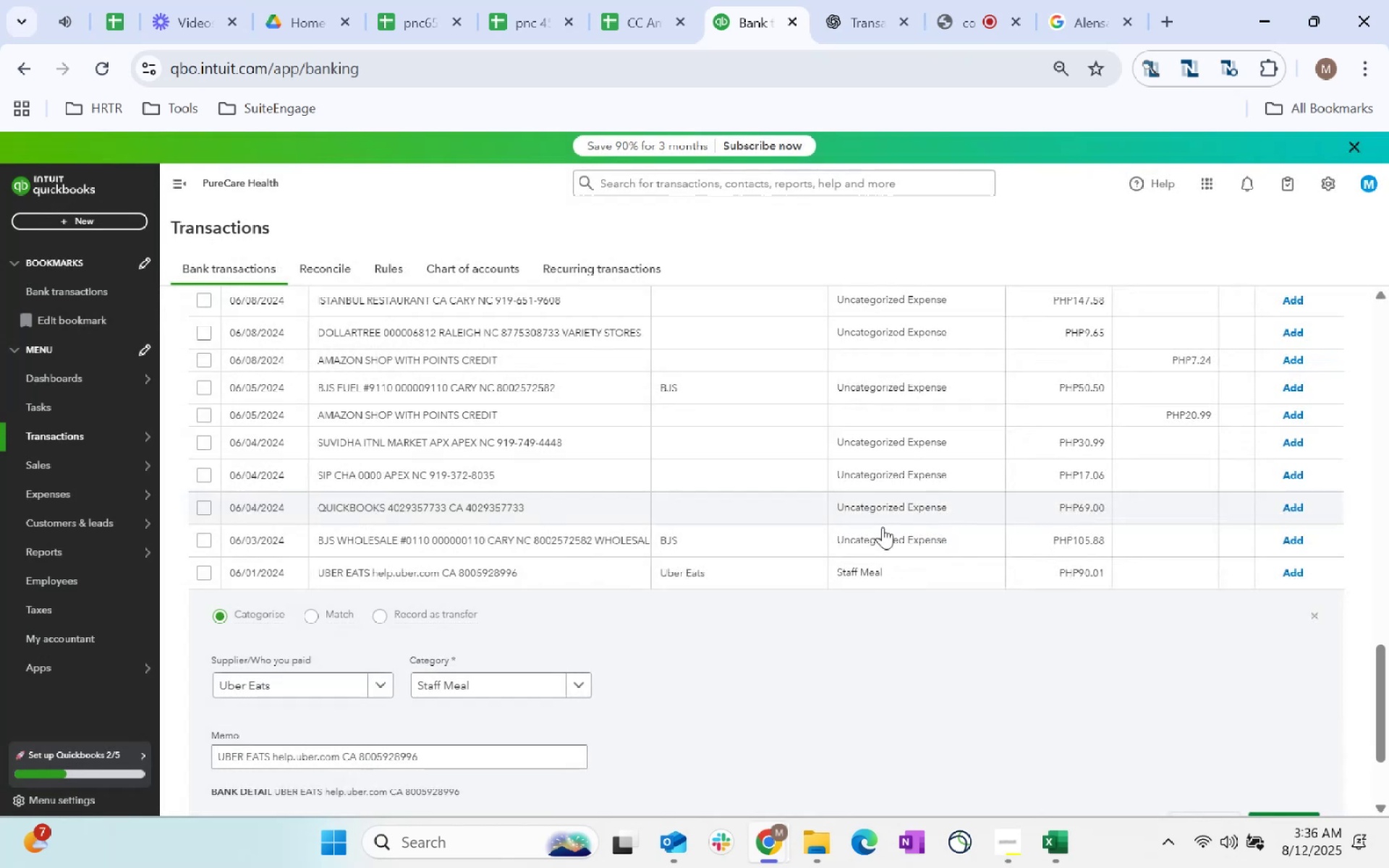 
scroll: coordinate [857, 645], scroll_direction: down, amount: 11.0
 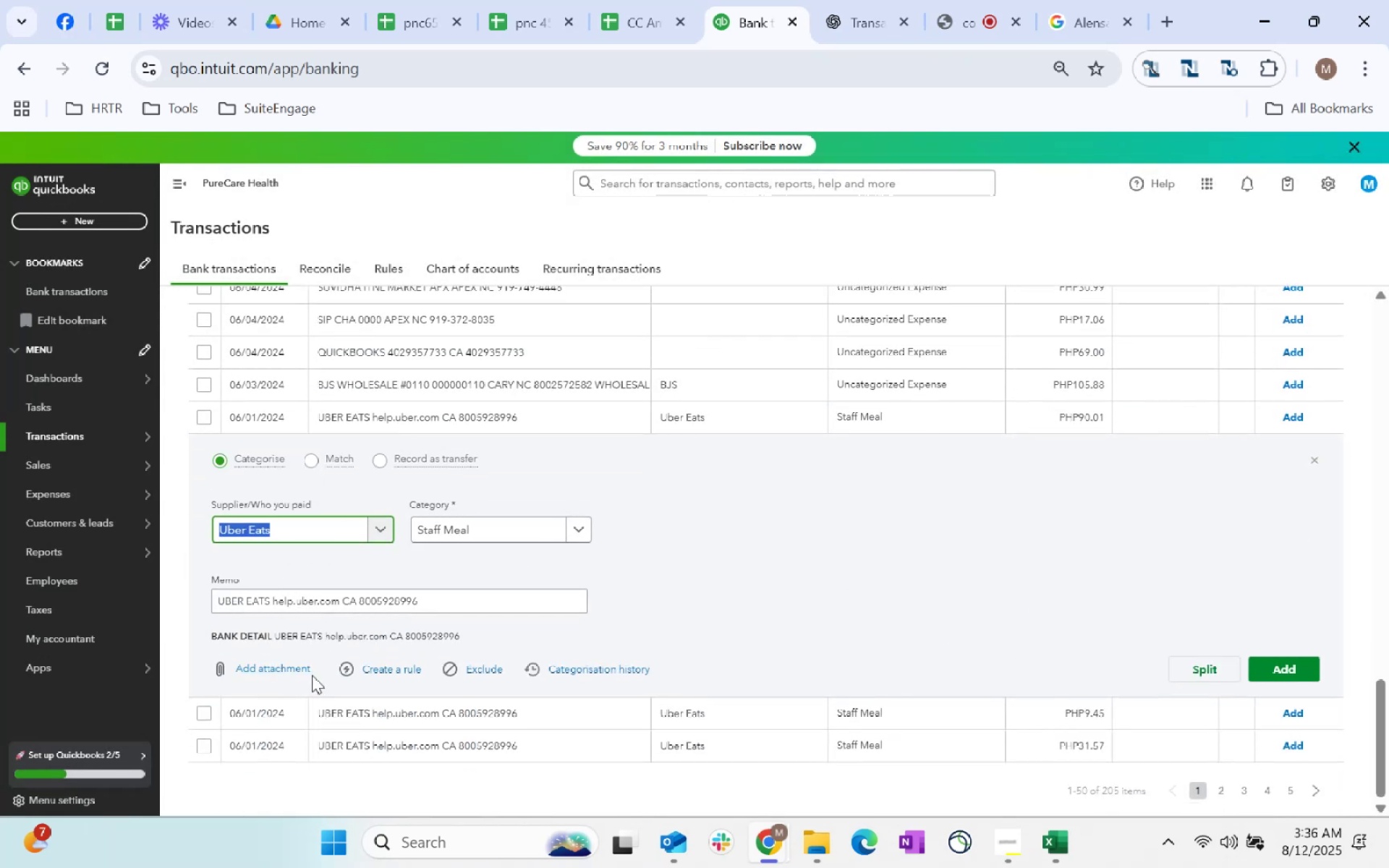 
left_click([375, 675])
 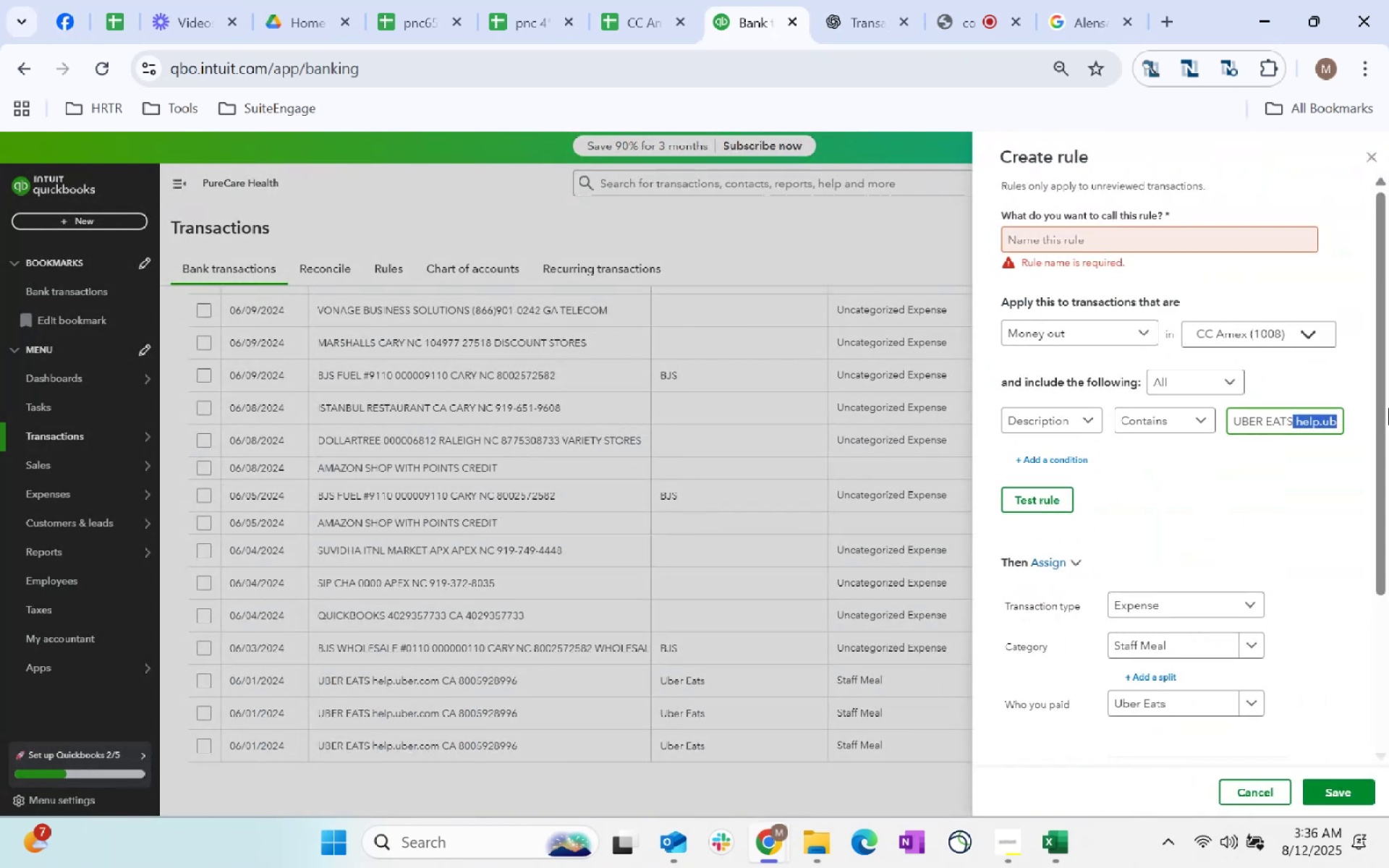 
key(Backspace)
 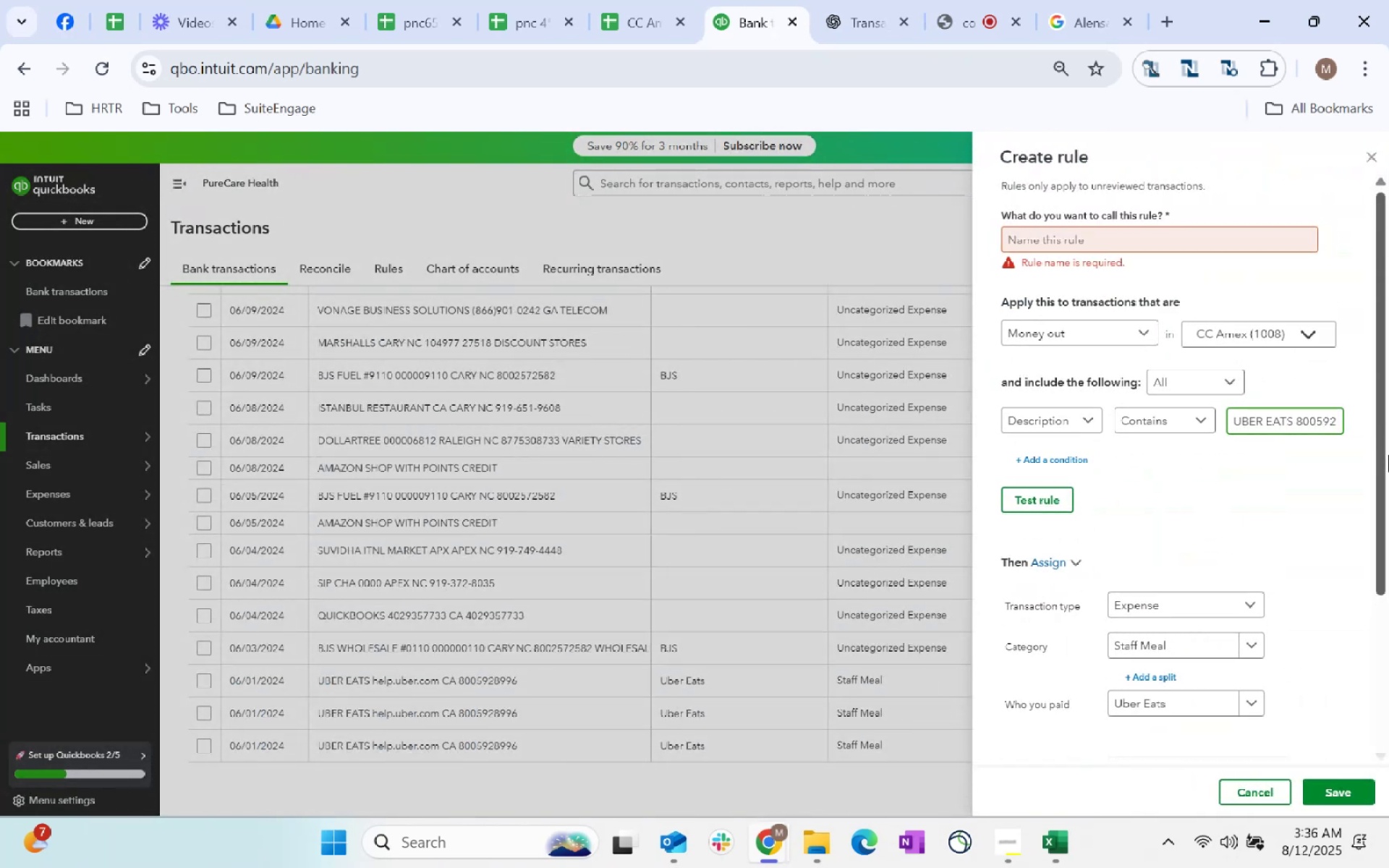 
hold_key(key=ControlLeft, duration=1.24)
 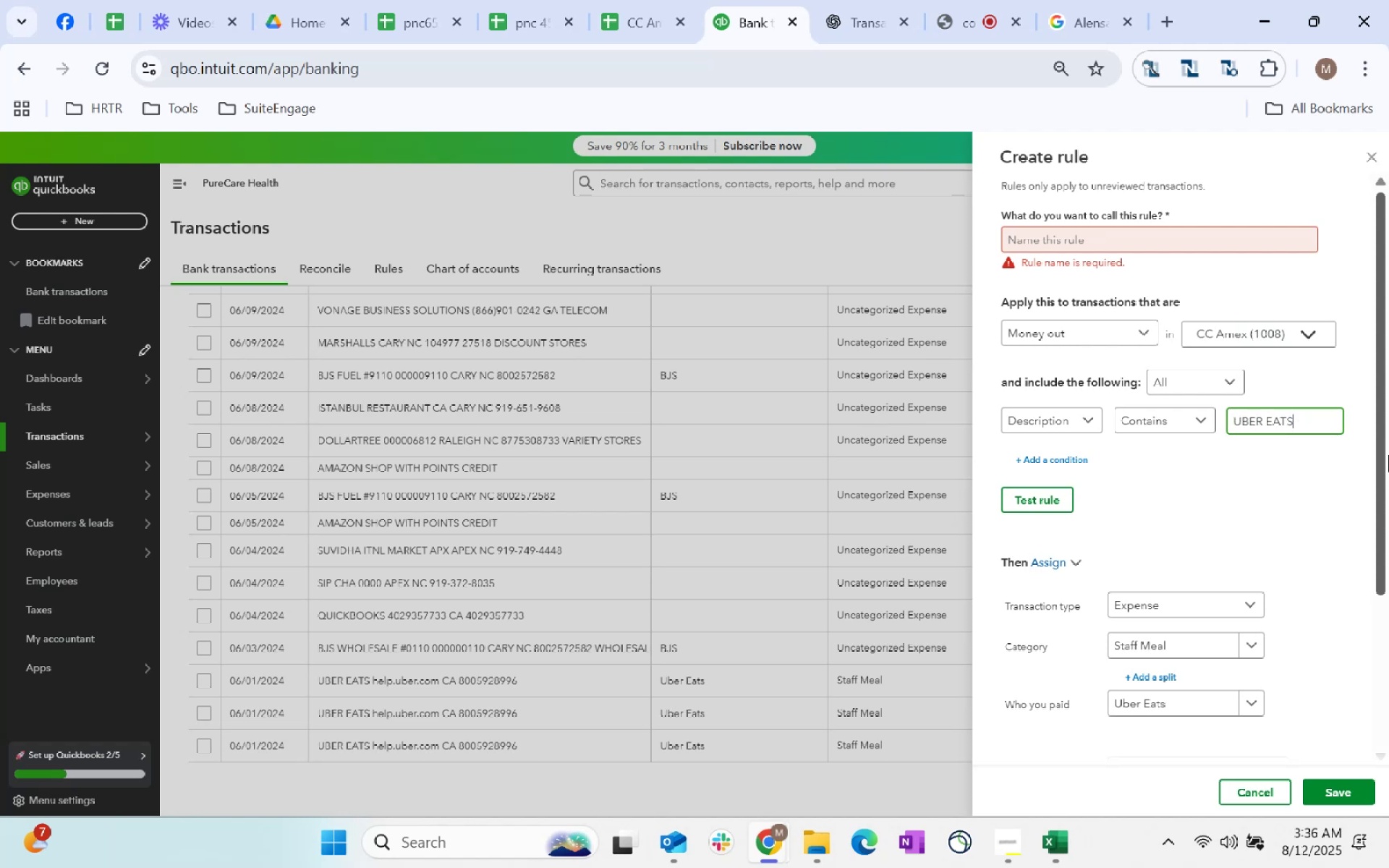 
hold_key(key=ShiftLeft, duration=1.11)
 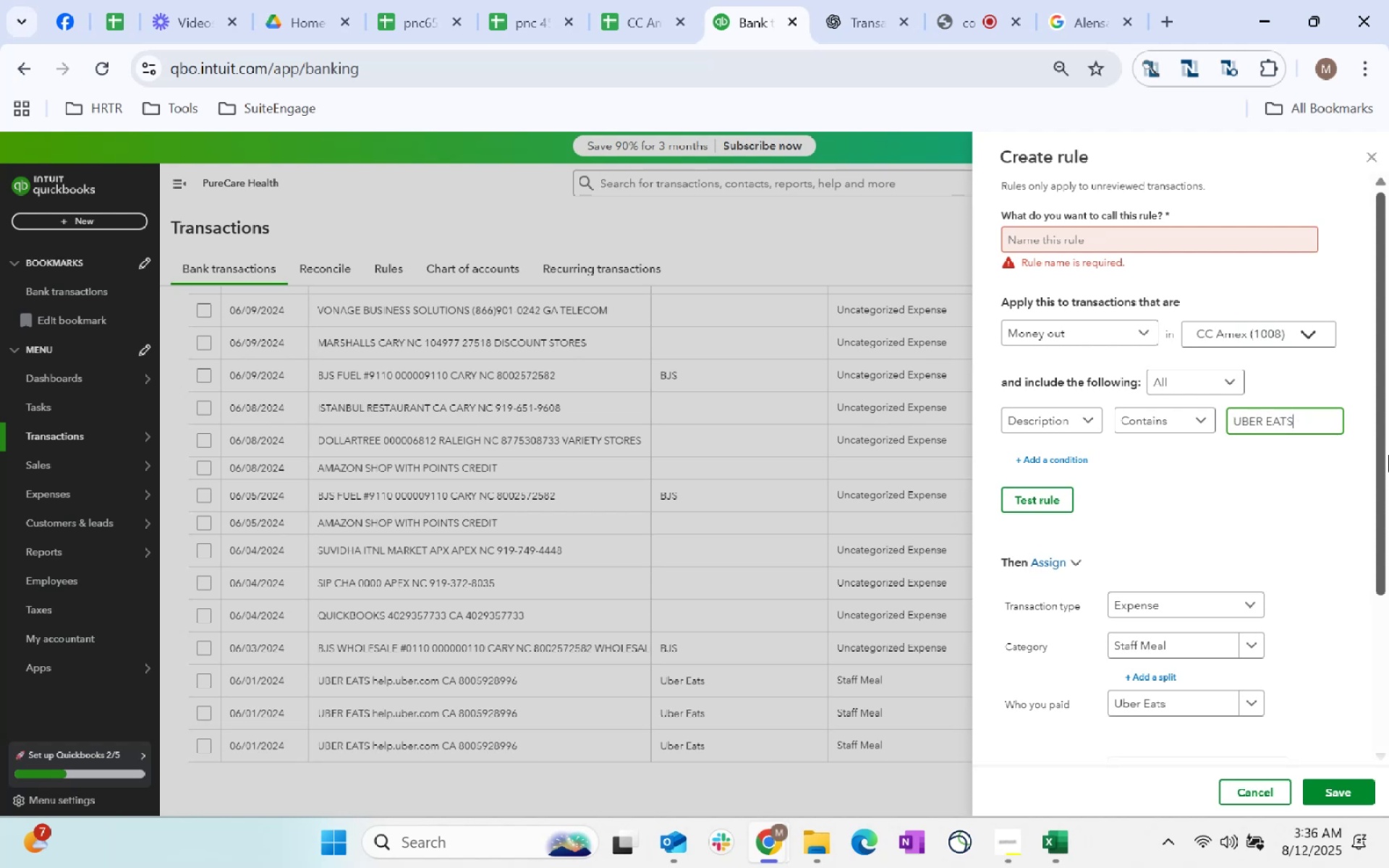 
hold_key(key=ArrowRight, duration=0.95)
 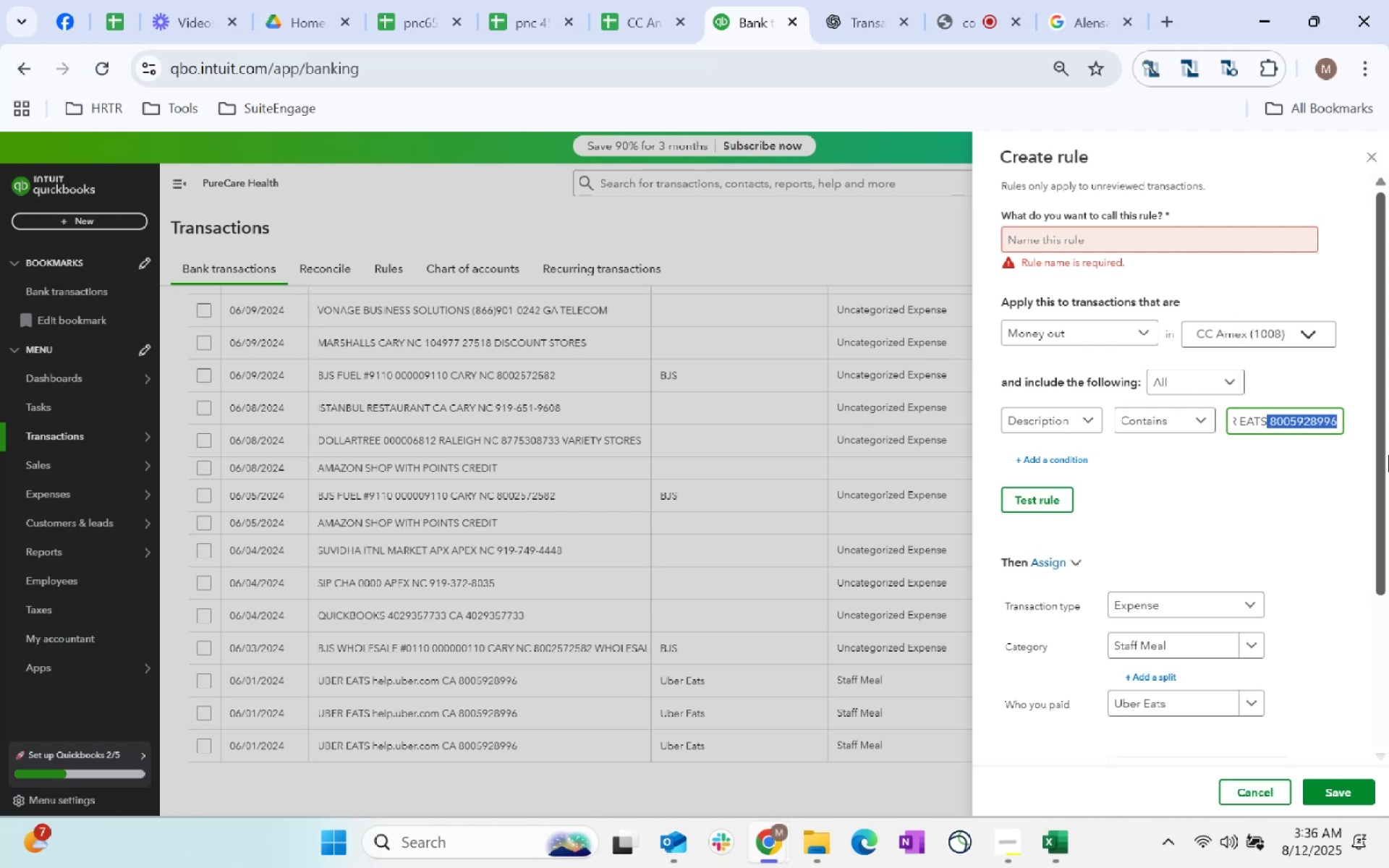 
key(Shift+Backspace)
 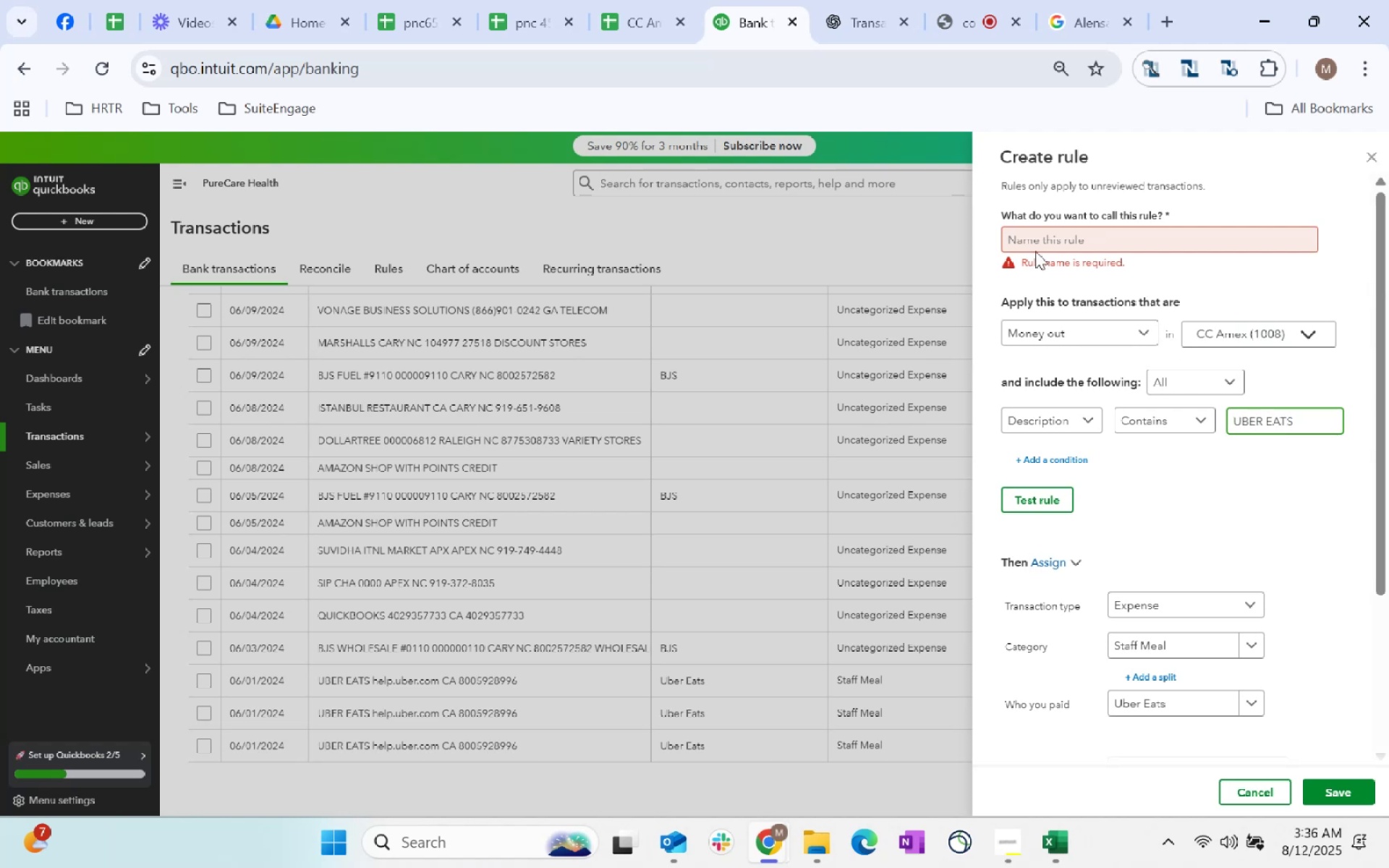 
left_click([1045, 242])
 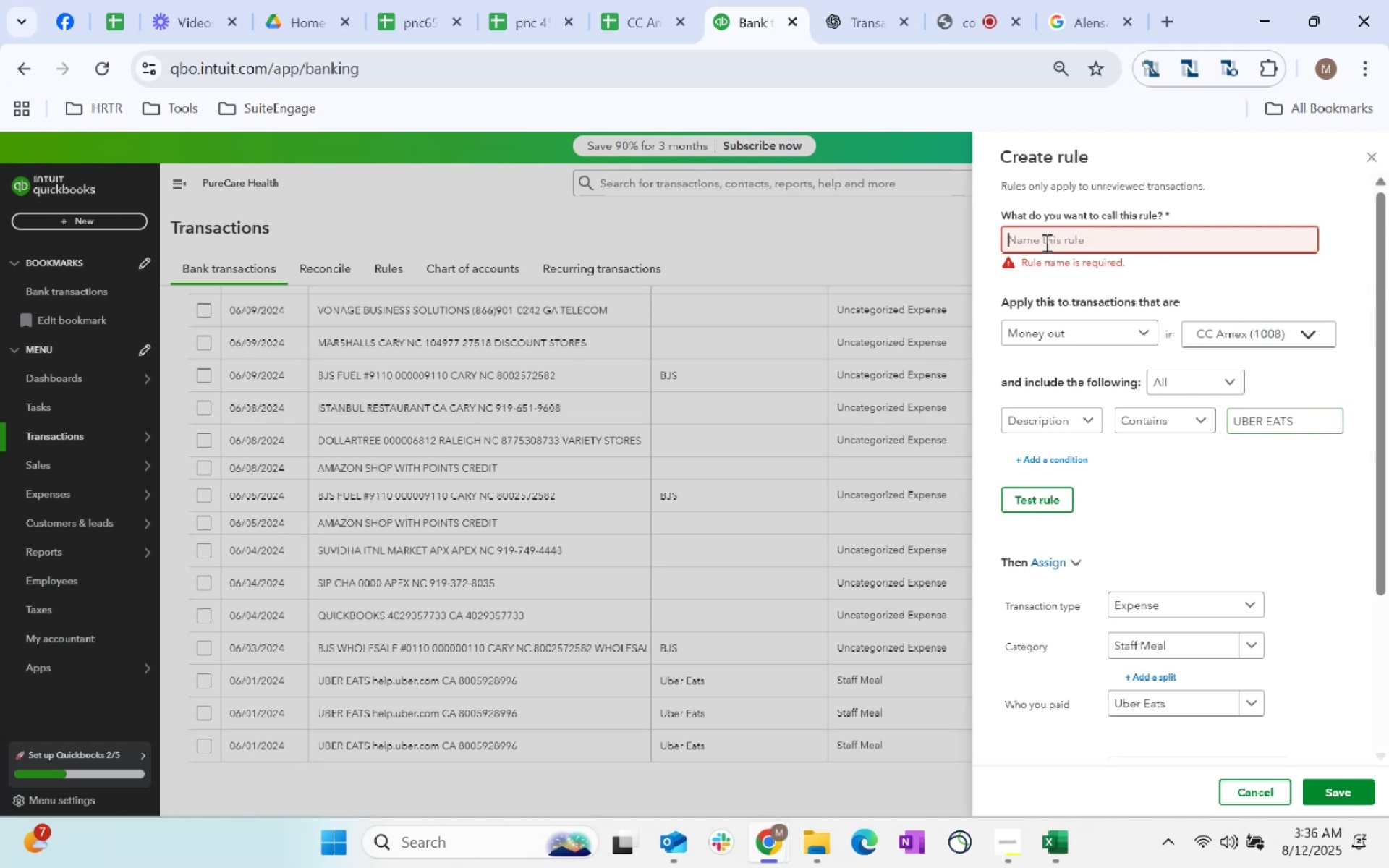 
type(UBER EATS)
 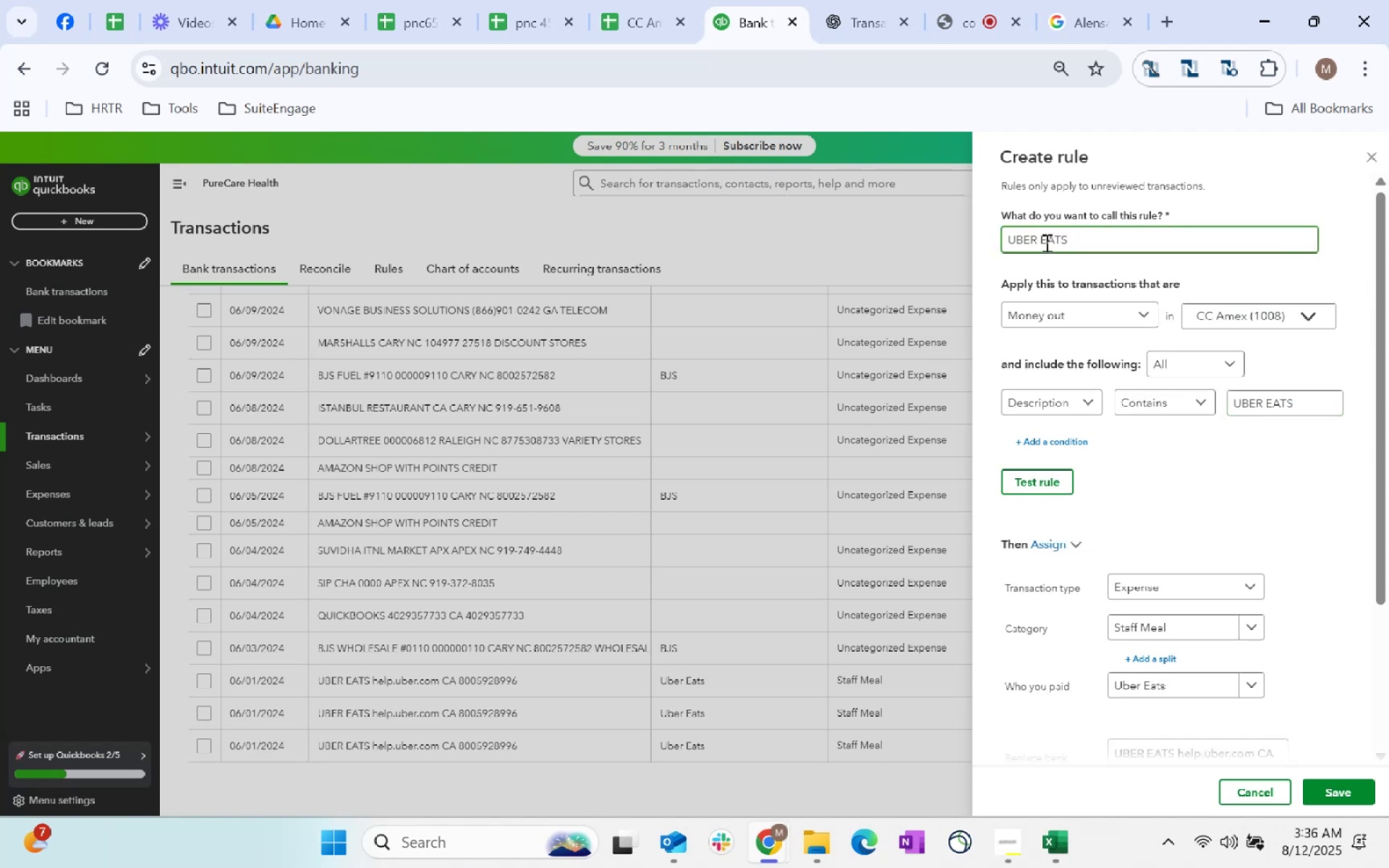 
scroll: coordinate [1125, 621], scroll_direction: down, amount: 42.0
 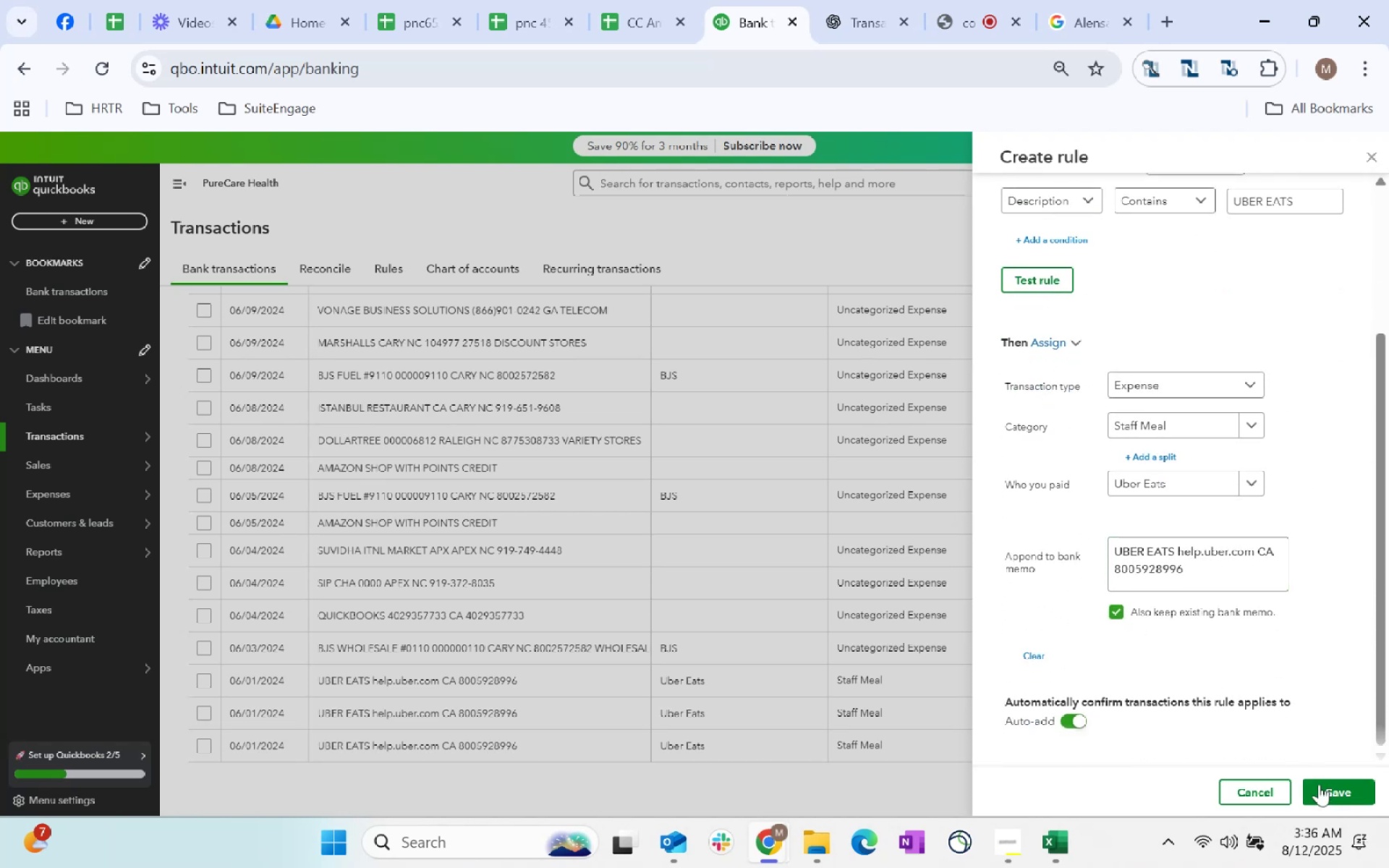 
left_click([1319, 786])
 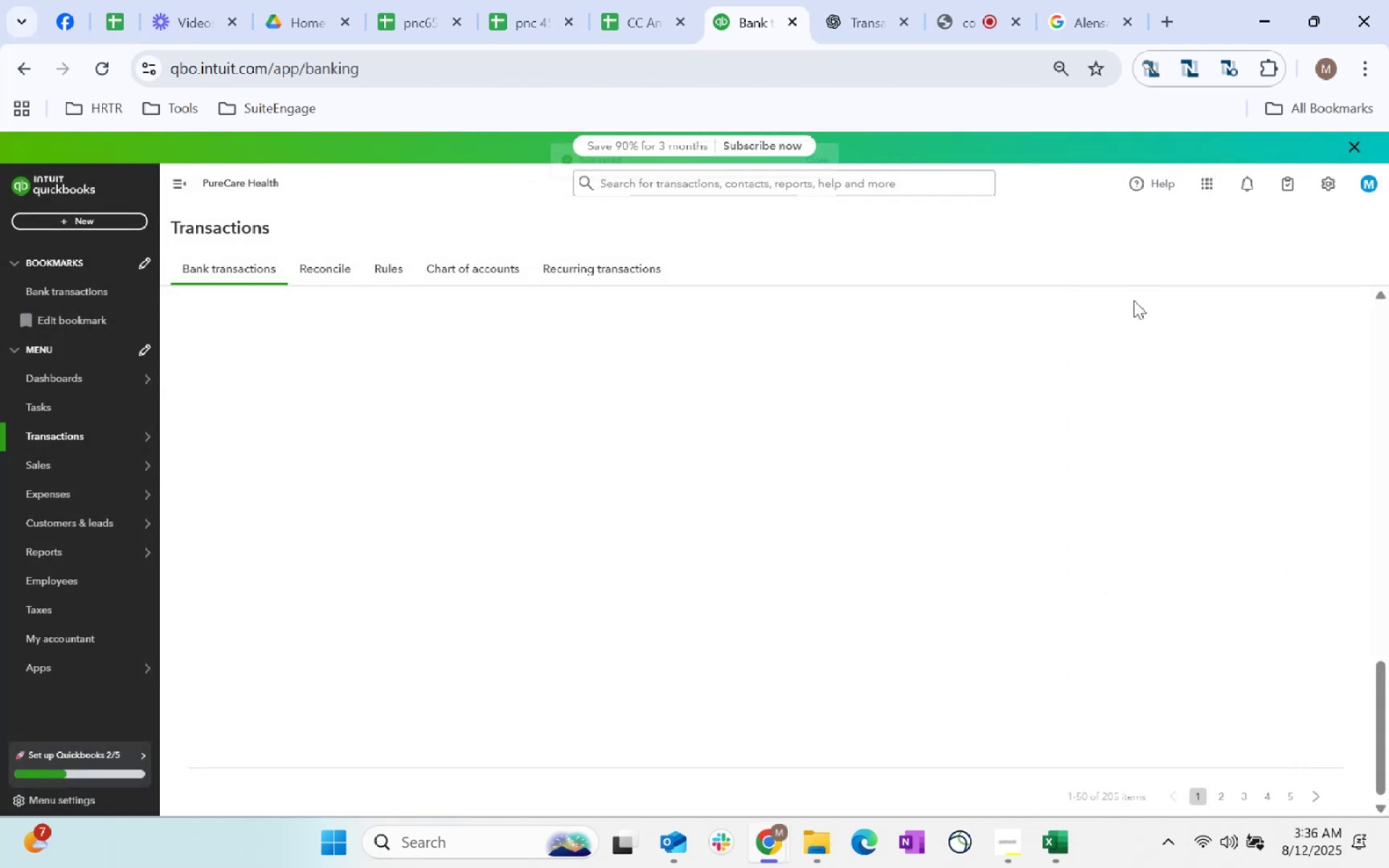 
scroll: coordinate [695, 547], scroll_direction: up, amount: 29.0
 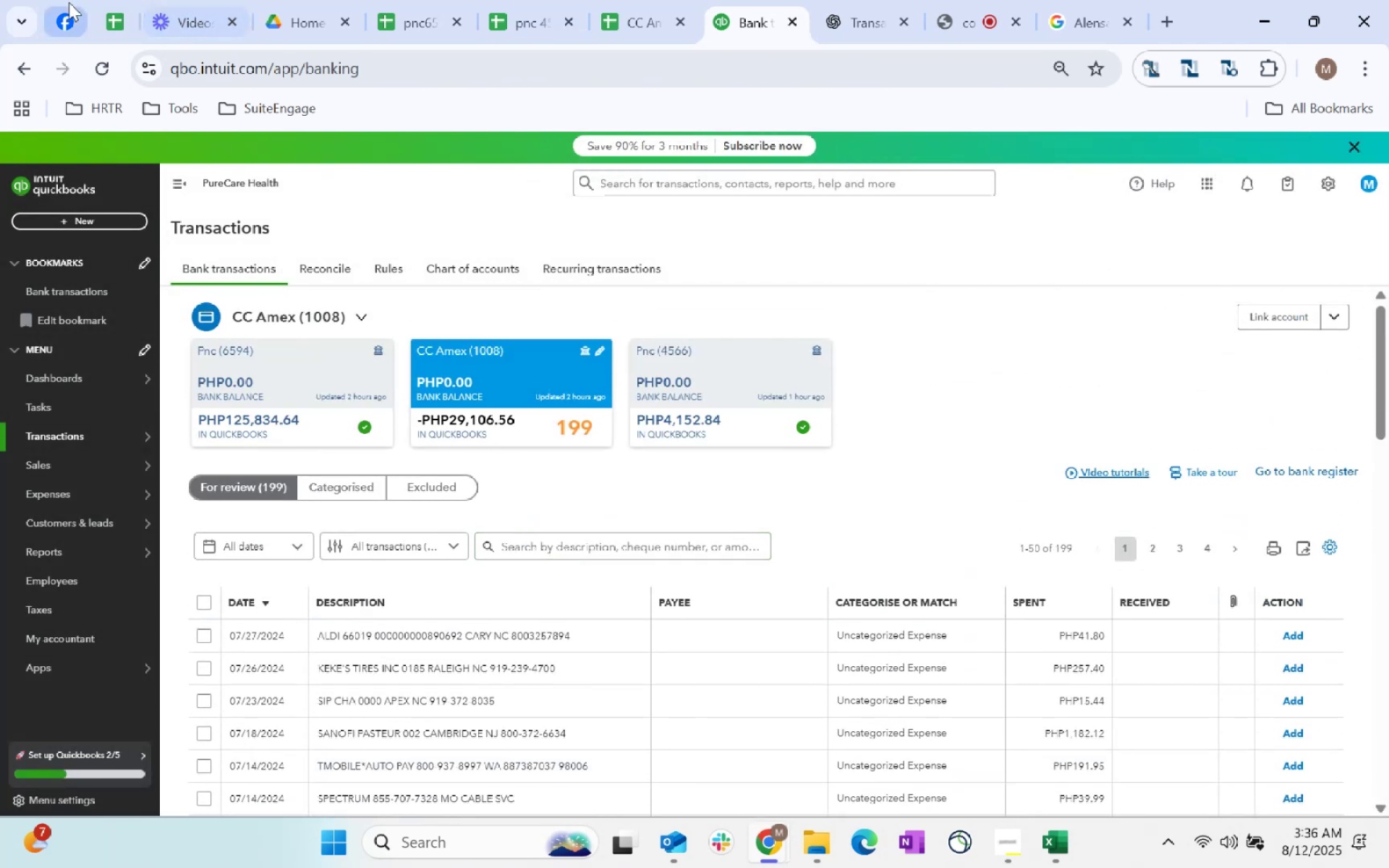 
left_click([69, 2])
 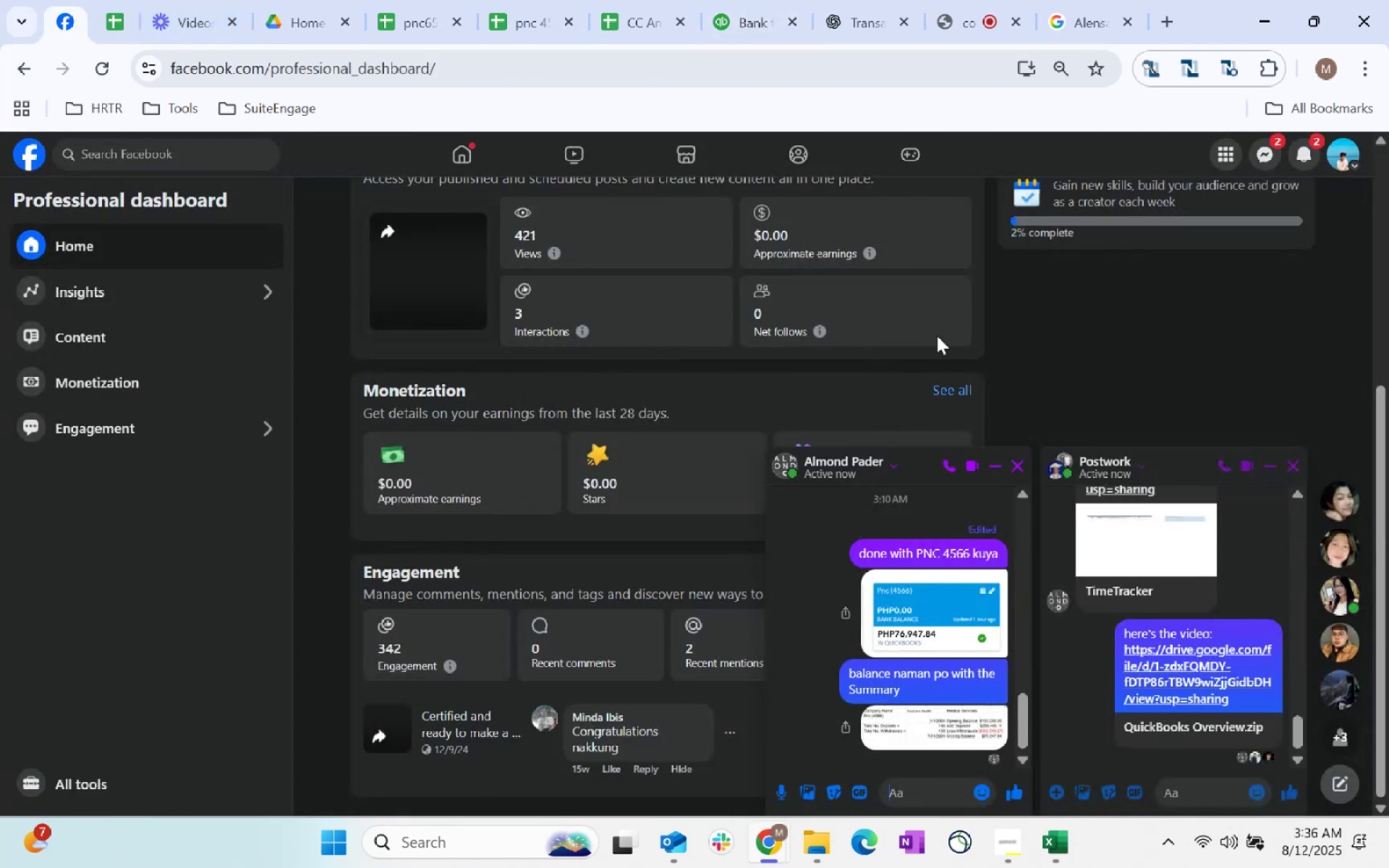 
scroll: coordinate [759, 0], scroll_direction: down, amount: 78.0
 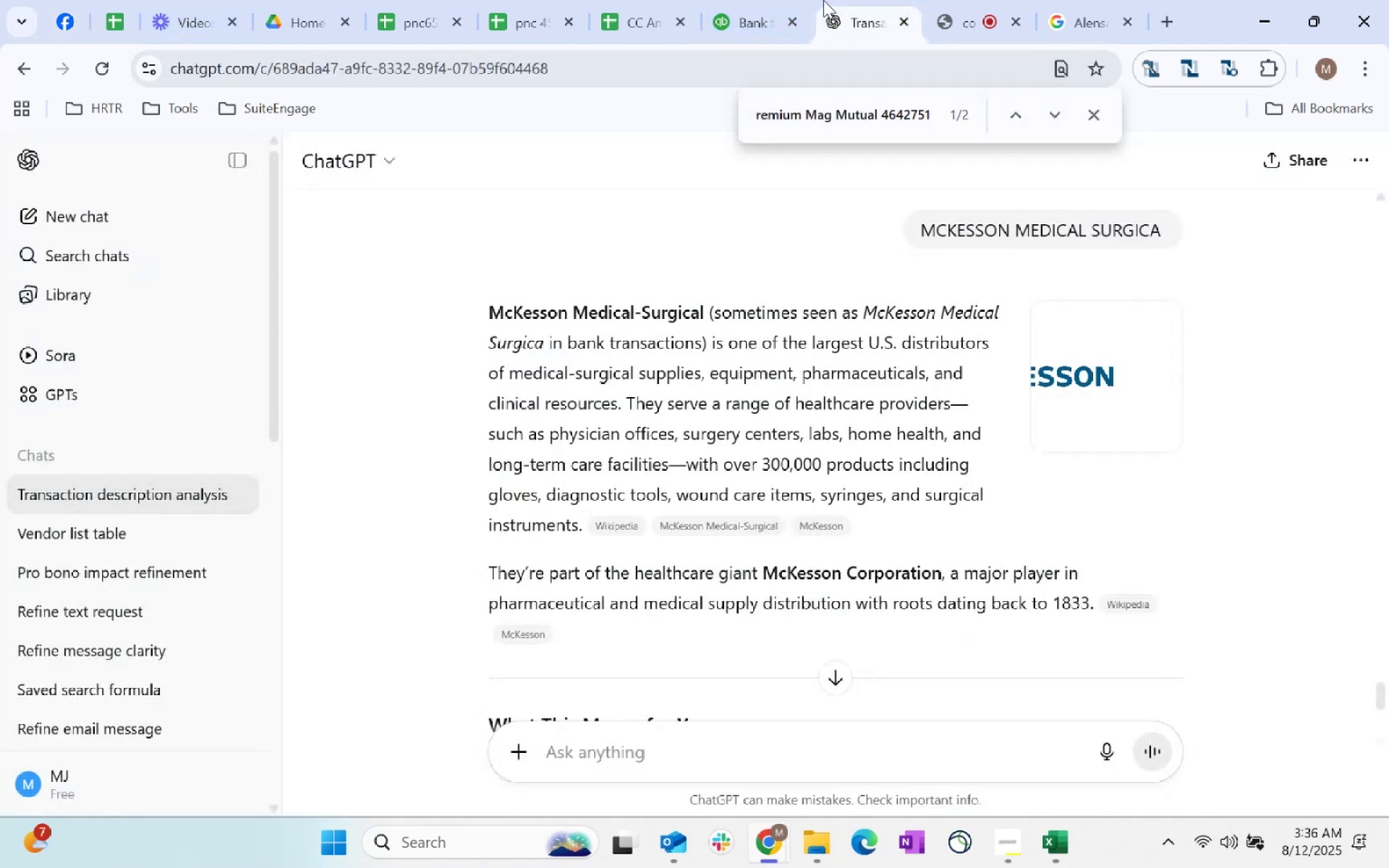 
double_click([762, 0])
 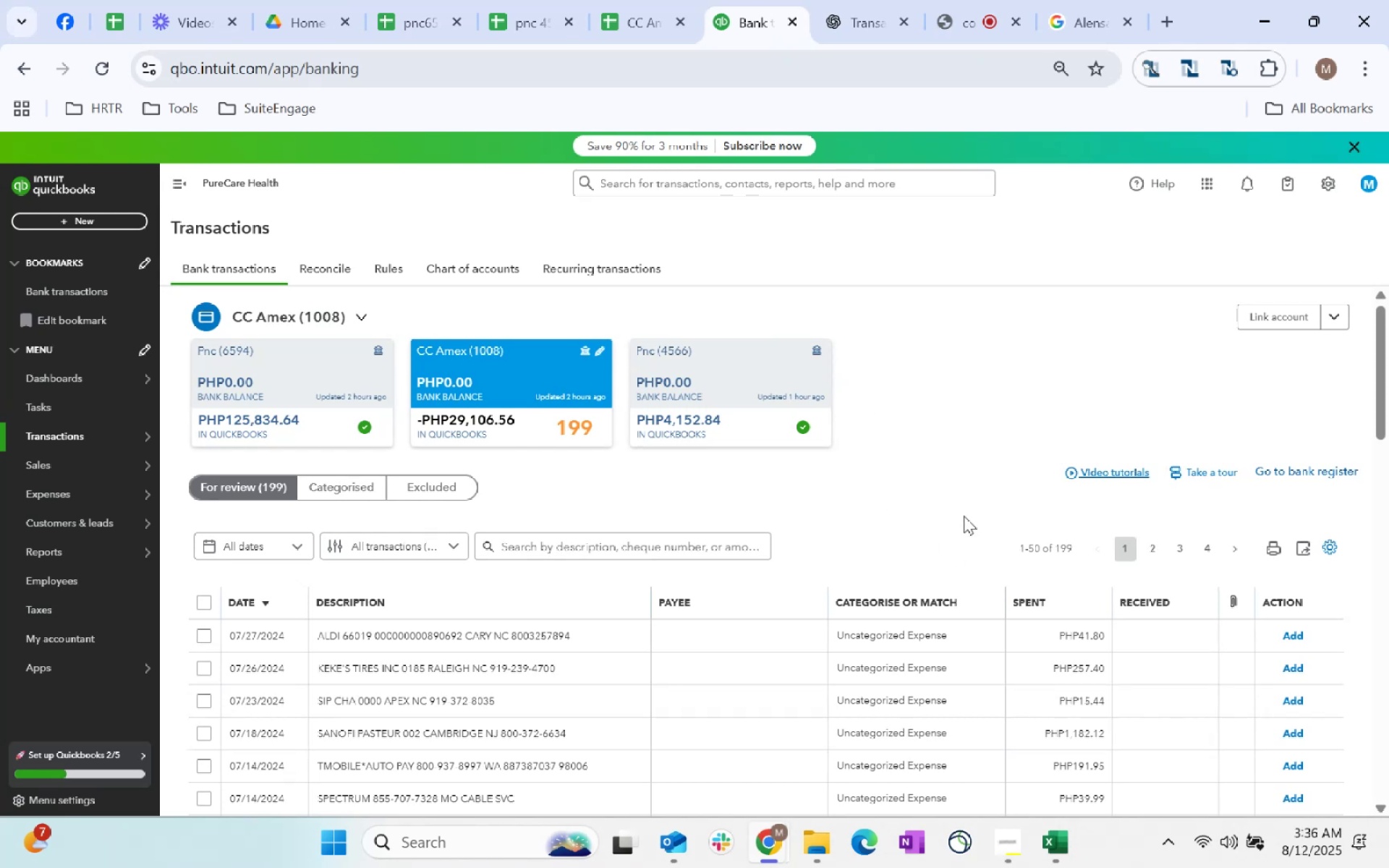 
scroll: coordinate [462, 719], scroll_direction: down, amount: 5.0
 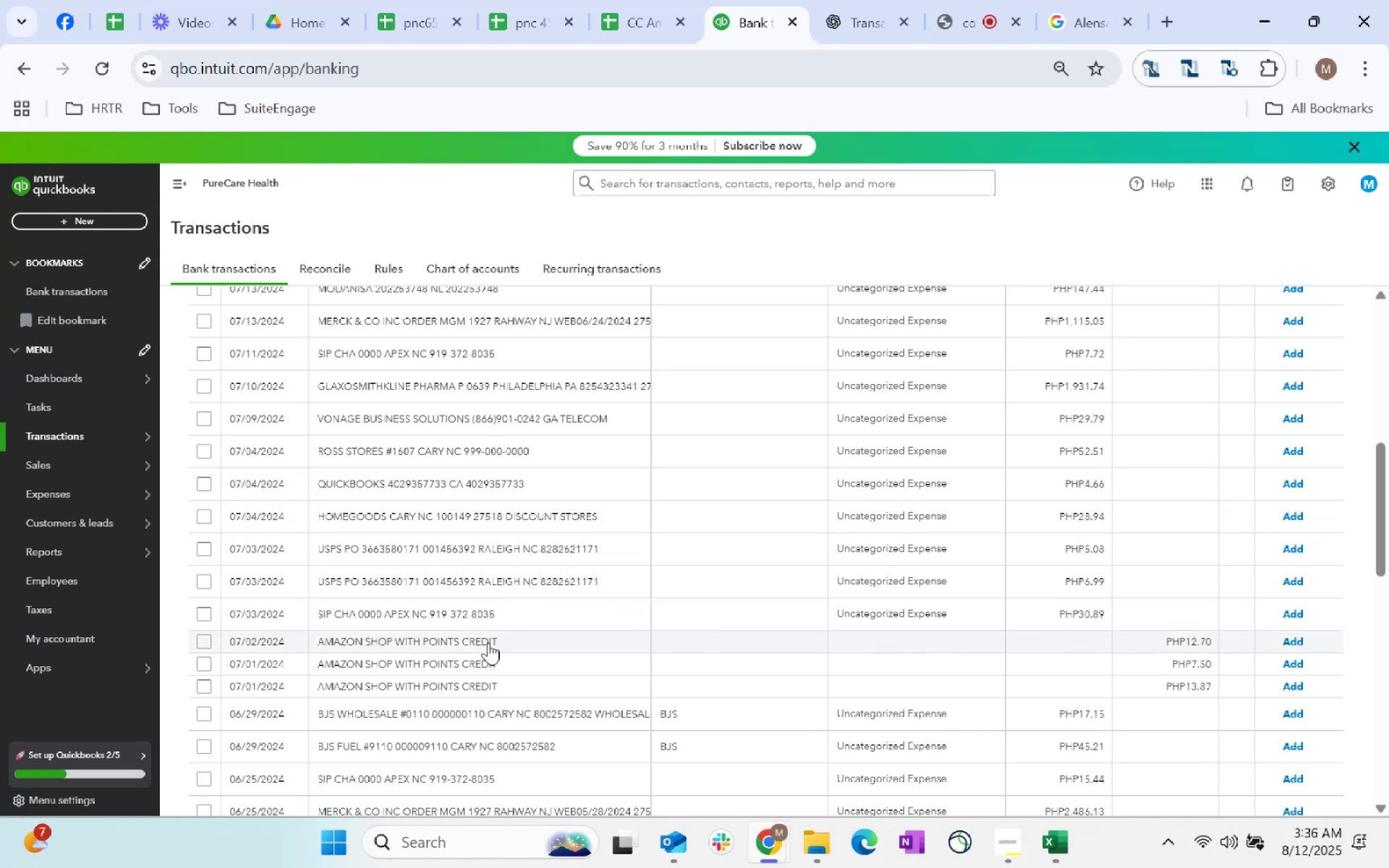 
wait(11.83)
 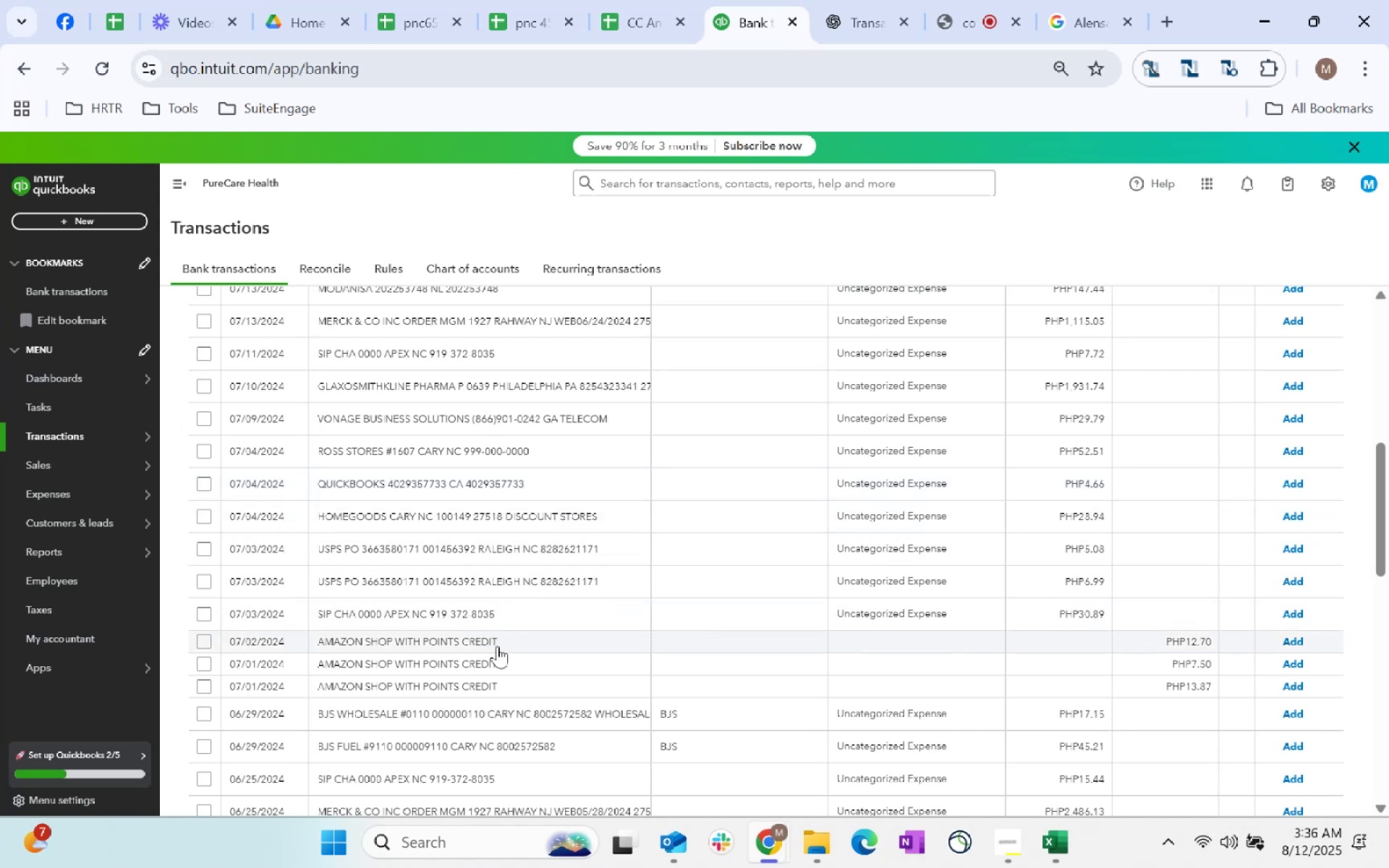 
key(Control+C)
 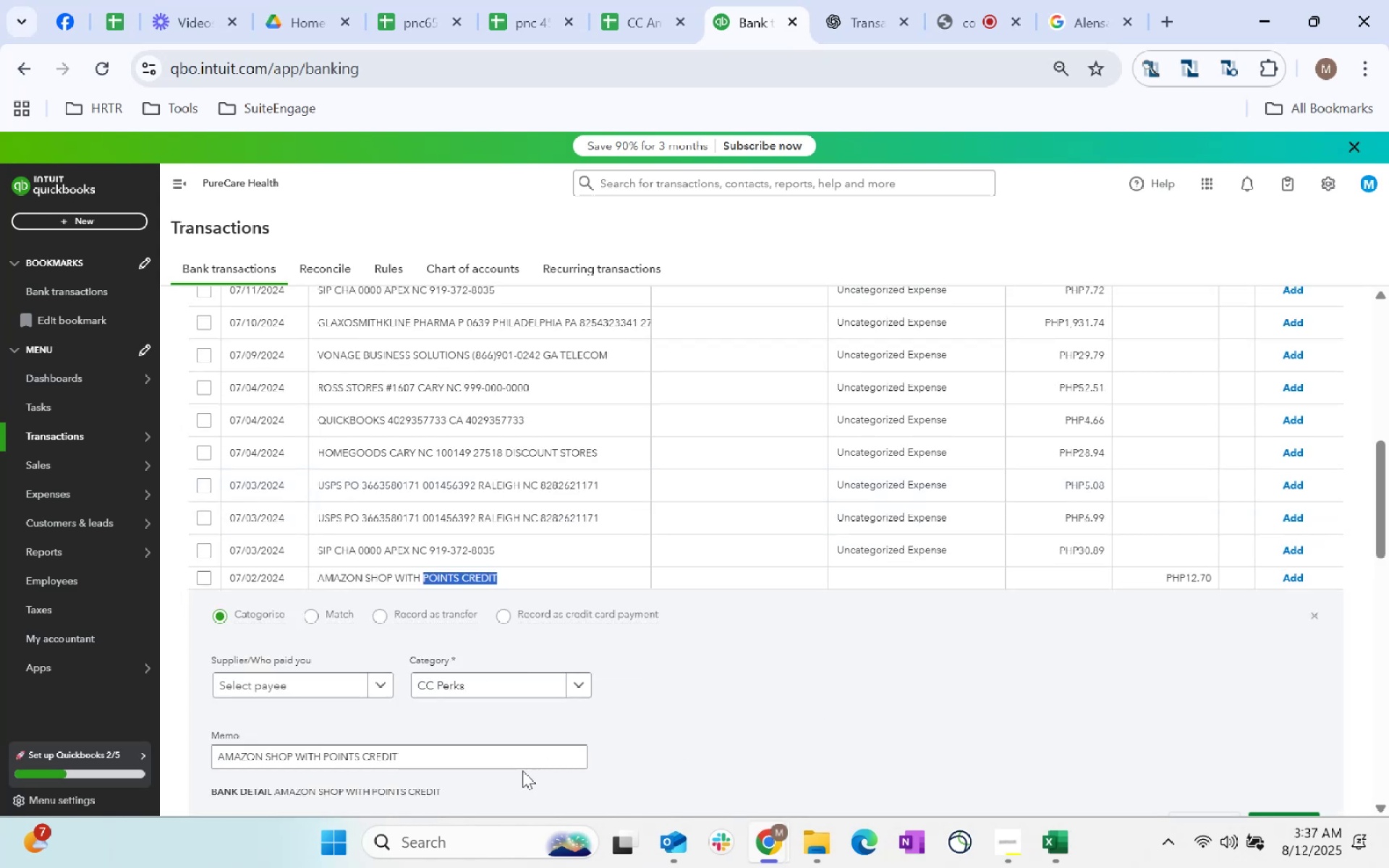 
key(Control+C)
 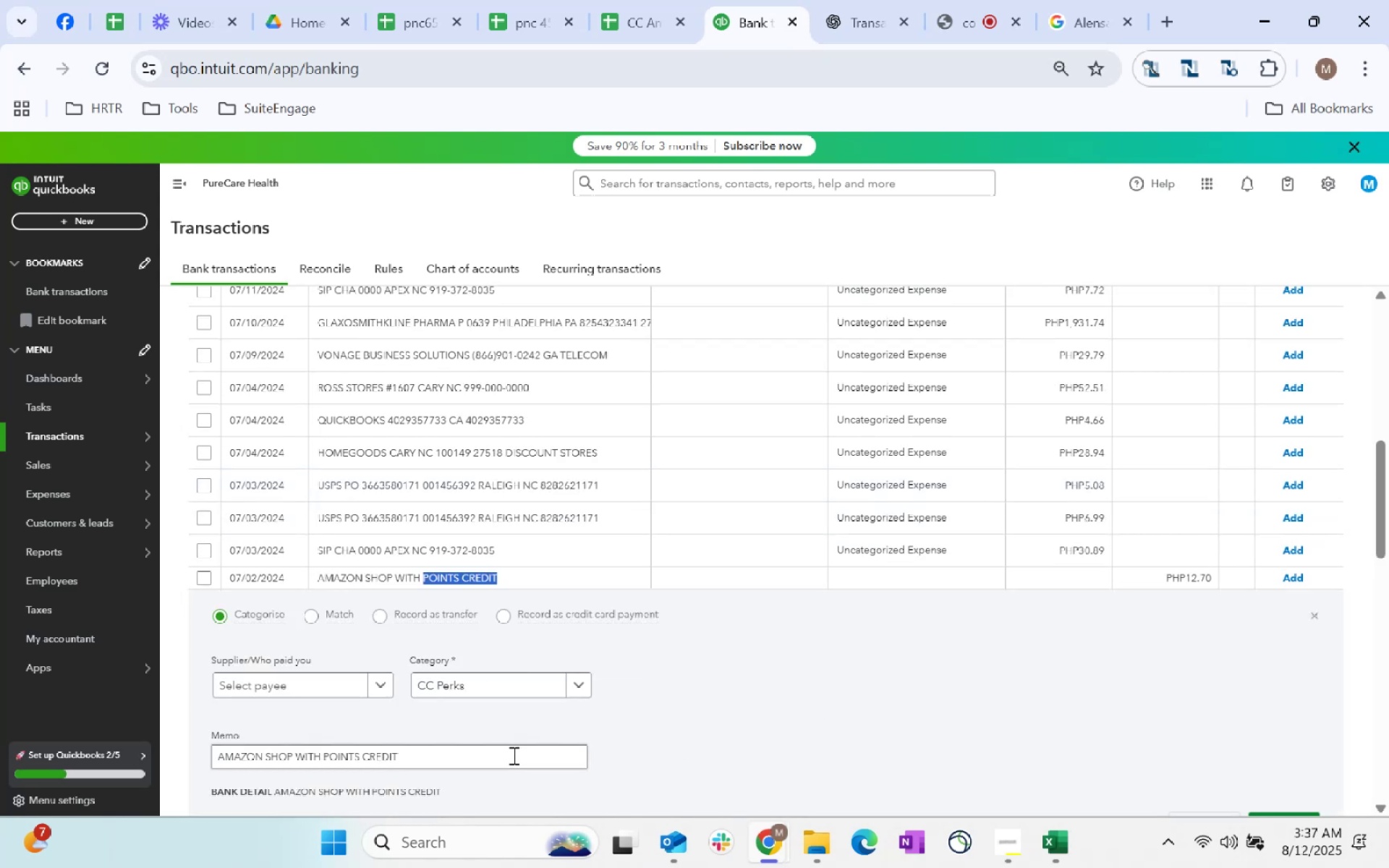 
key(Control+C)
 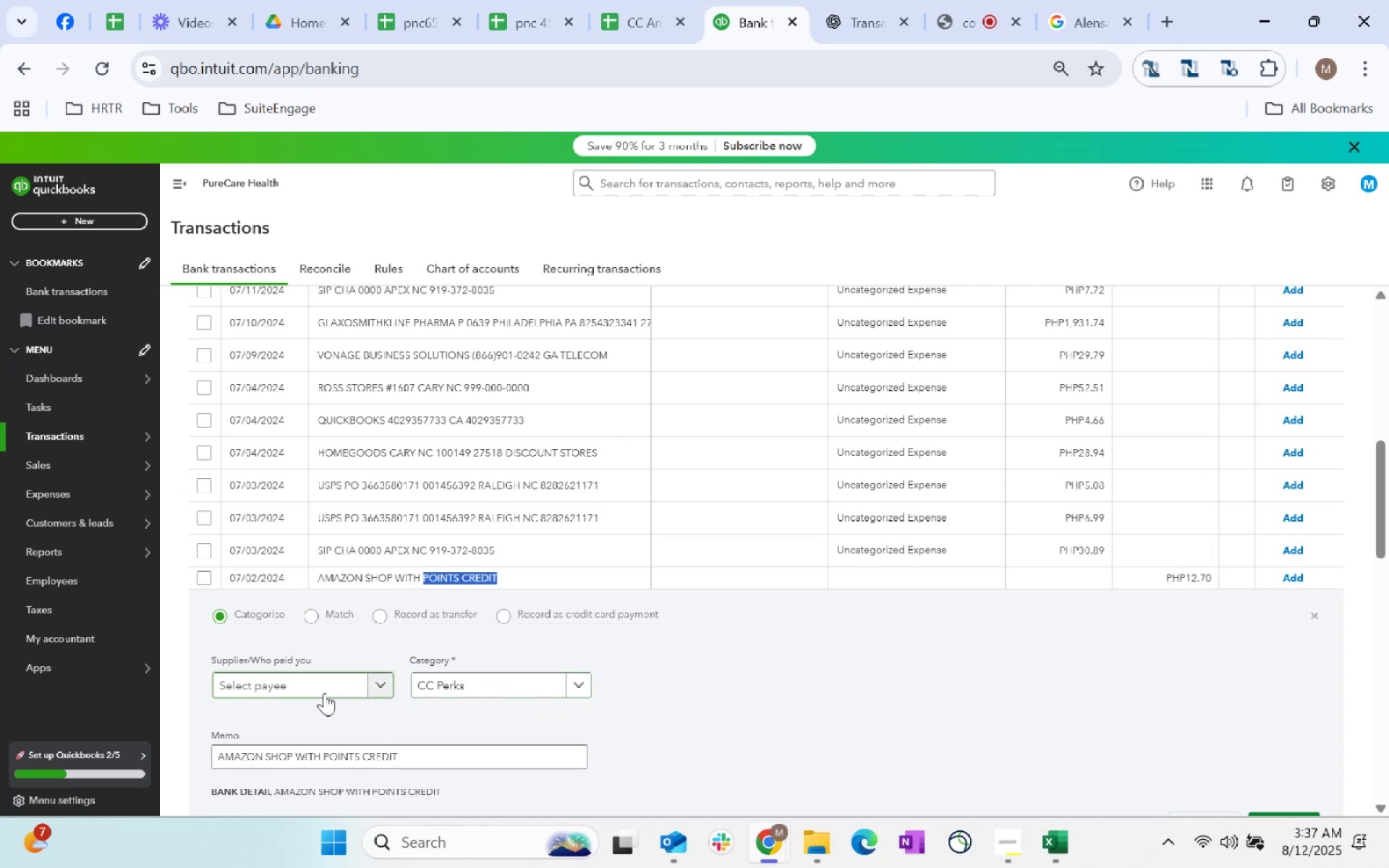 
left_click([324, 692])
 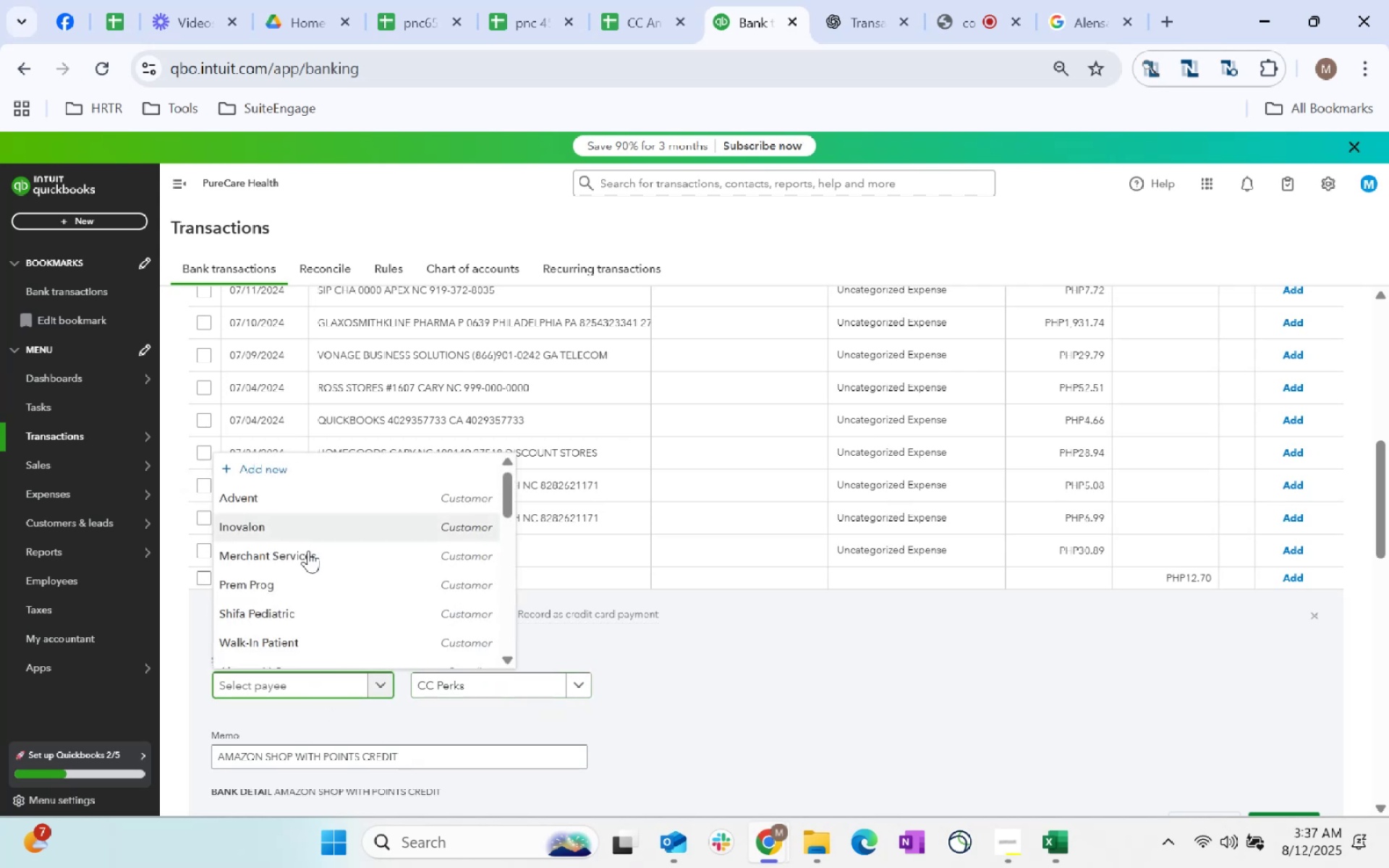 
scroll: coordinate [365, 573], scroll_direction: down, amount: 1.0
 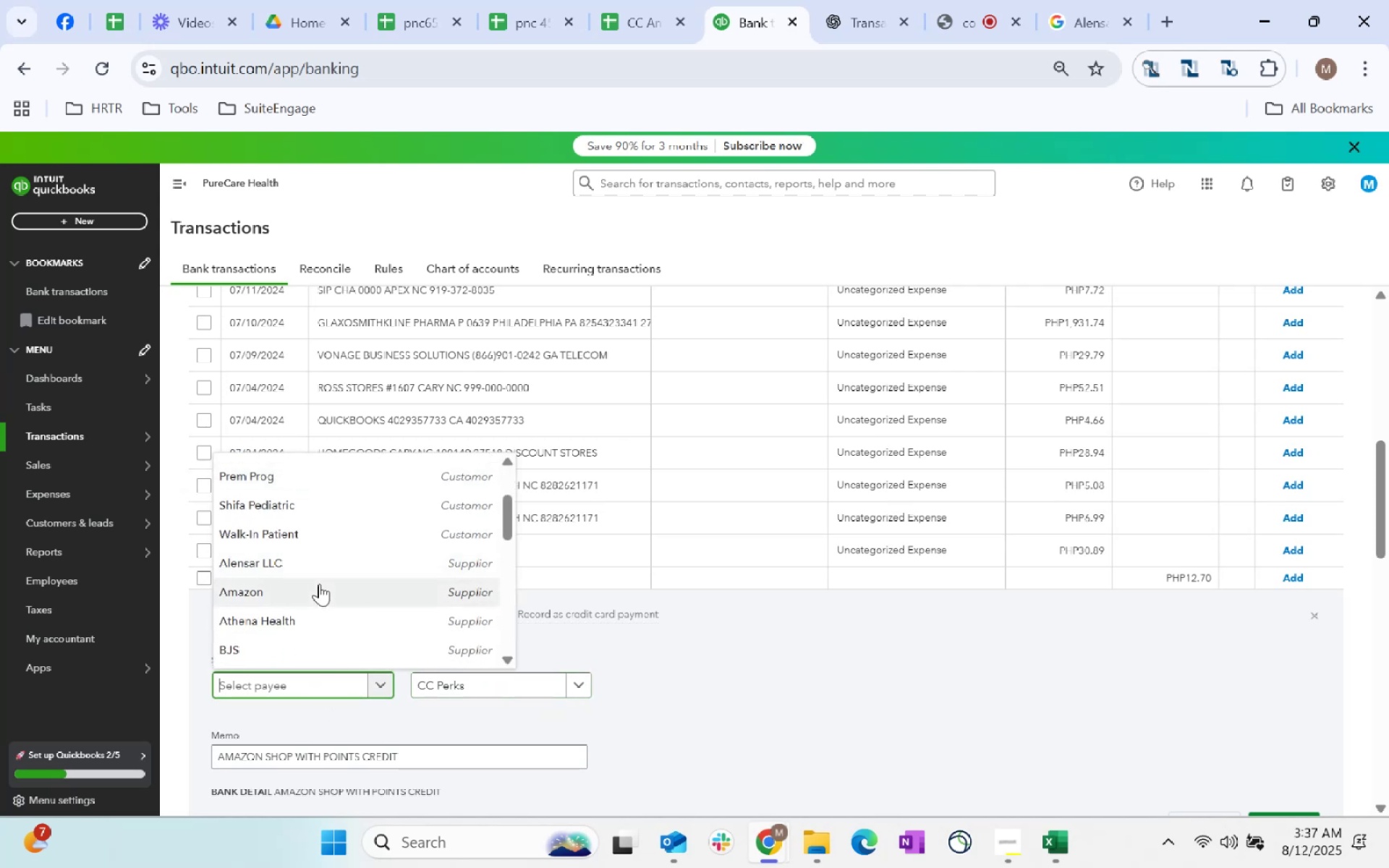 
left_click([319, 584])
 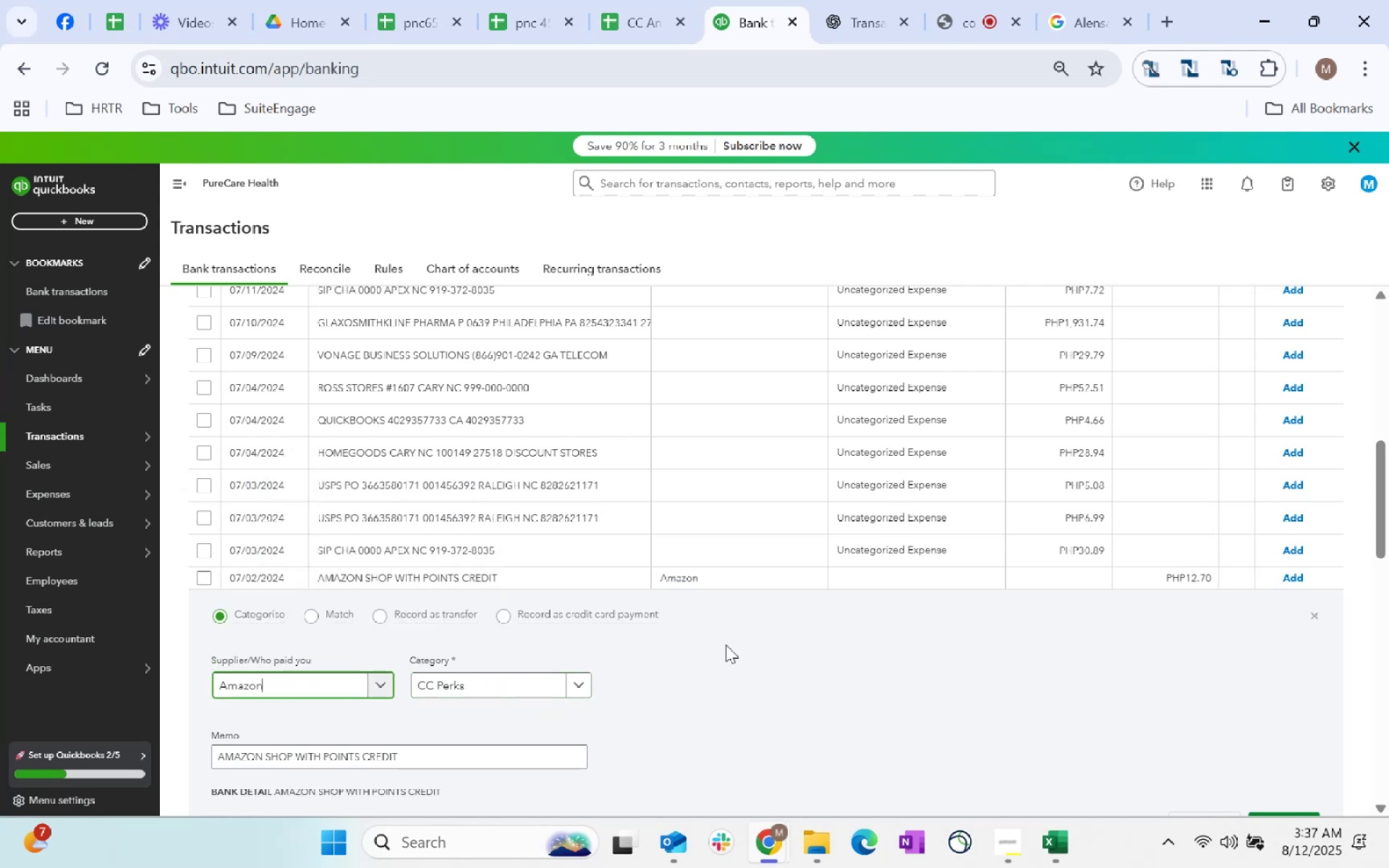 
left_click([824, 642])
 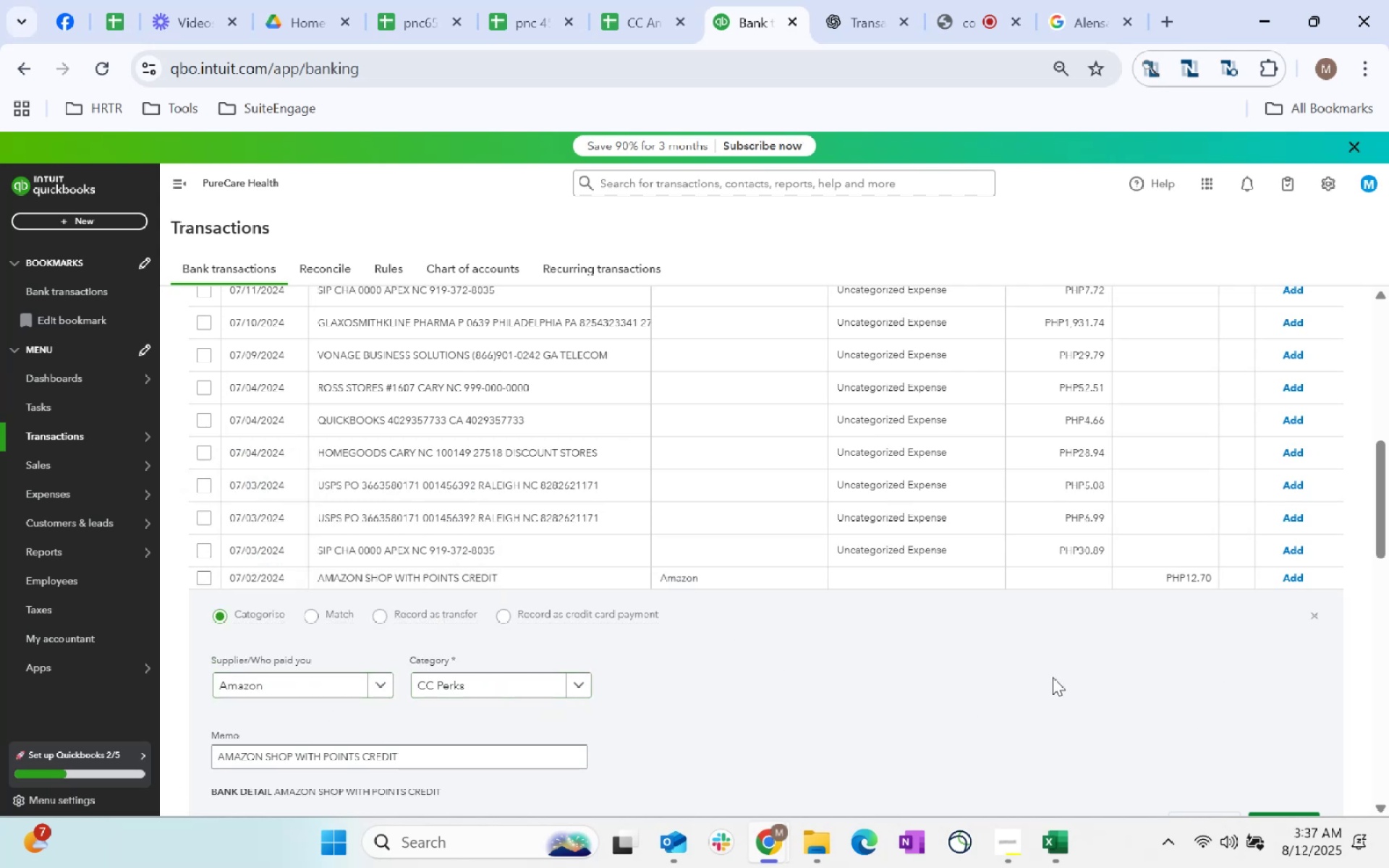 
scroll: coordinate [1055, 678], scroll_direction: down, amount: 2.0
 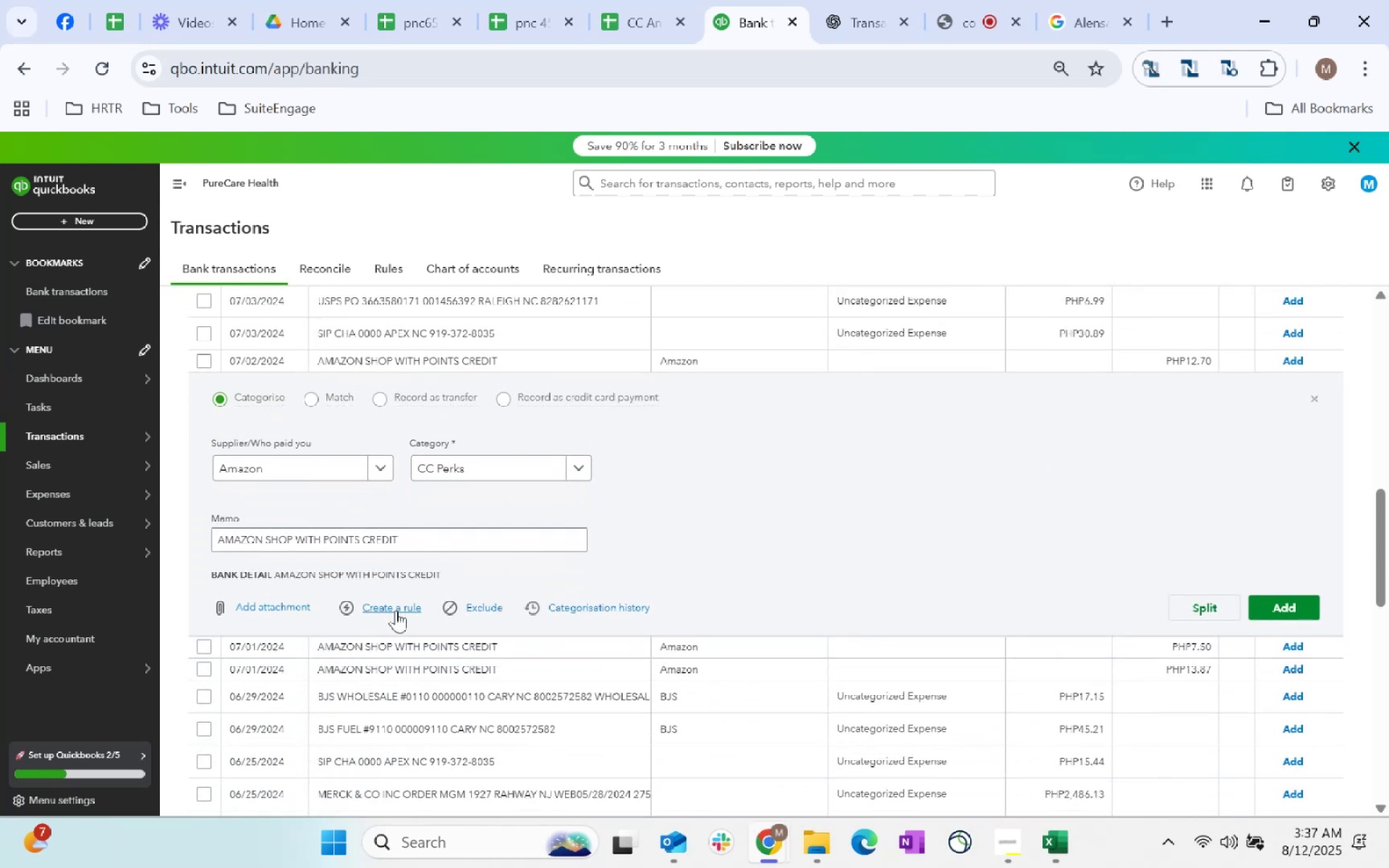 
left_click([399, 609])
 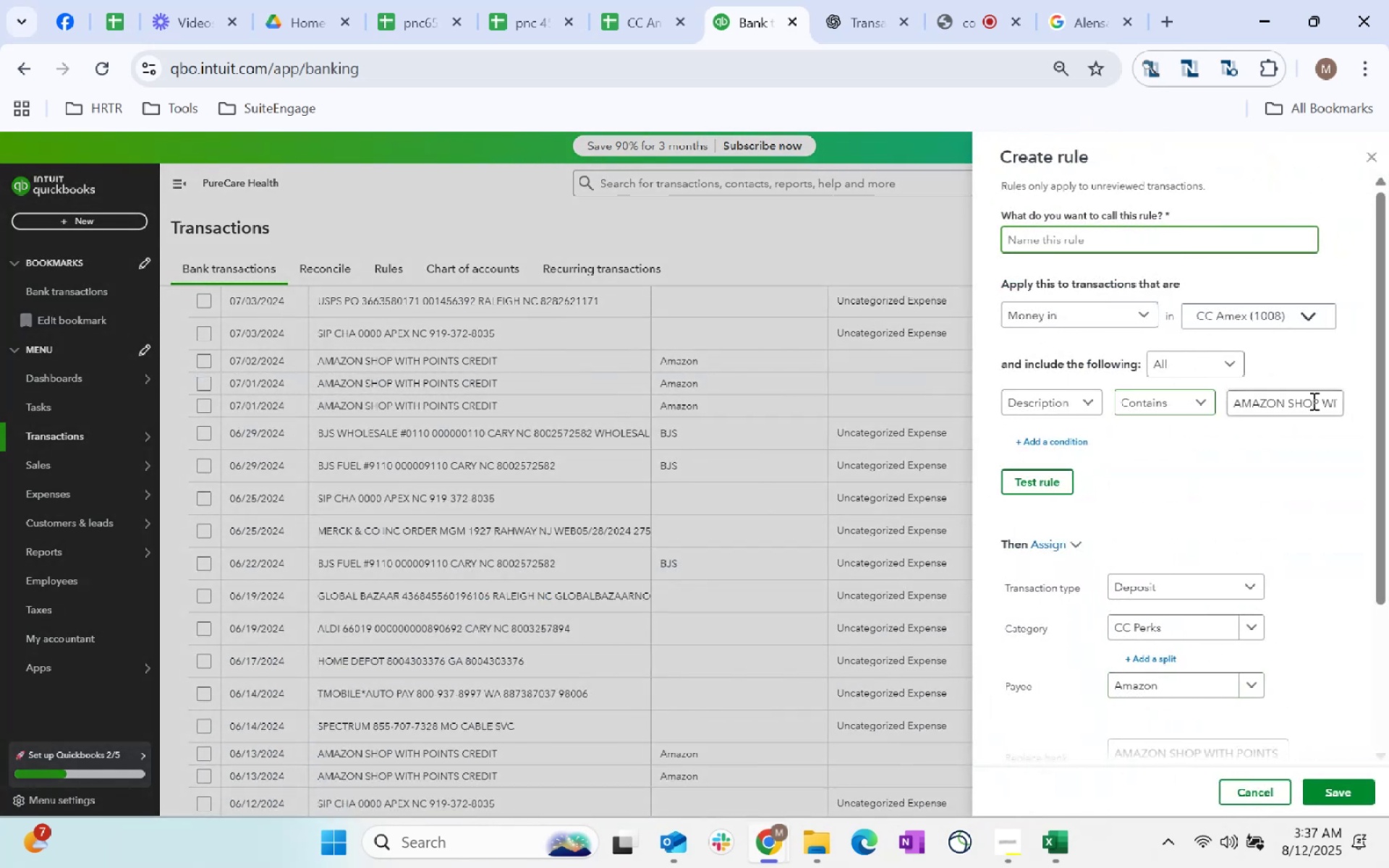 
left_click([1319, 404])
 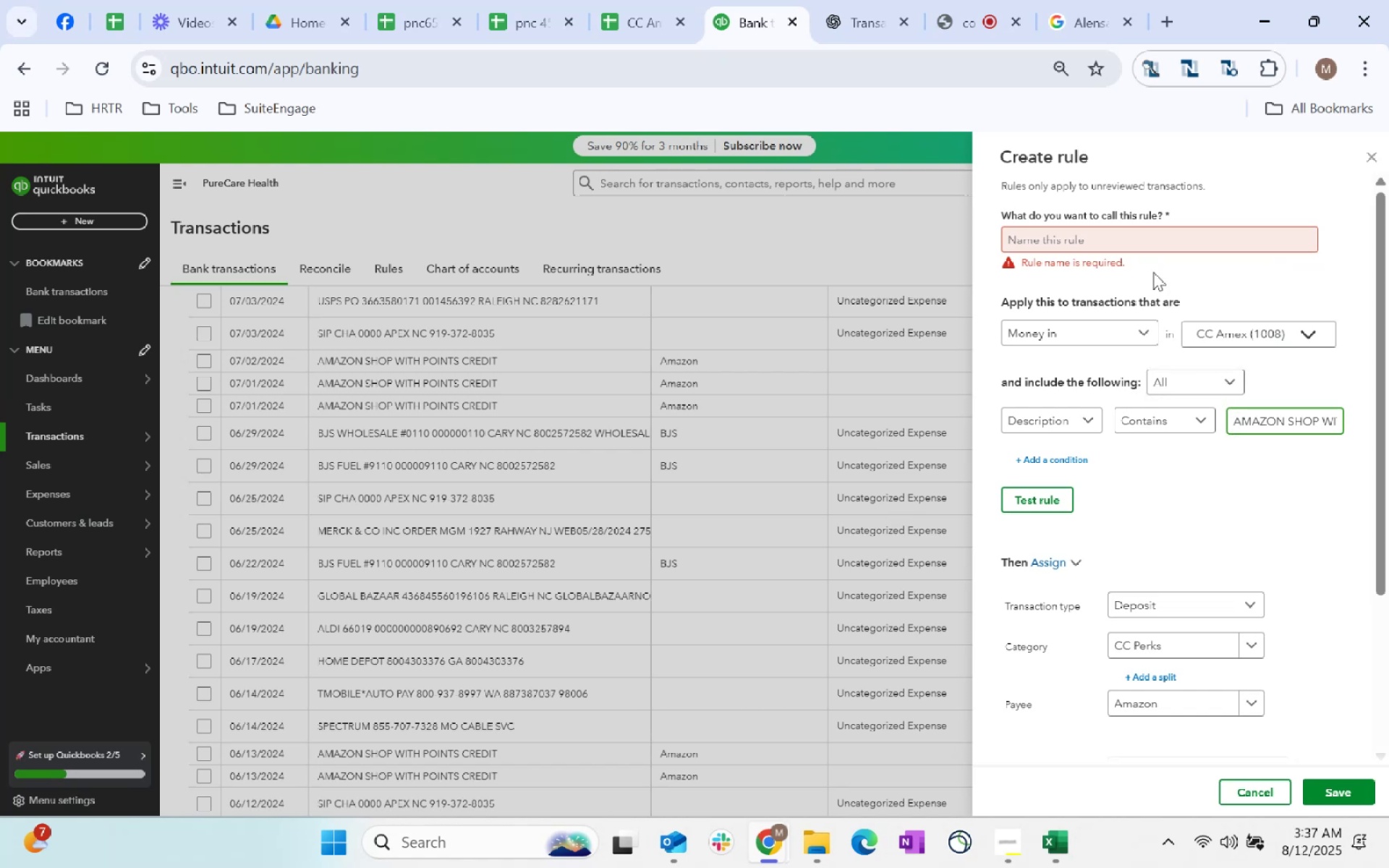 
left_click([1082, 231])
 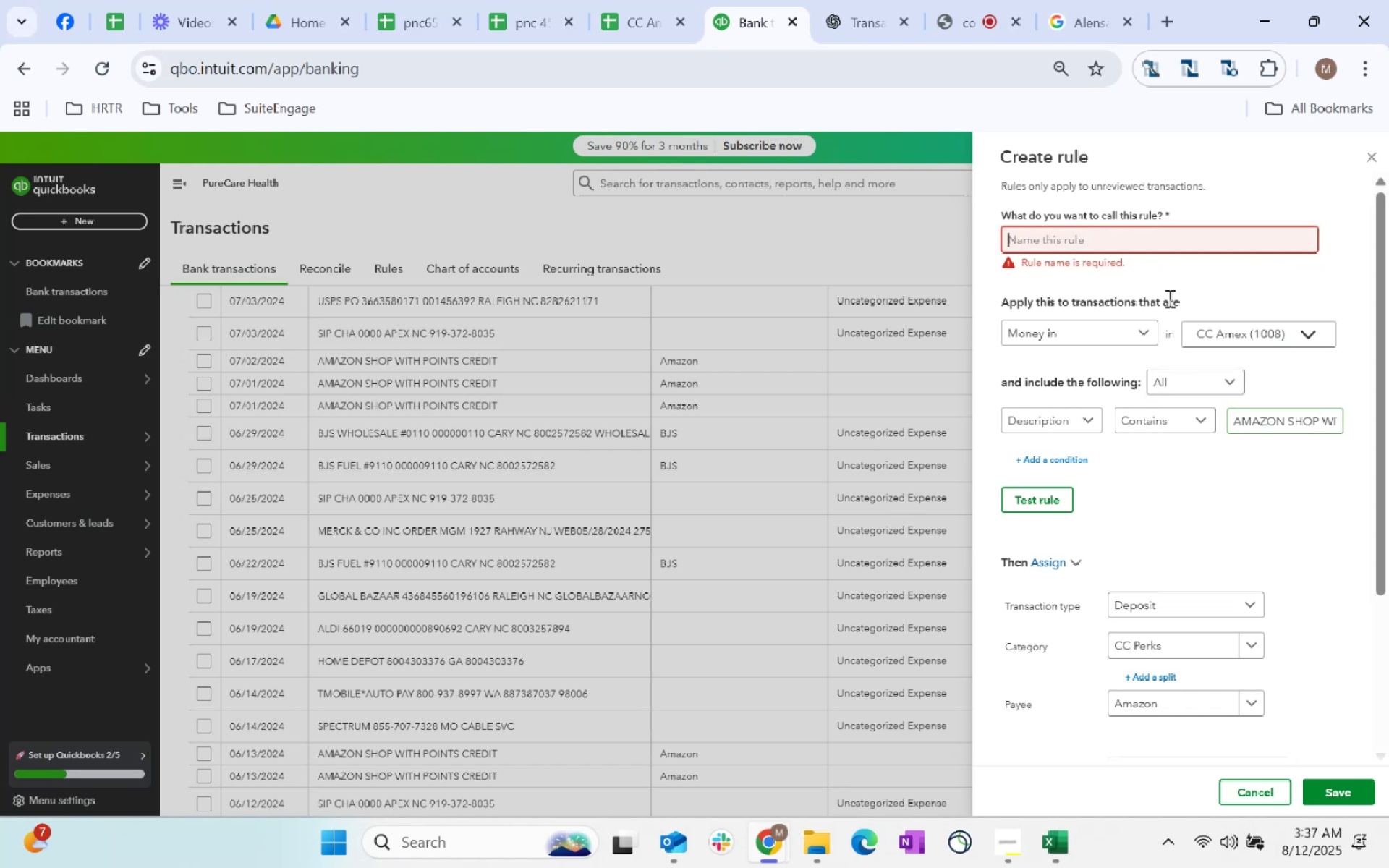 
type(CC Perks)
 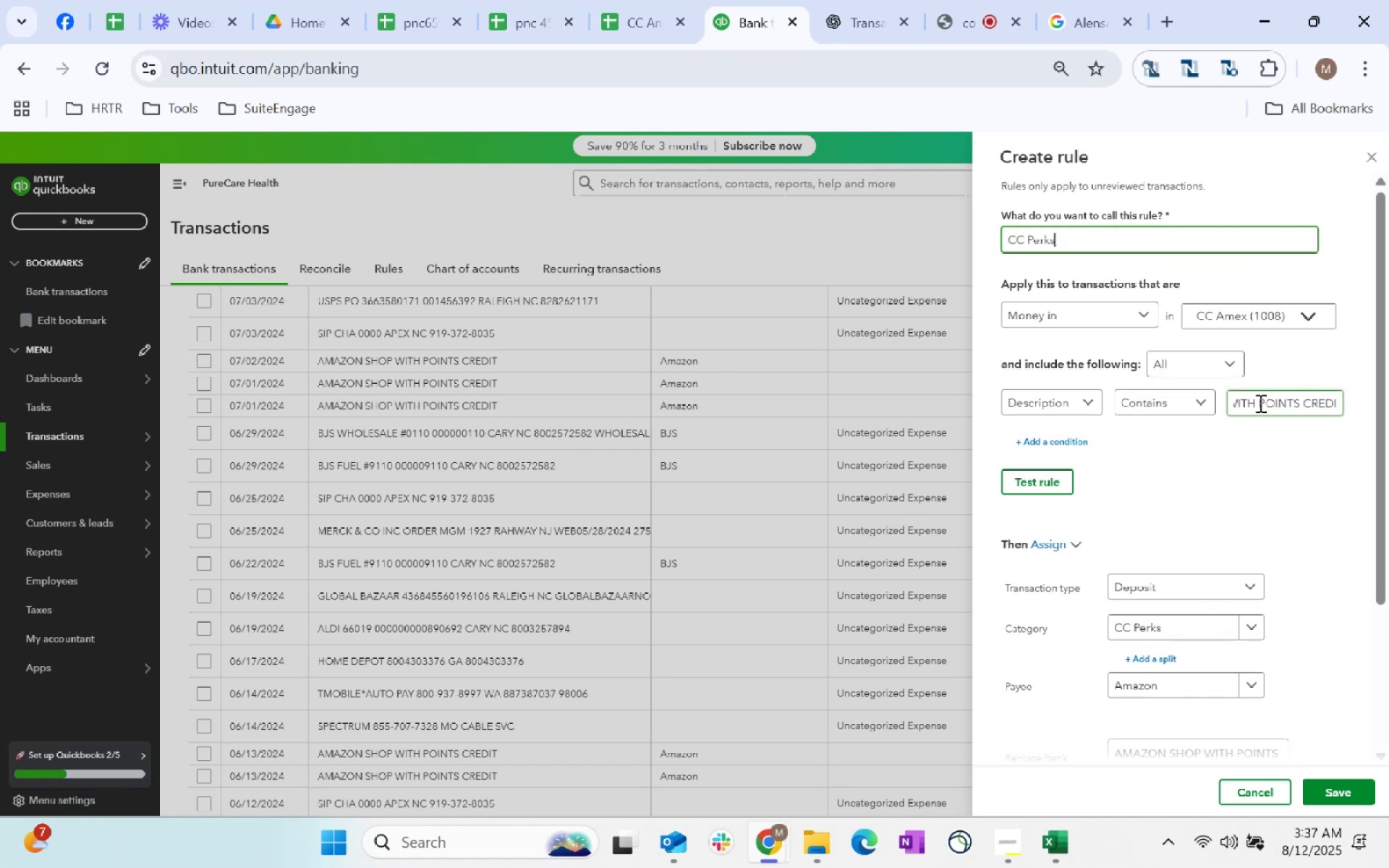 
key(Backspace)
 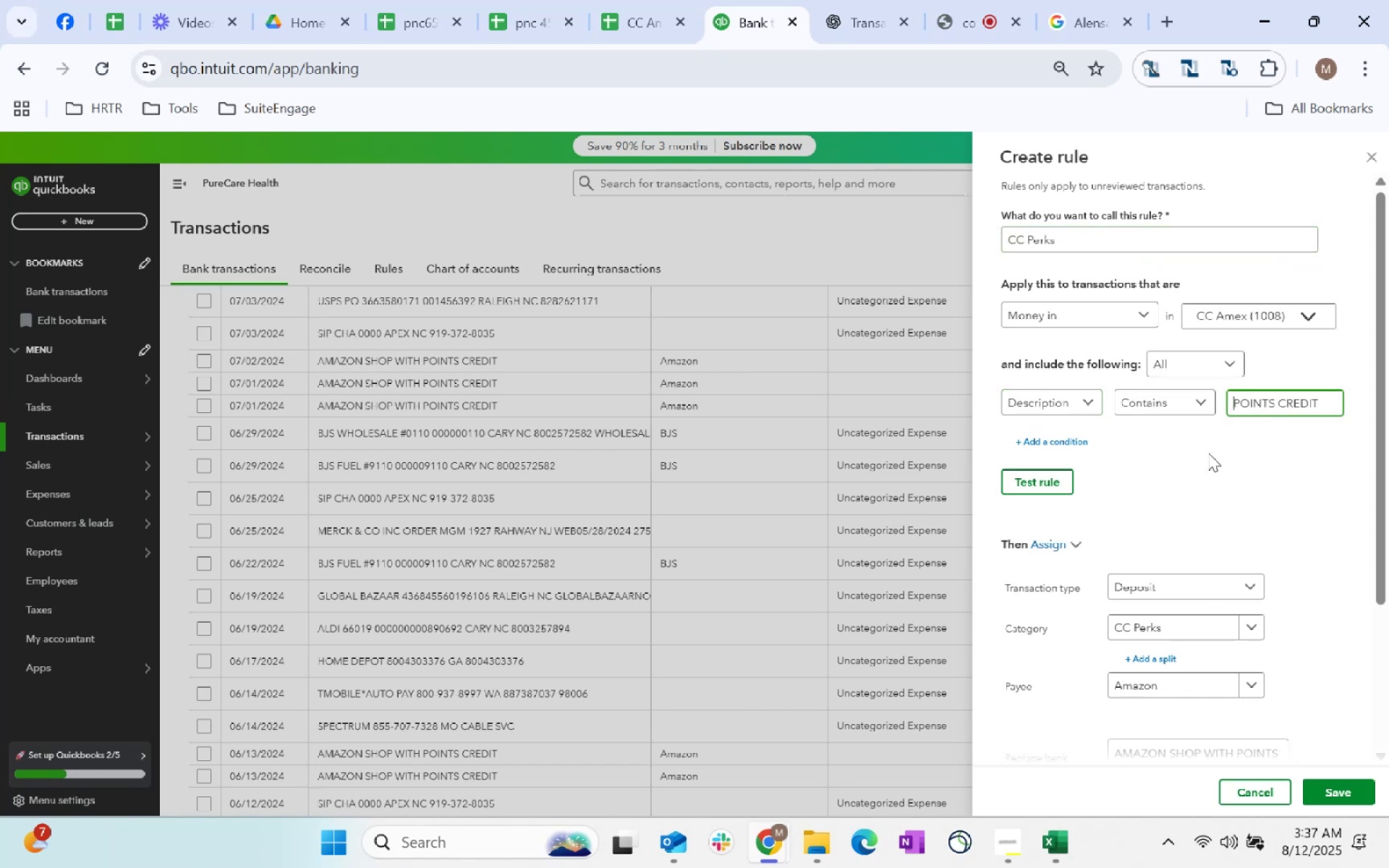 
double_click([997, 475])
 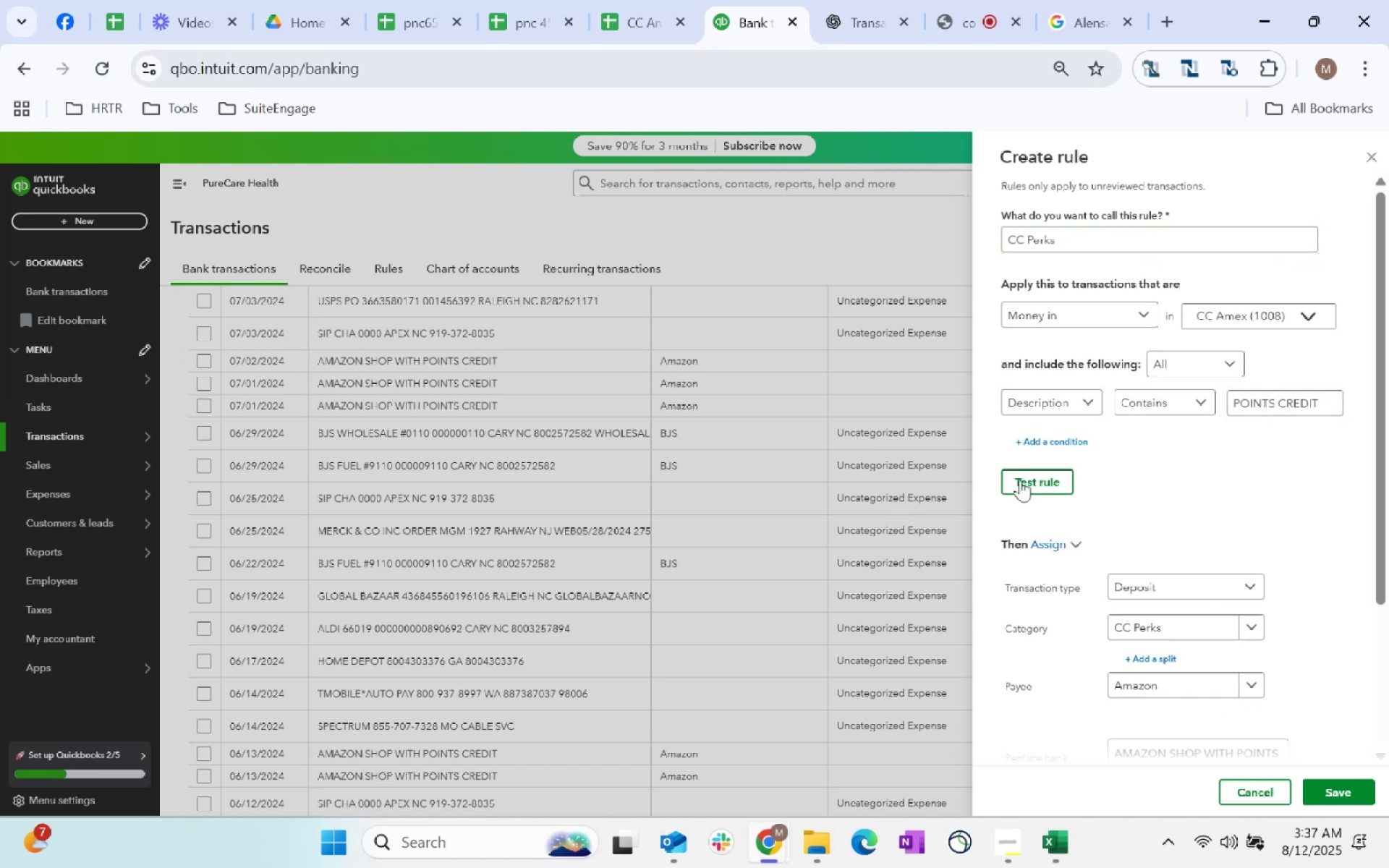 
triple_click([1020, 480])
 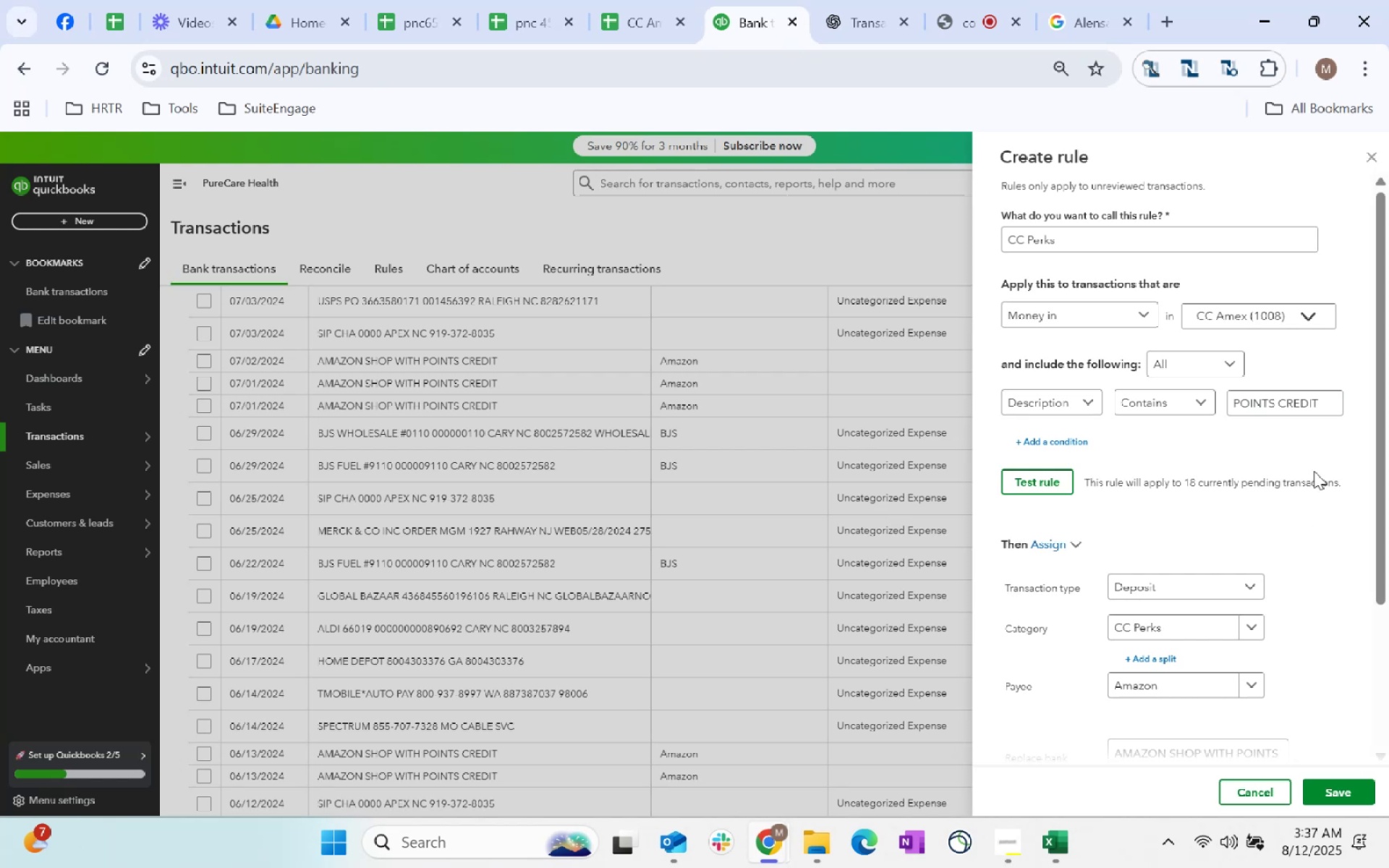 
mouse_move([1275, 483])
 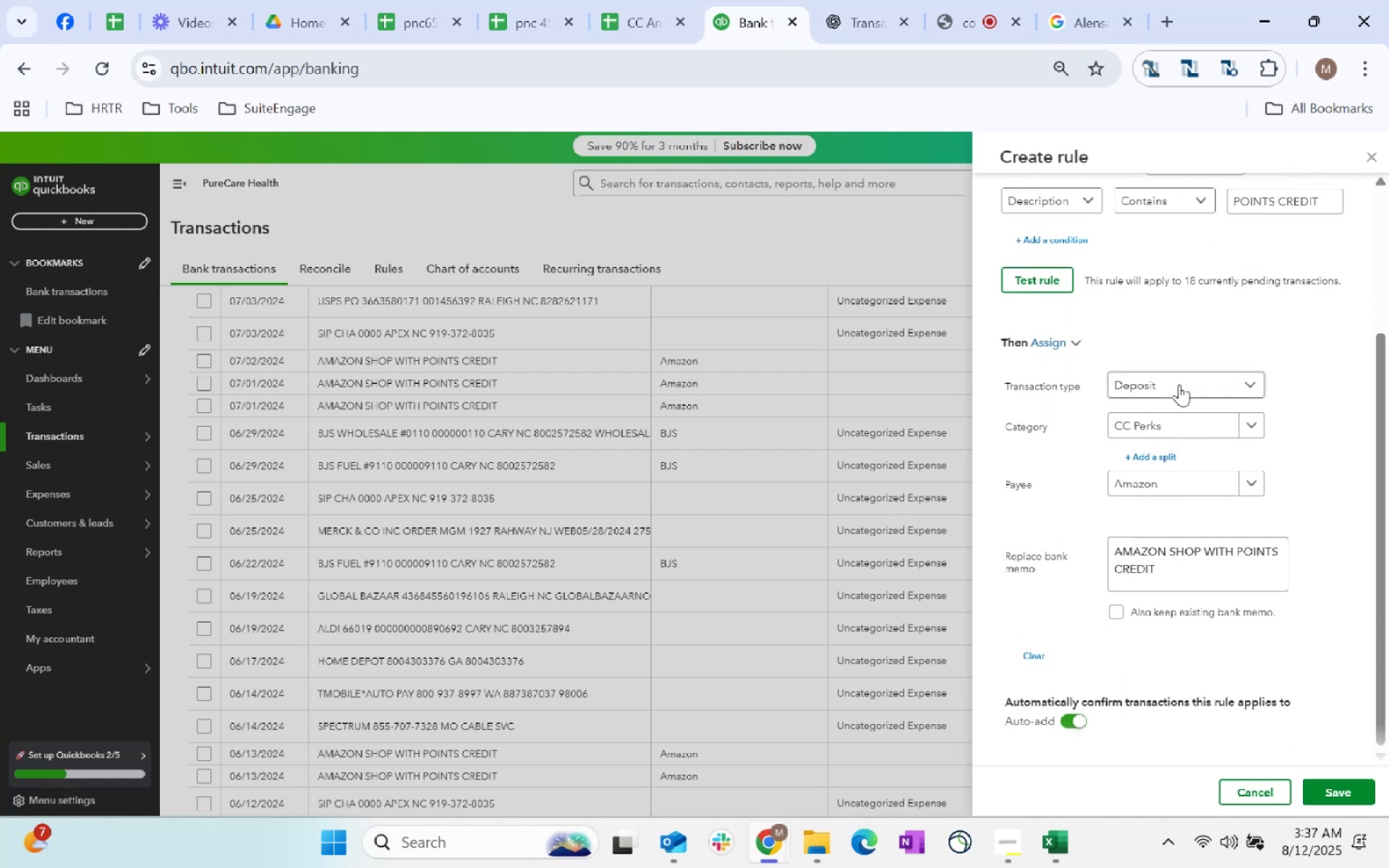 
left_click([1179, 384])
 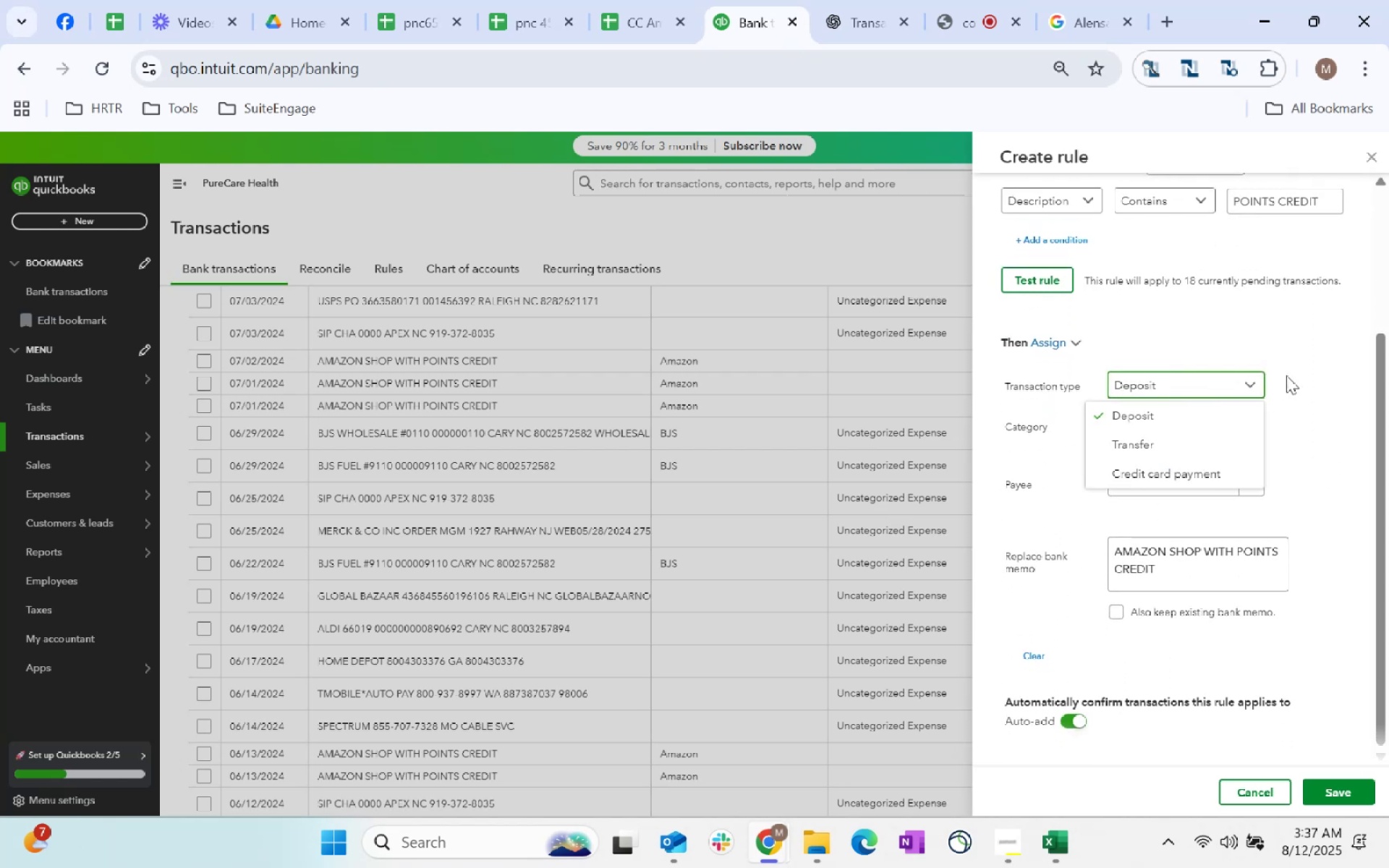 
left_click([1314, 362])
 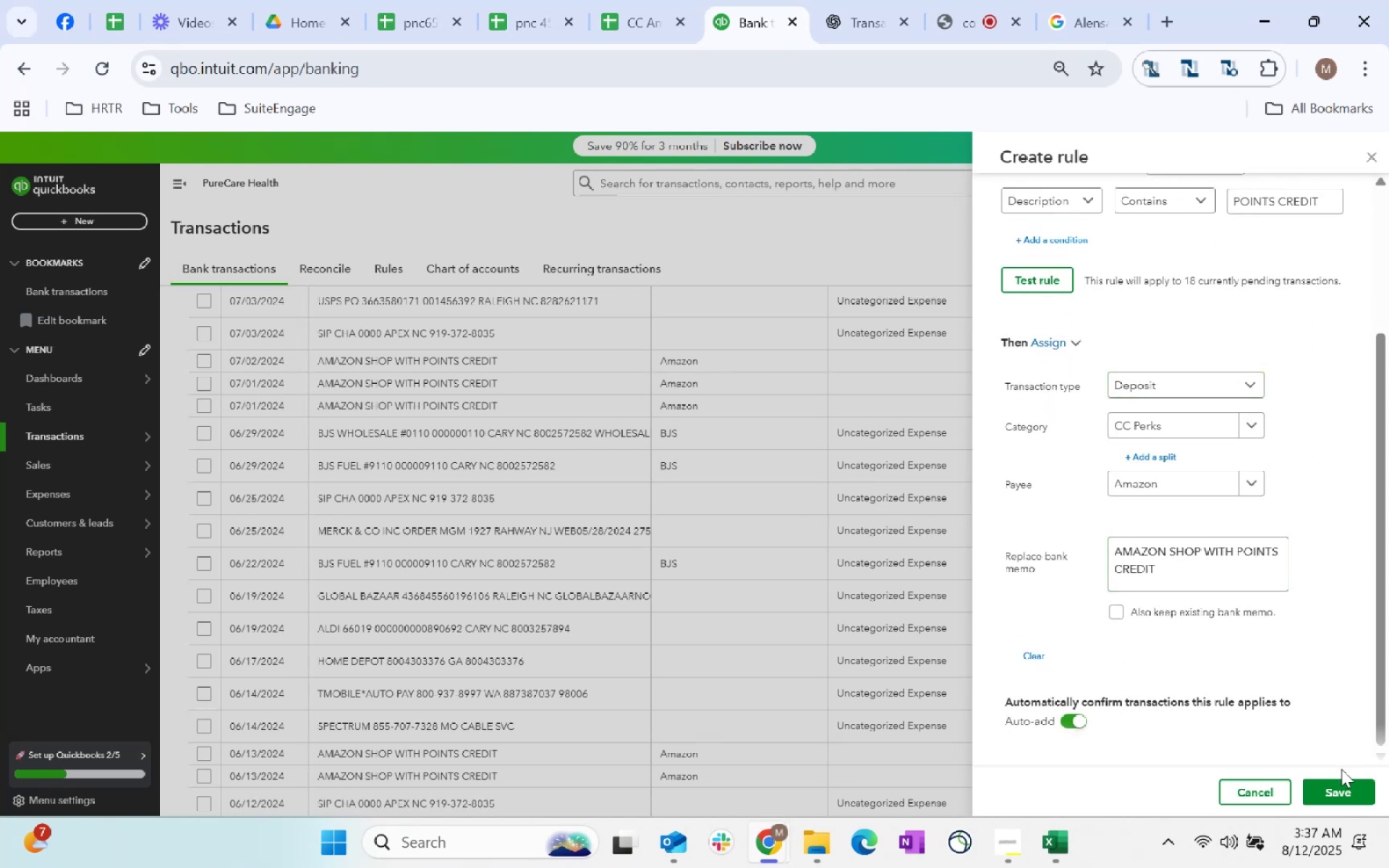 
left_click([1118, 610])
 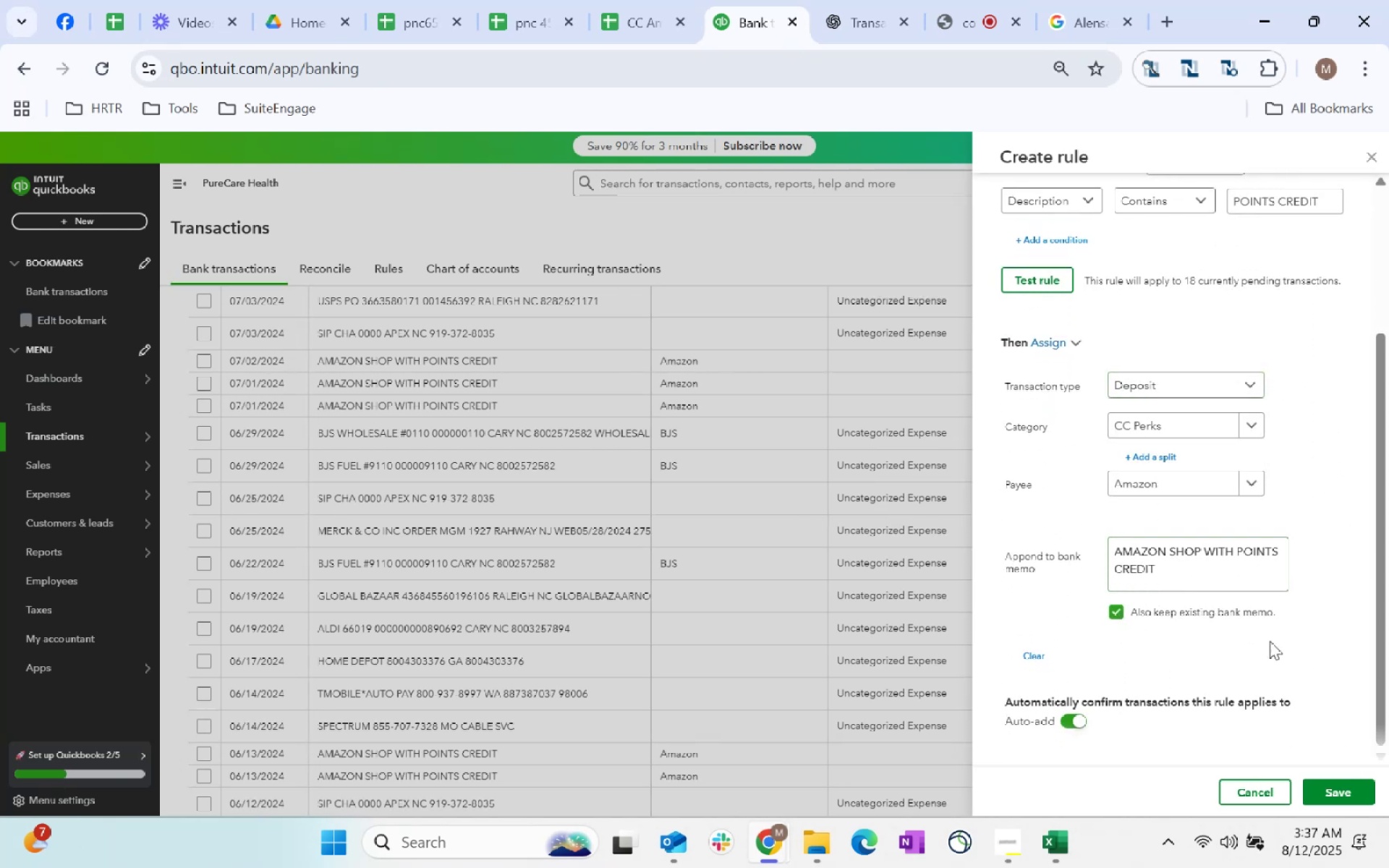 
scroll: coordinate [1355, 793], scroll_direction: down, amount: 140.0
 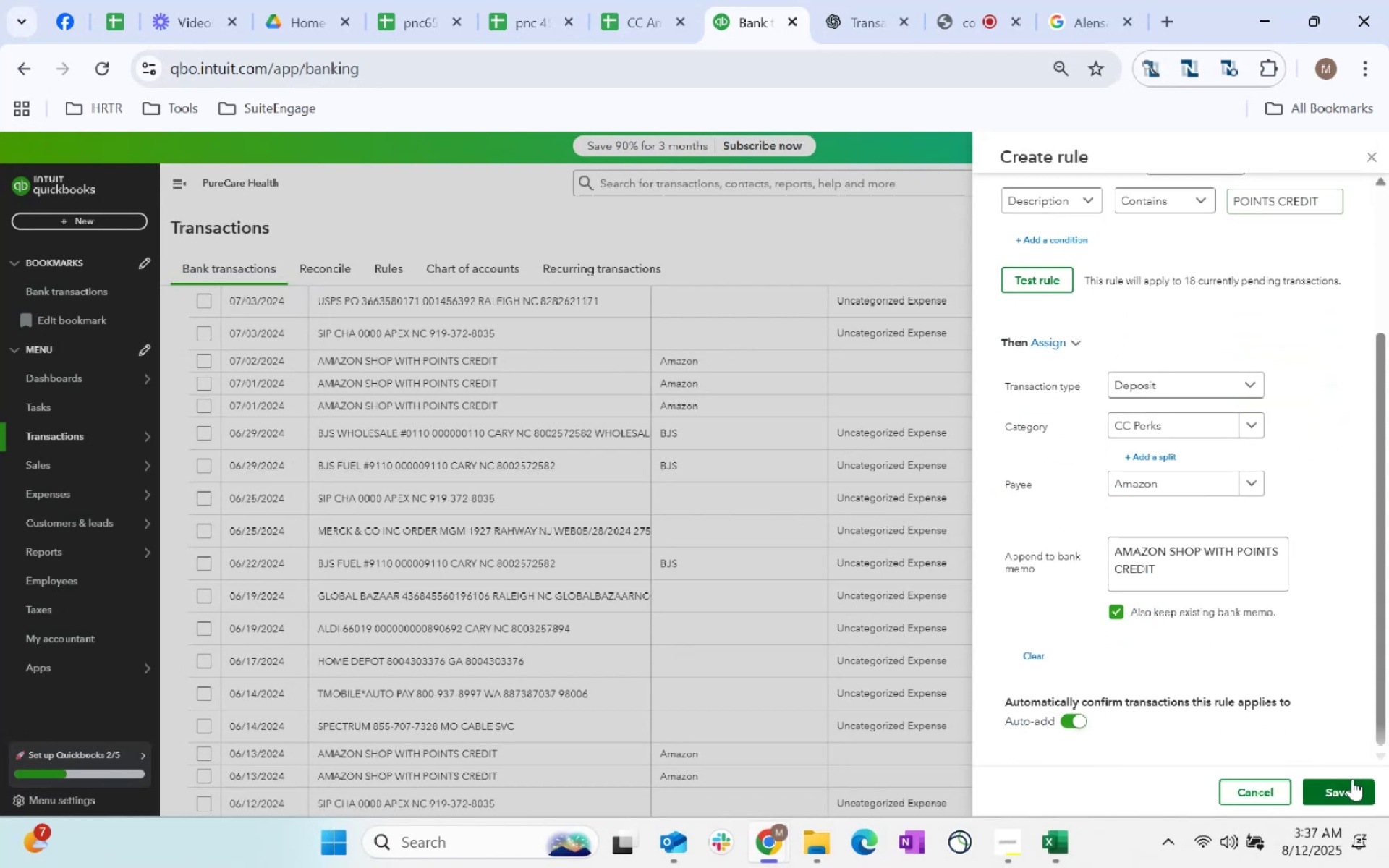 
left_click([1352, 779])
 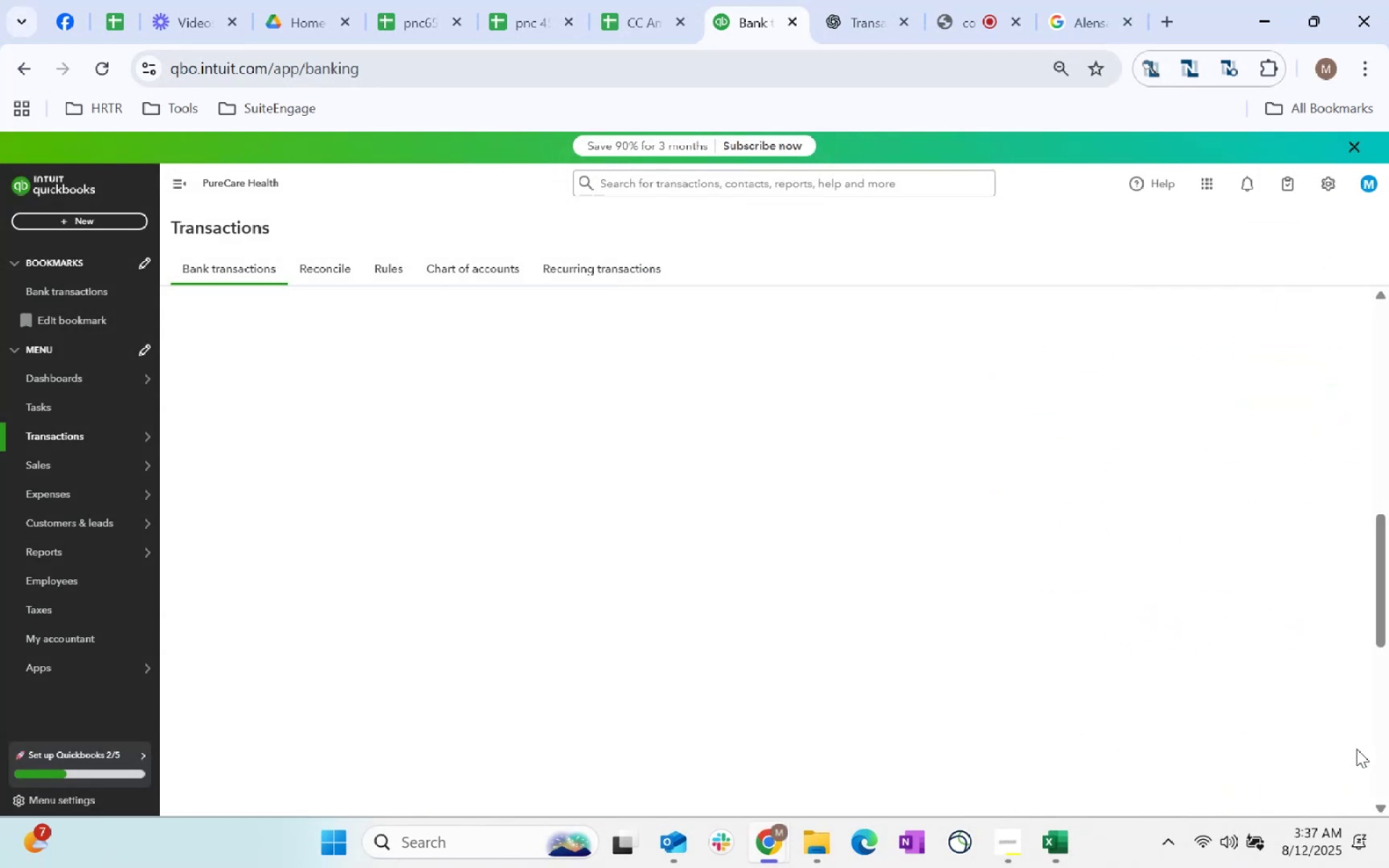 
wait(5.2)
 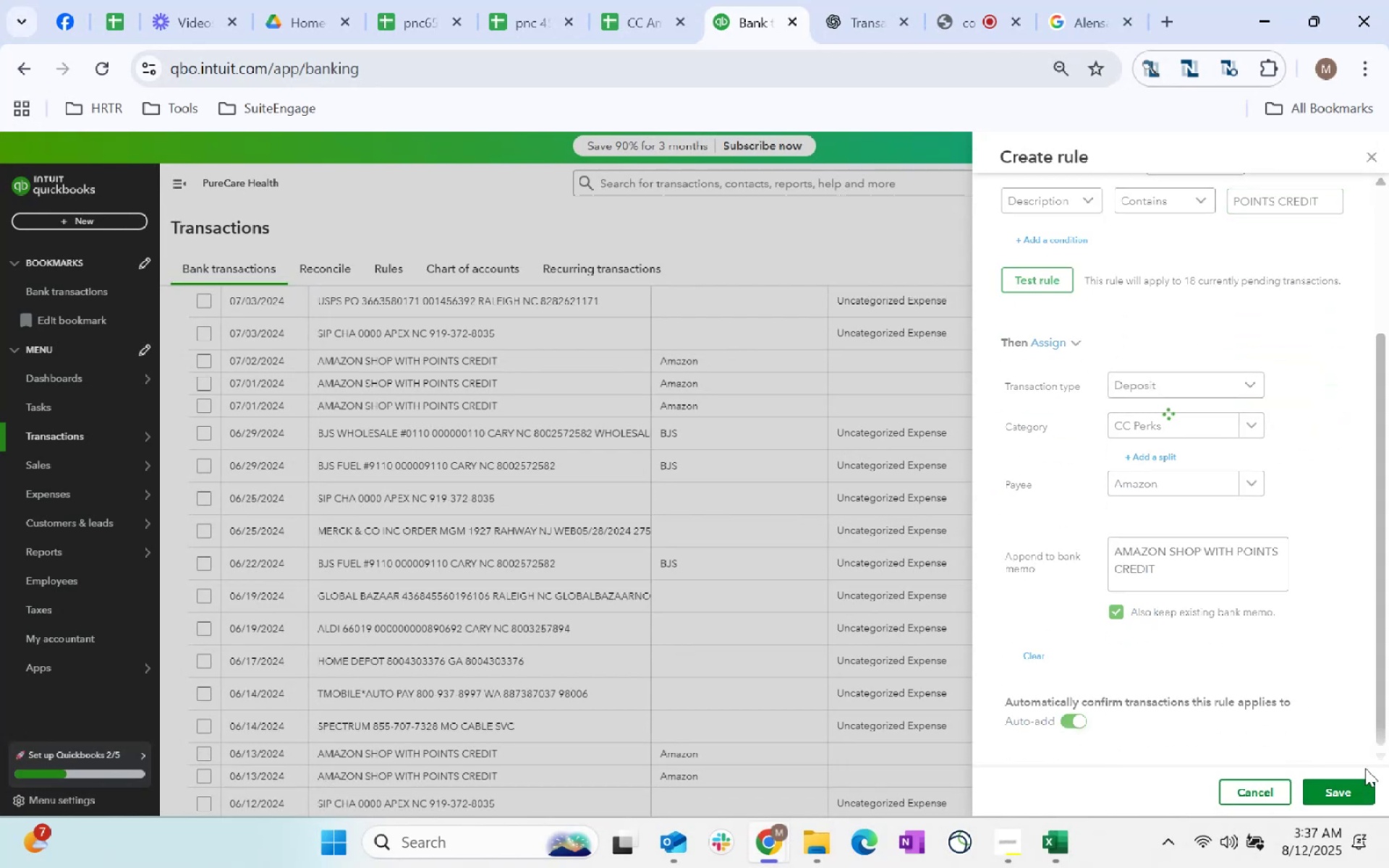 
scroll: coordinate [697, 512], scroll_direction: up, amount: 30.0
 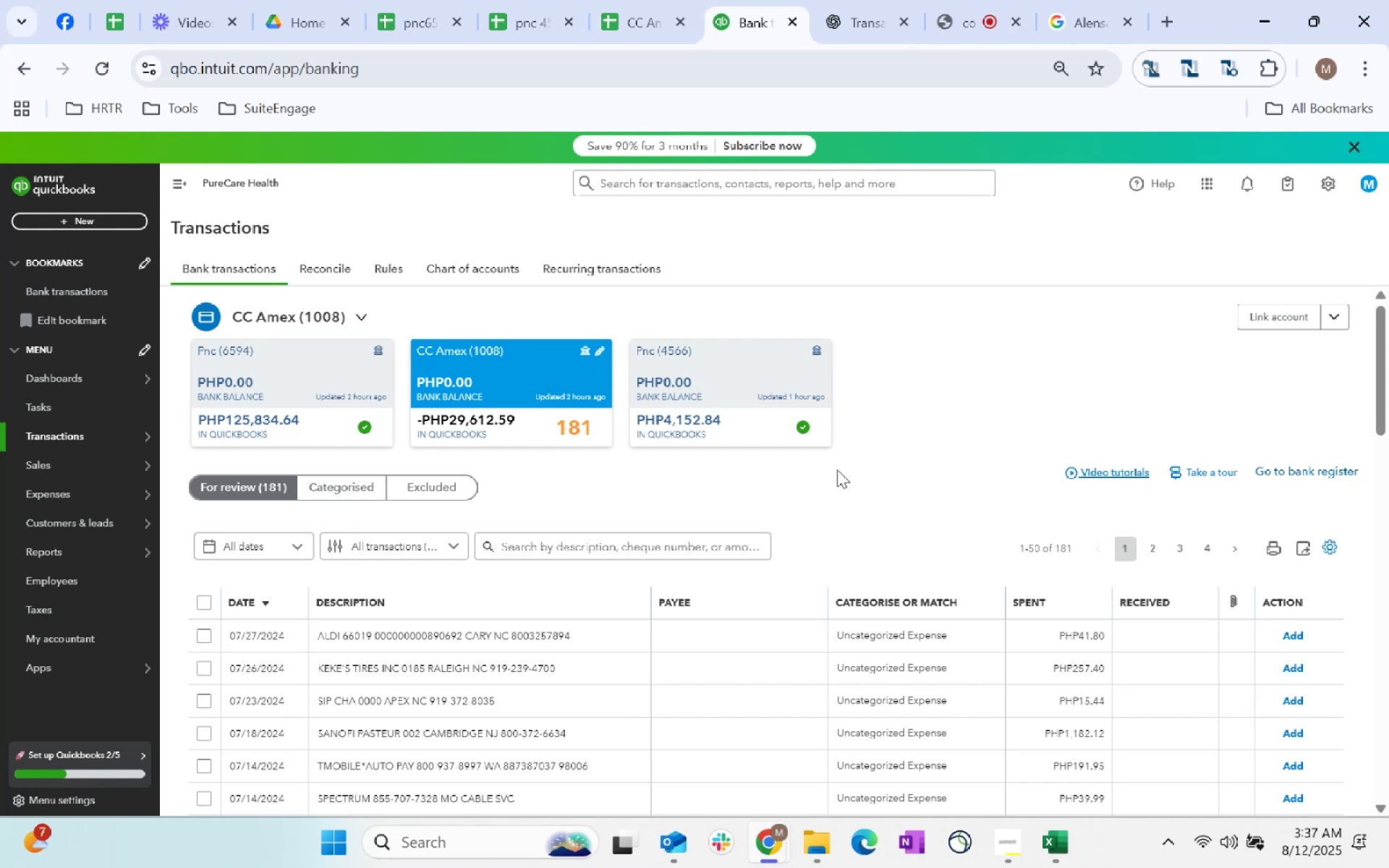 
scroll: coordinate [867, 488], scroll_direction: down, amount: 14.0
 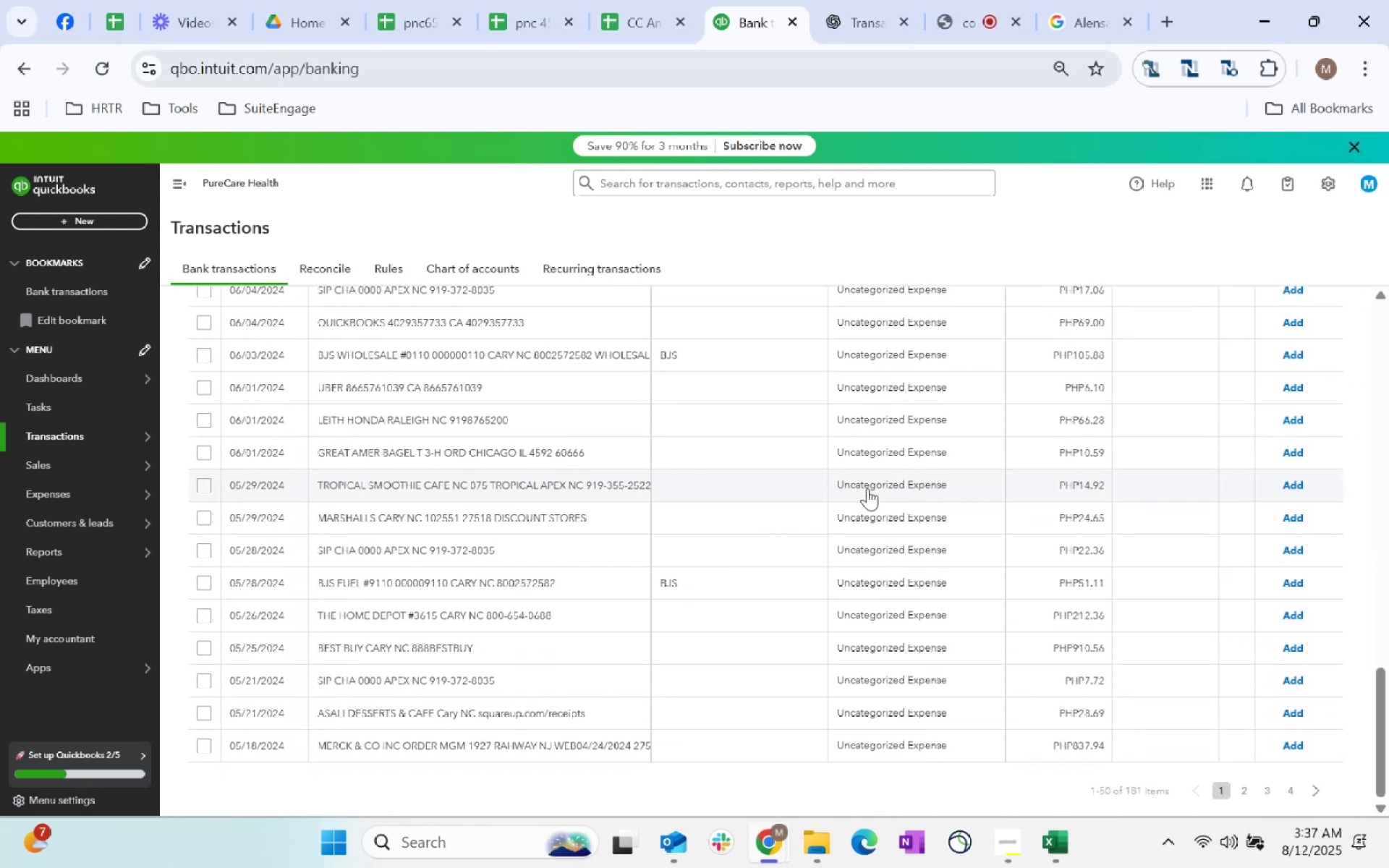 
scroll: coordinate [867, 488], scroll_direction: up, amount: 5.0
 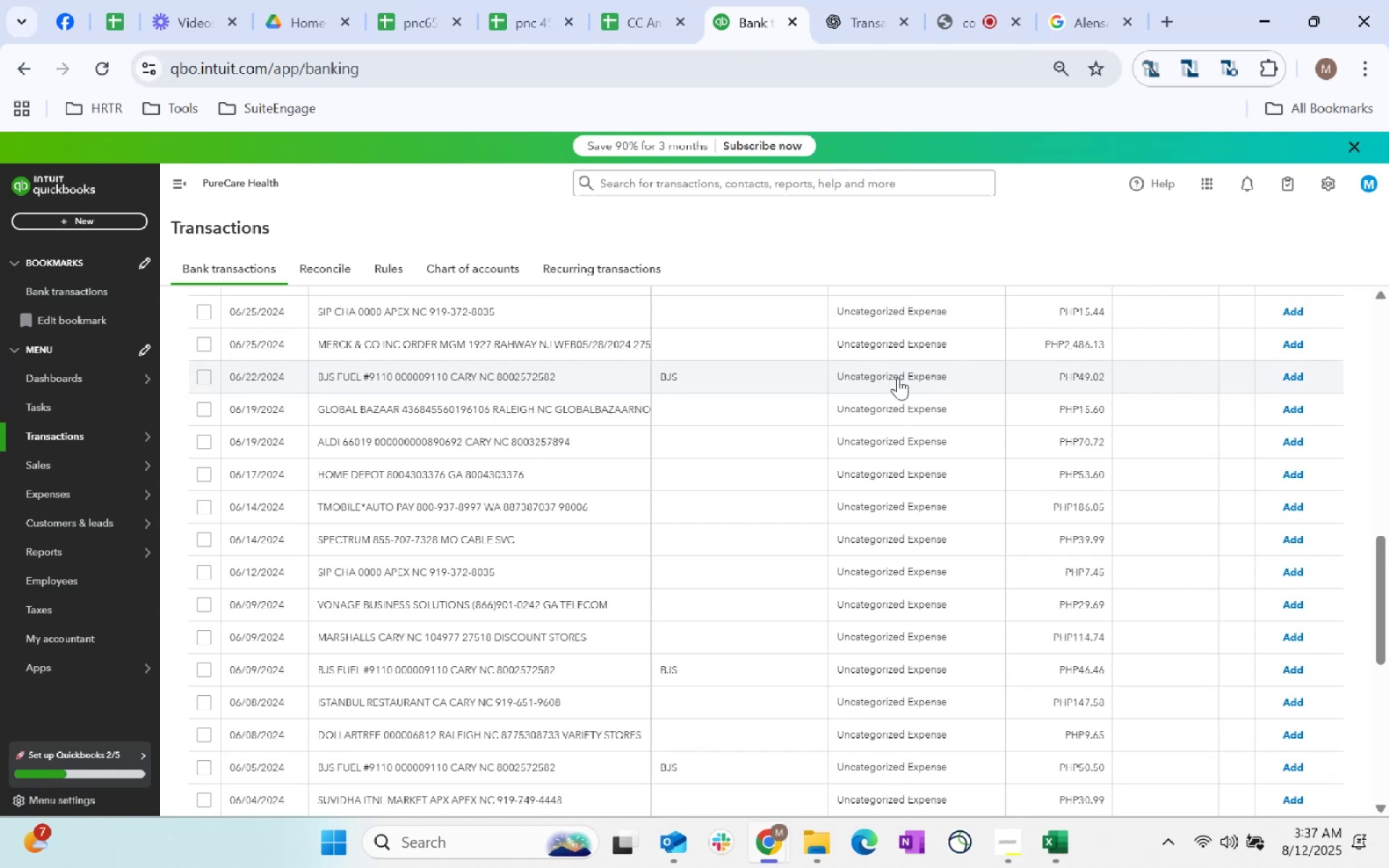 
left_click([866, 373])
 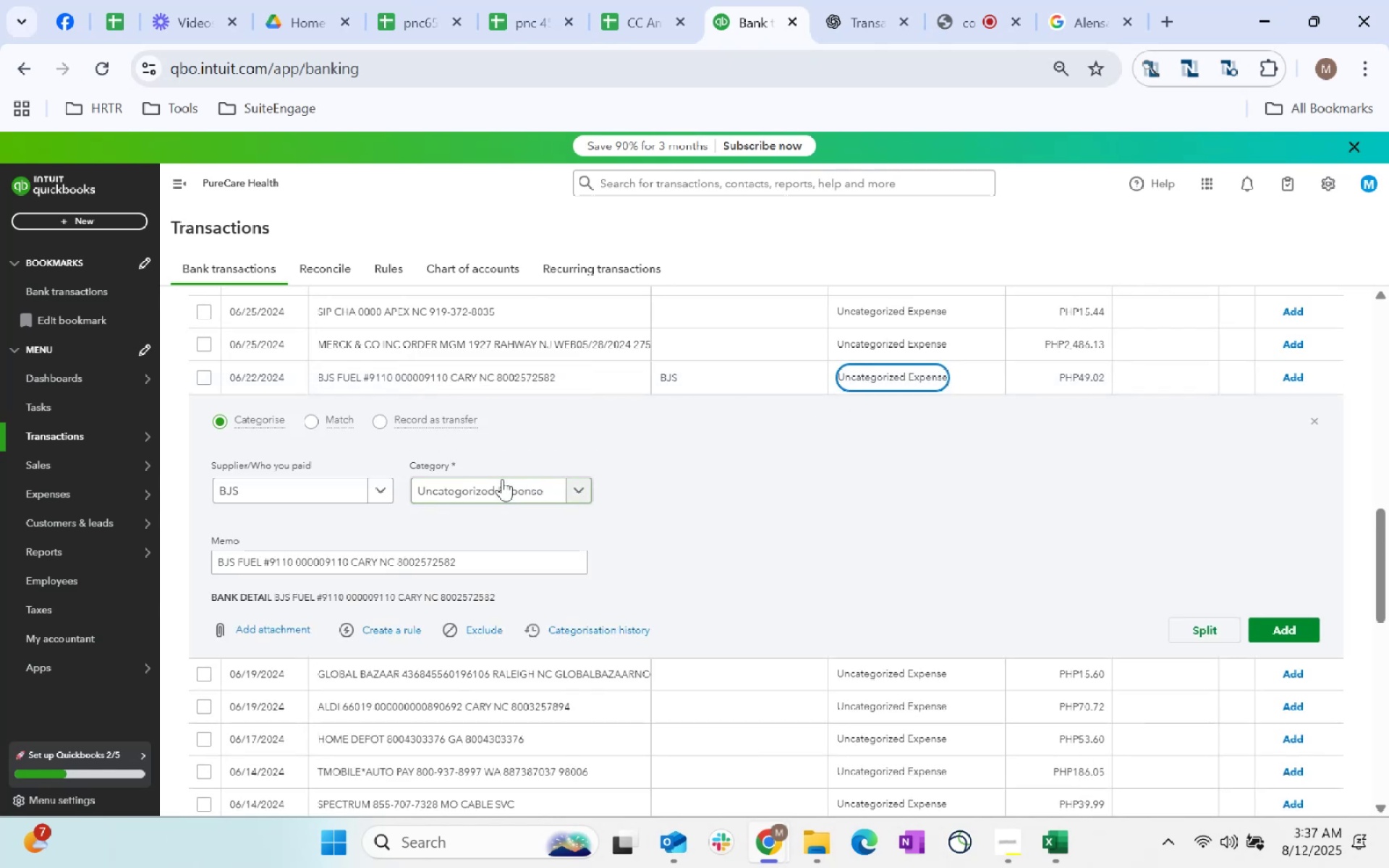 
left_click([549, 483])
 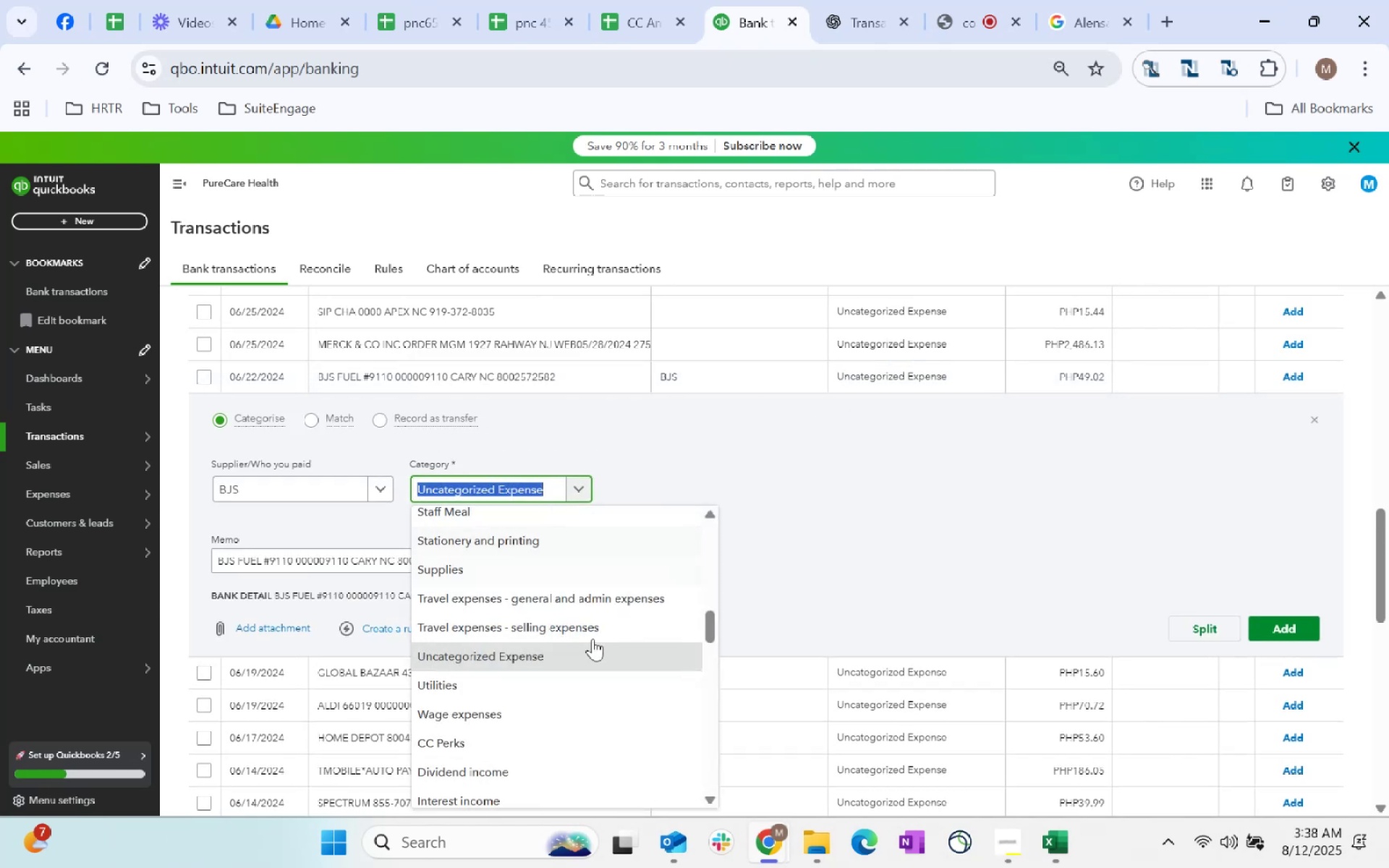 
scroll: coordinate [567, 684], scroll_direction: down, amount: 3.0
 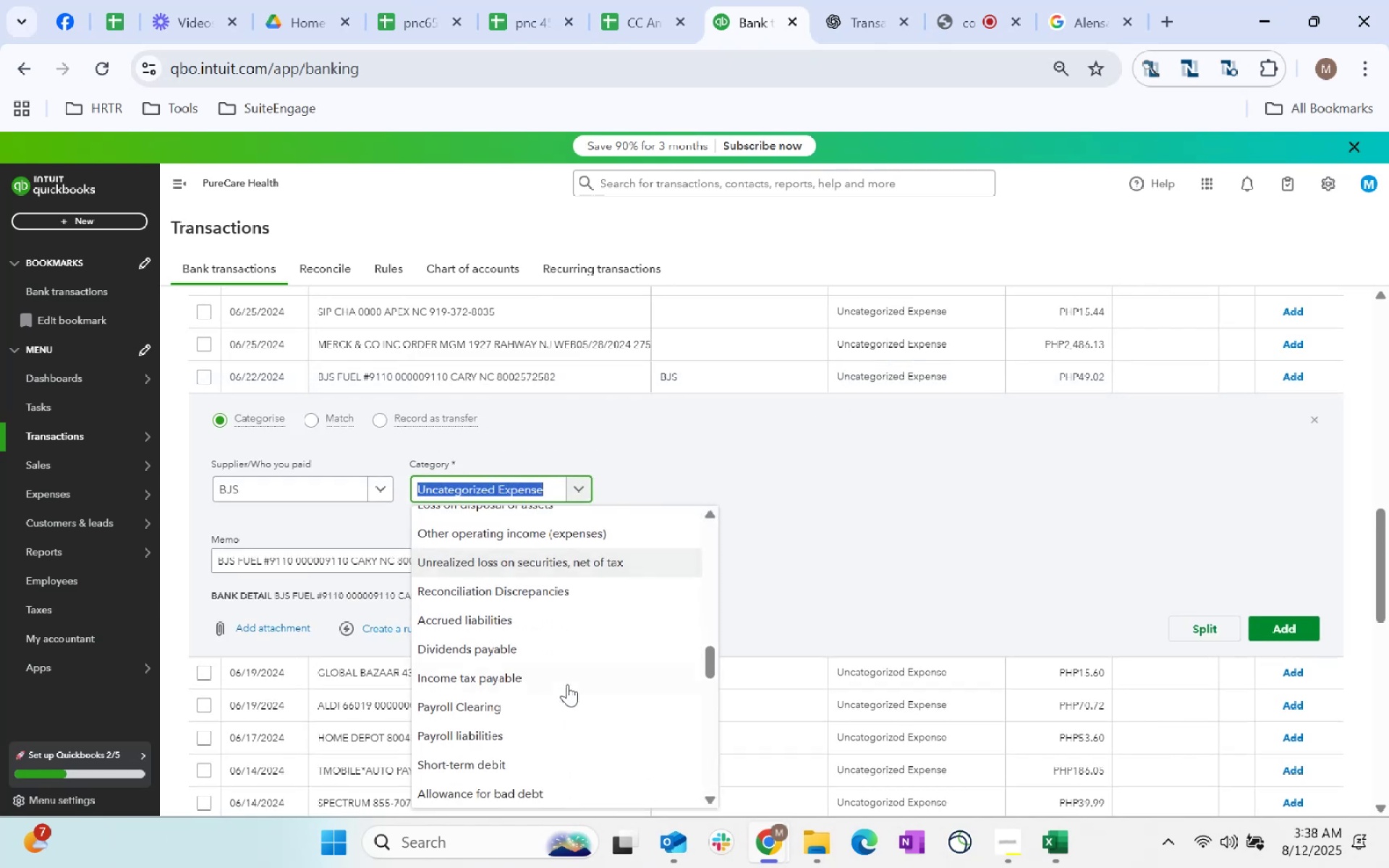 
scroll: coordinate [569, 684], scroll_direction: up, amount: 6.0
 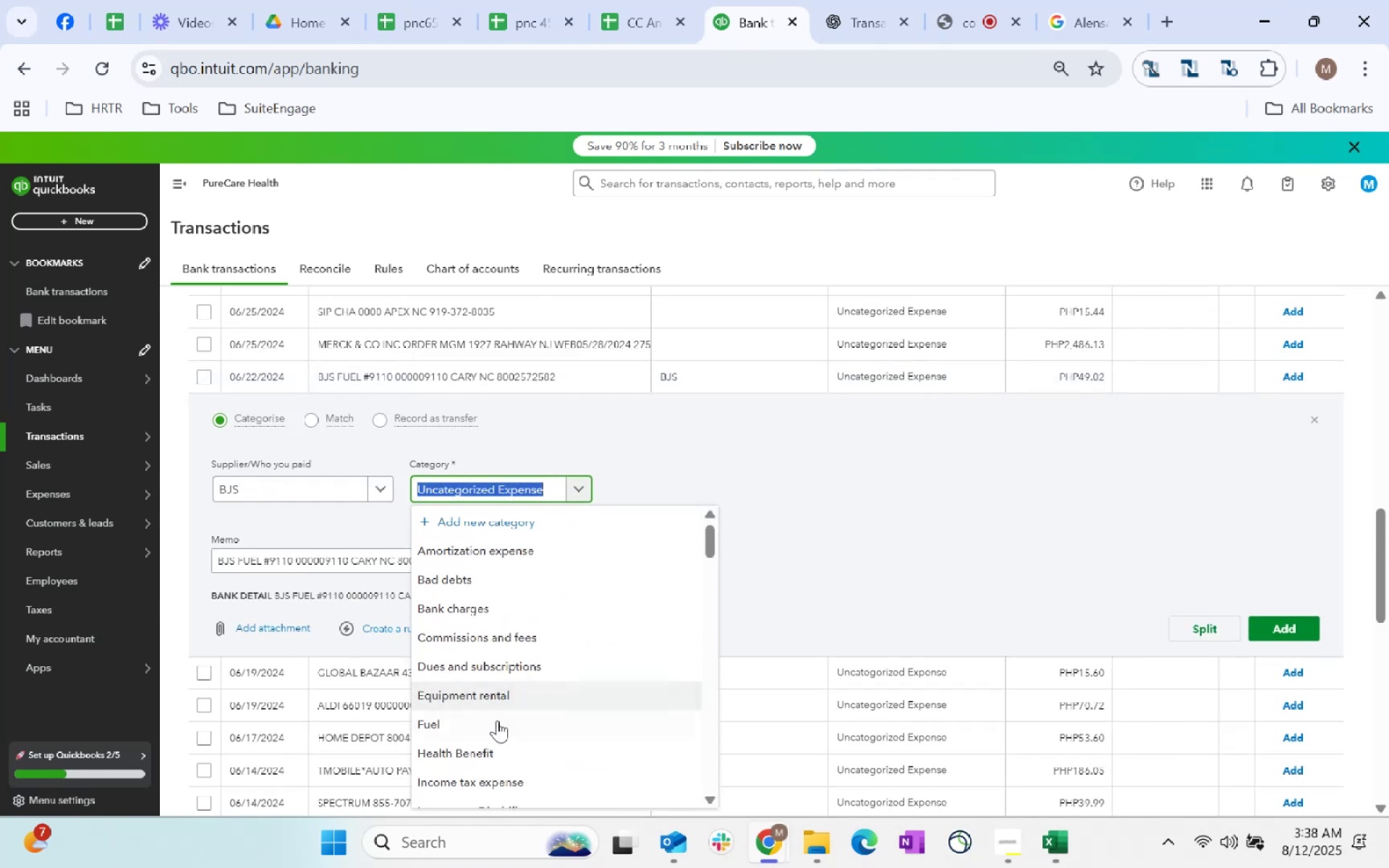 
left_click([497, 720])
 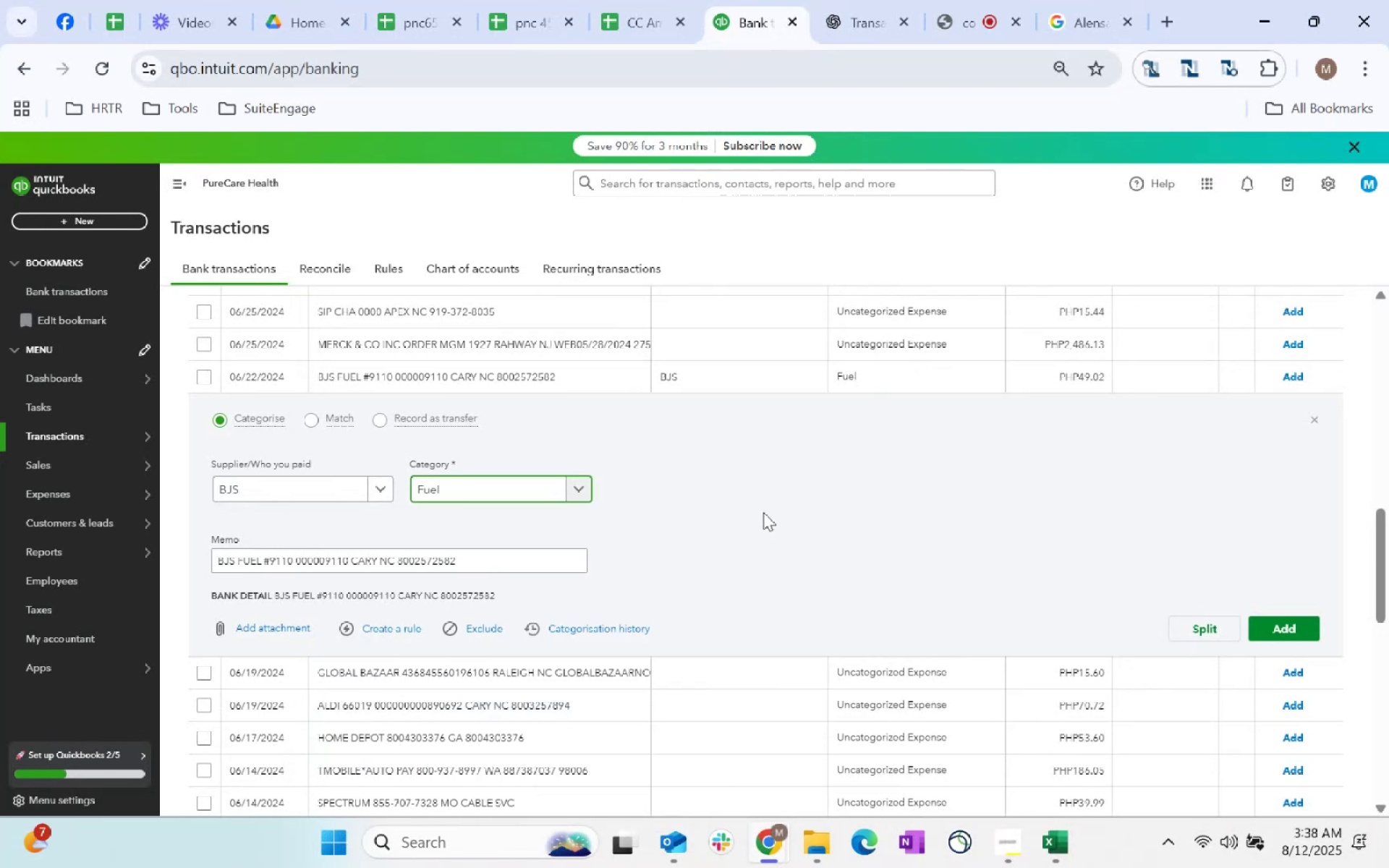 
left_click([763, 512])
 